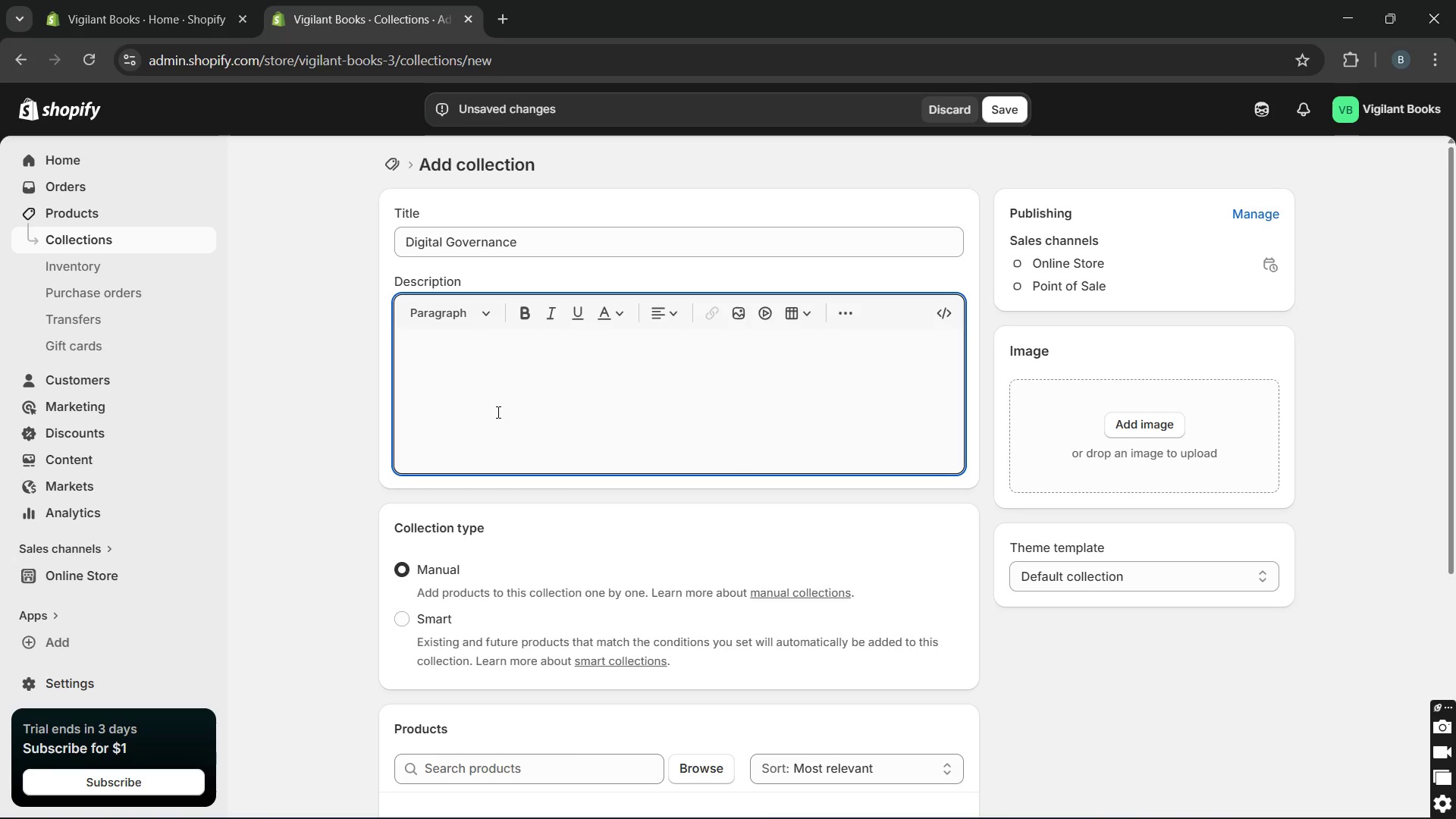 
type(Ready-to-use audi)
 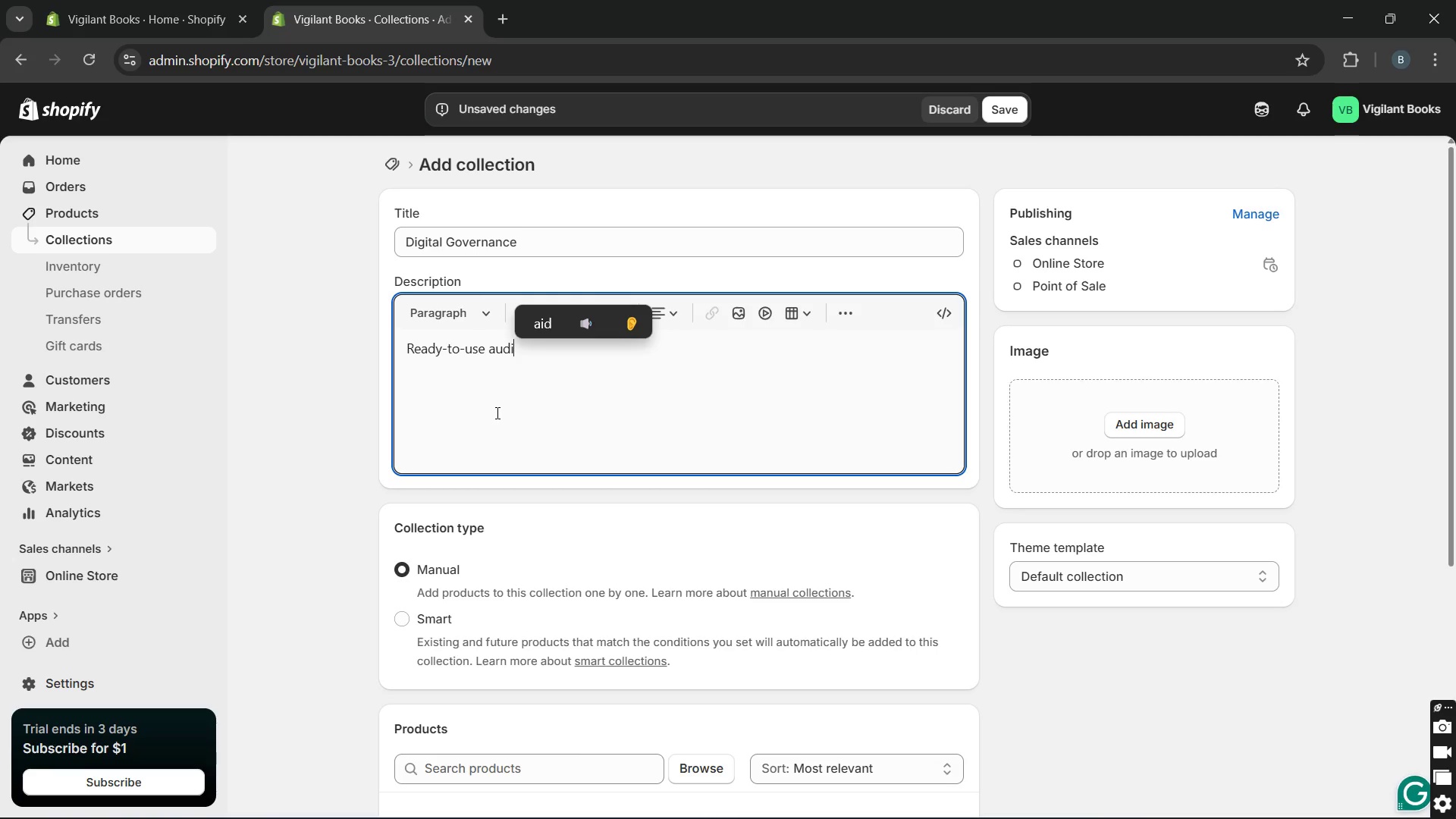 
type(t tempel)
 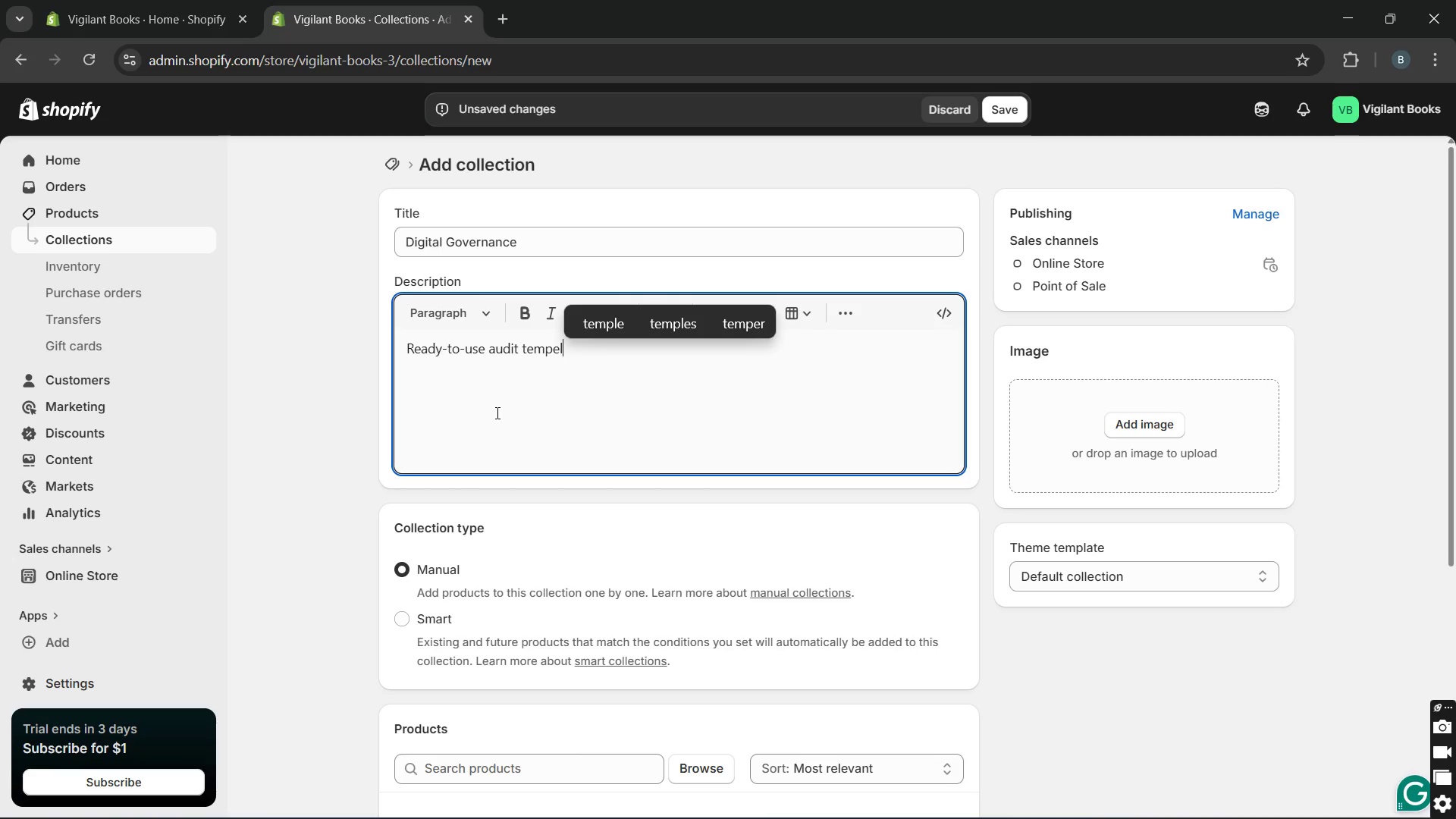 
type(ate )
 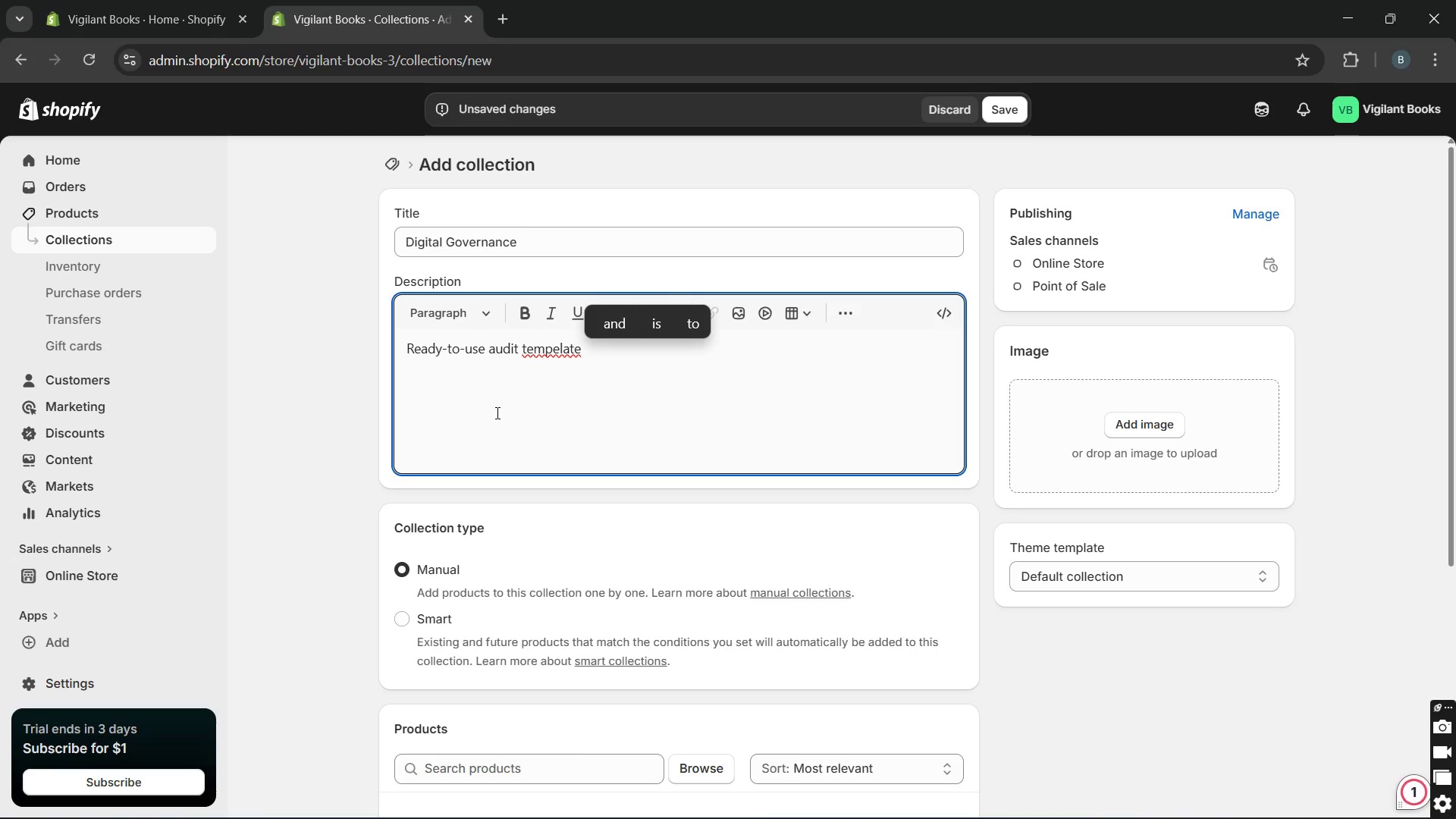 
type(and internl control system to strength your fin)
 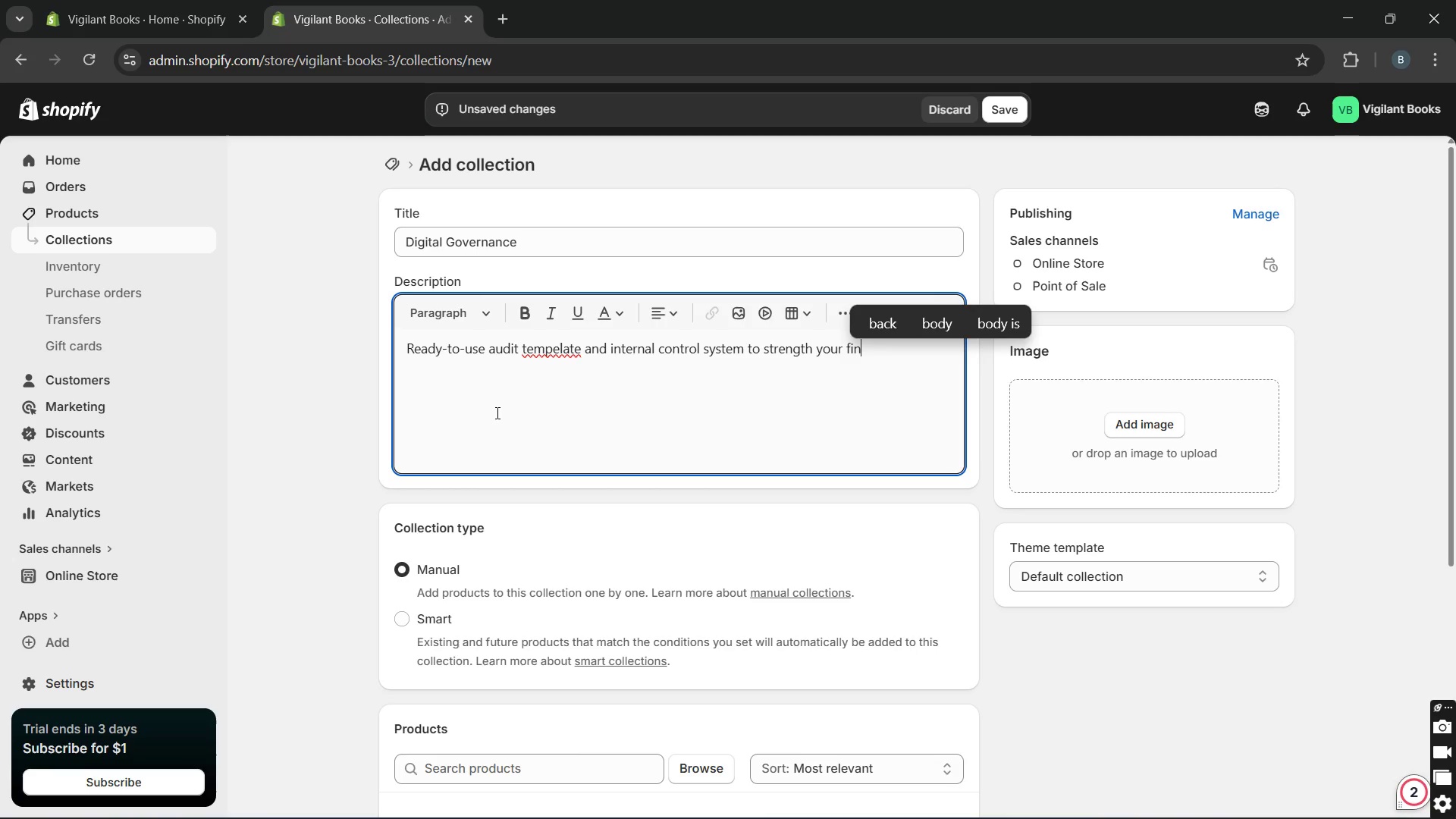 
hold_key(key=A, duration=15.78)
 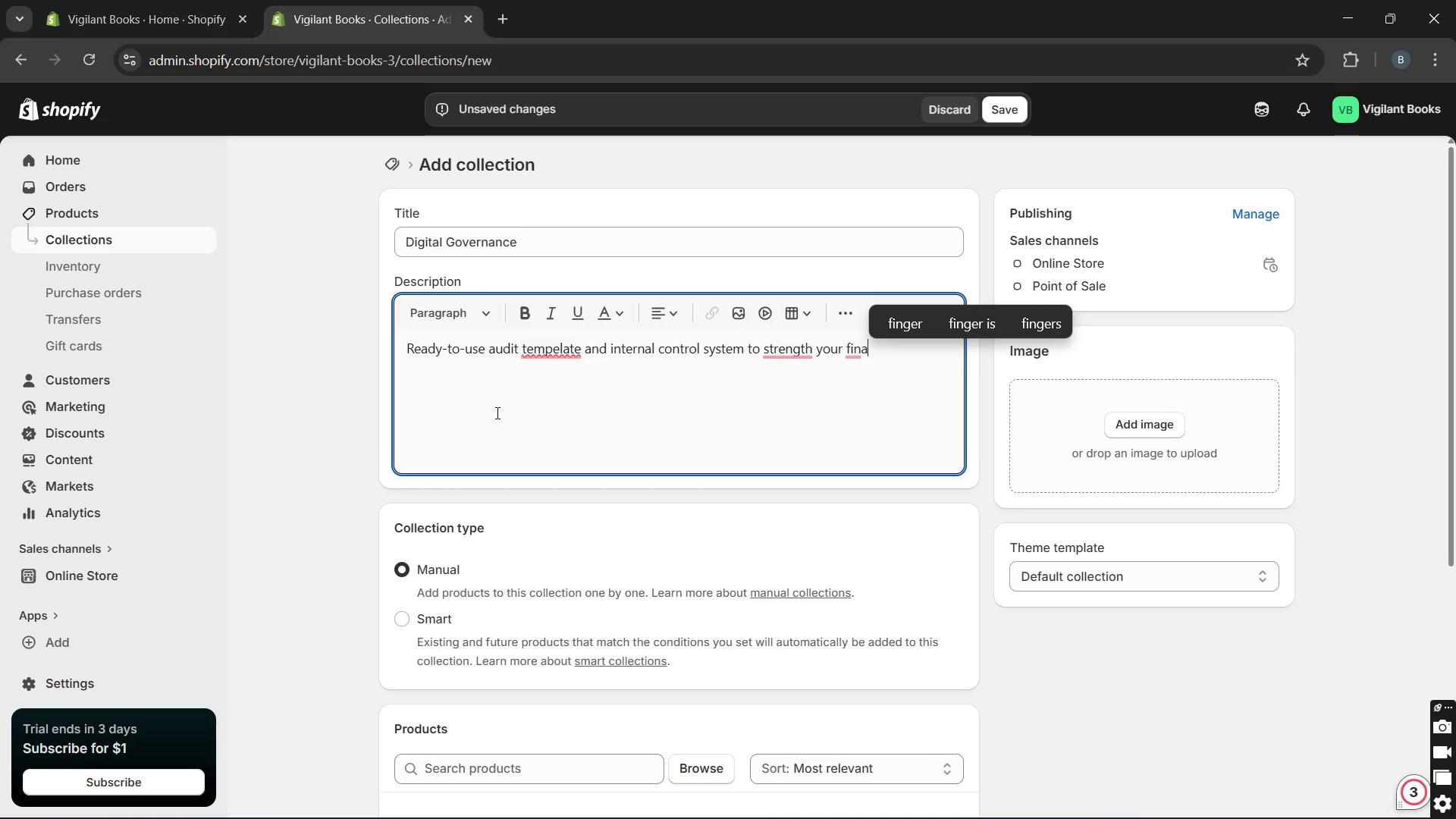 
type(ncial oversight.)
 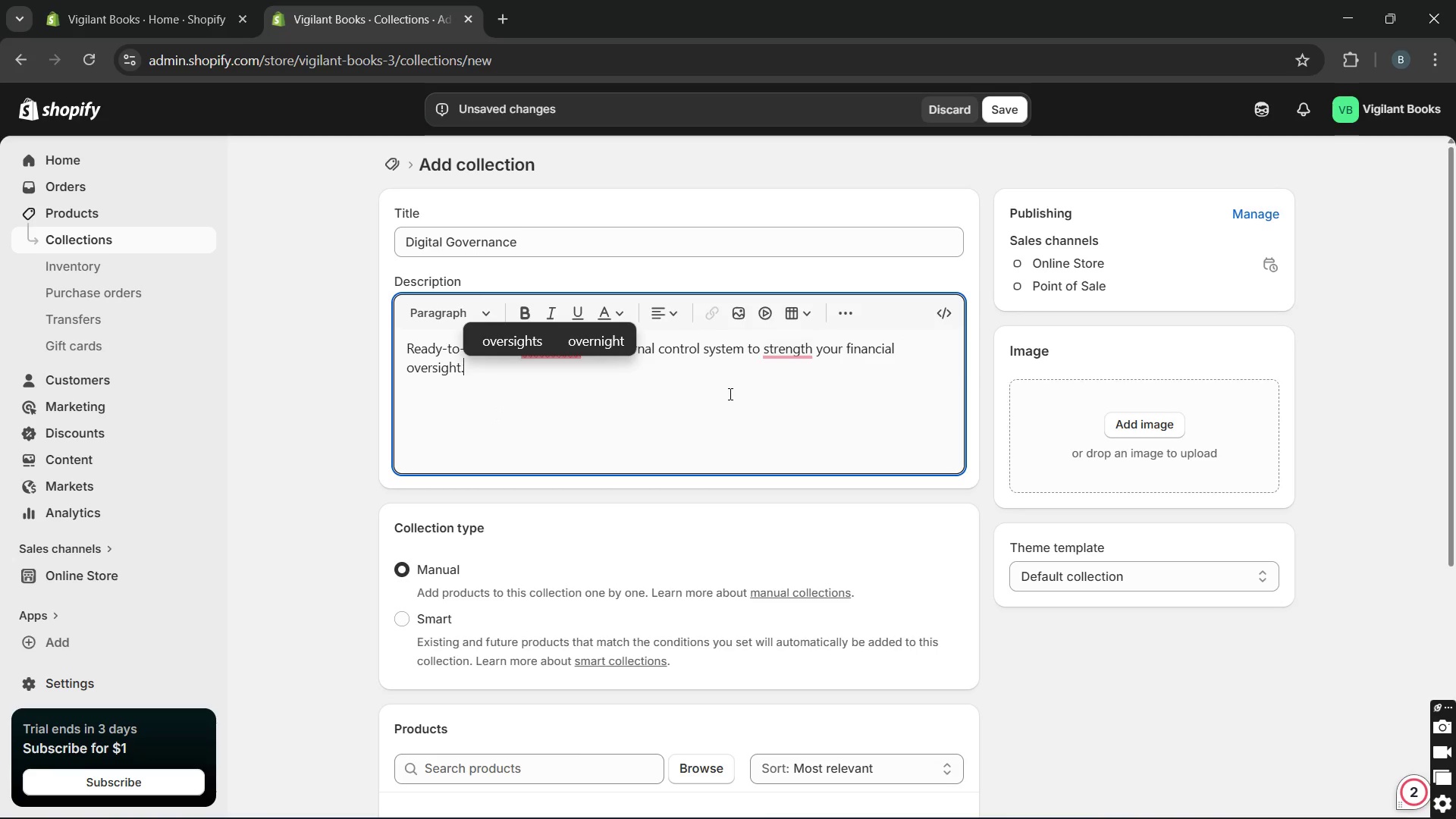 
mouse_move([778, 375])
 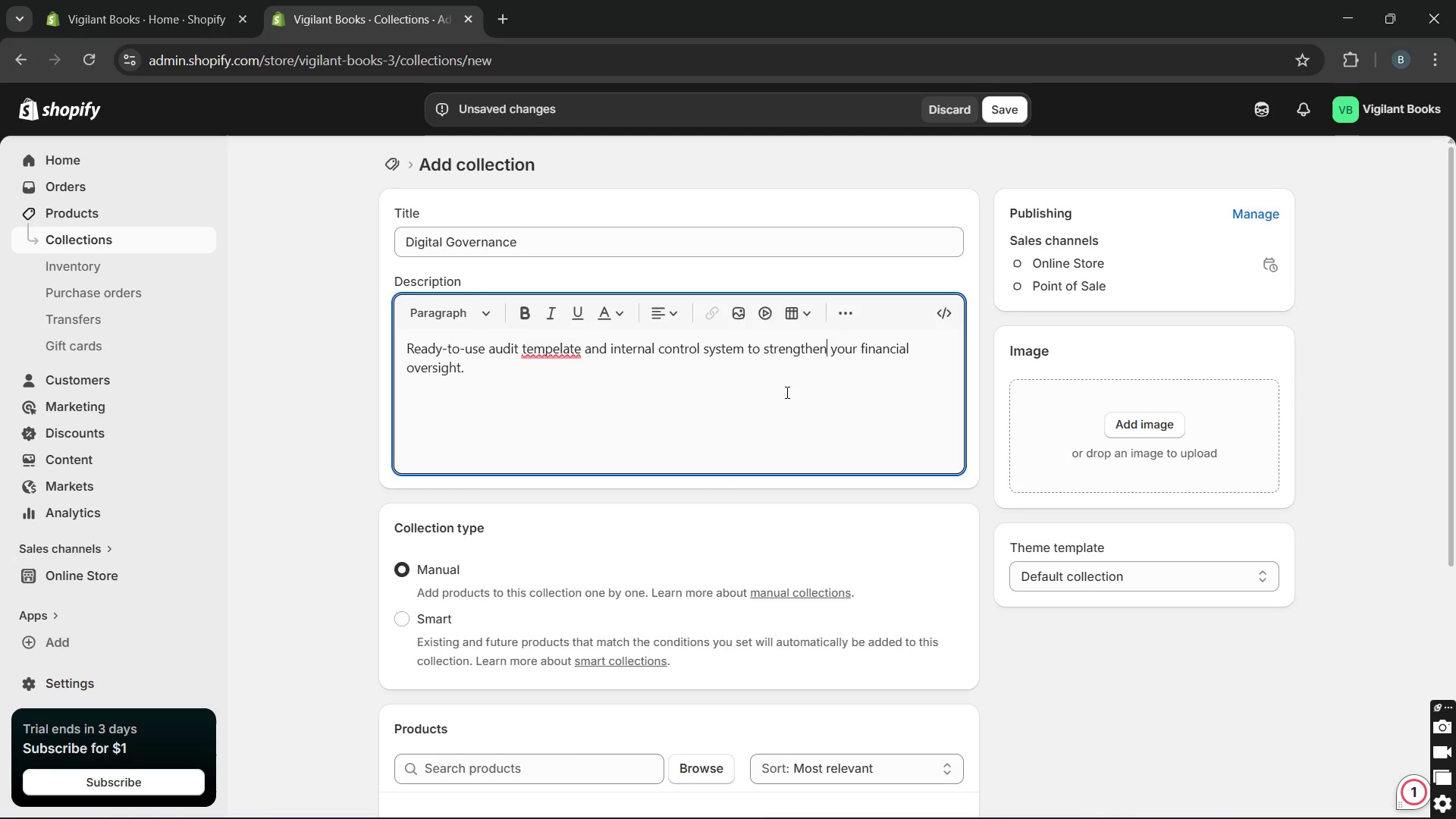 
left_click([786, 392])
 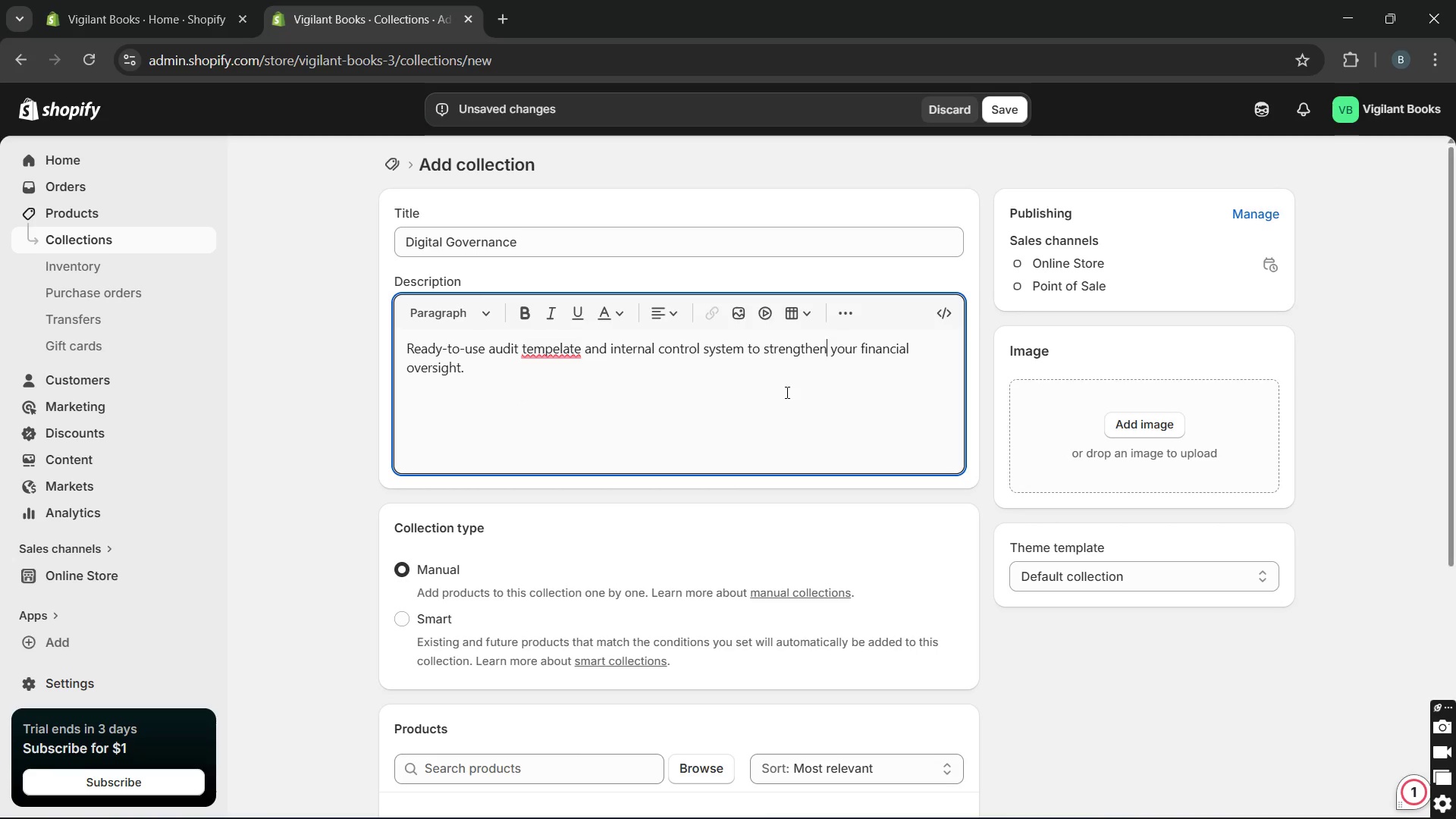 
key(Unknown)
 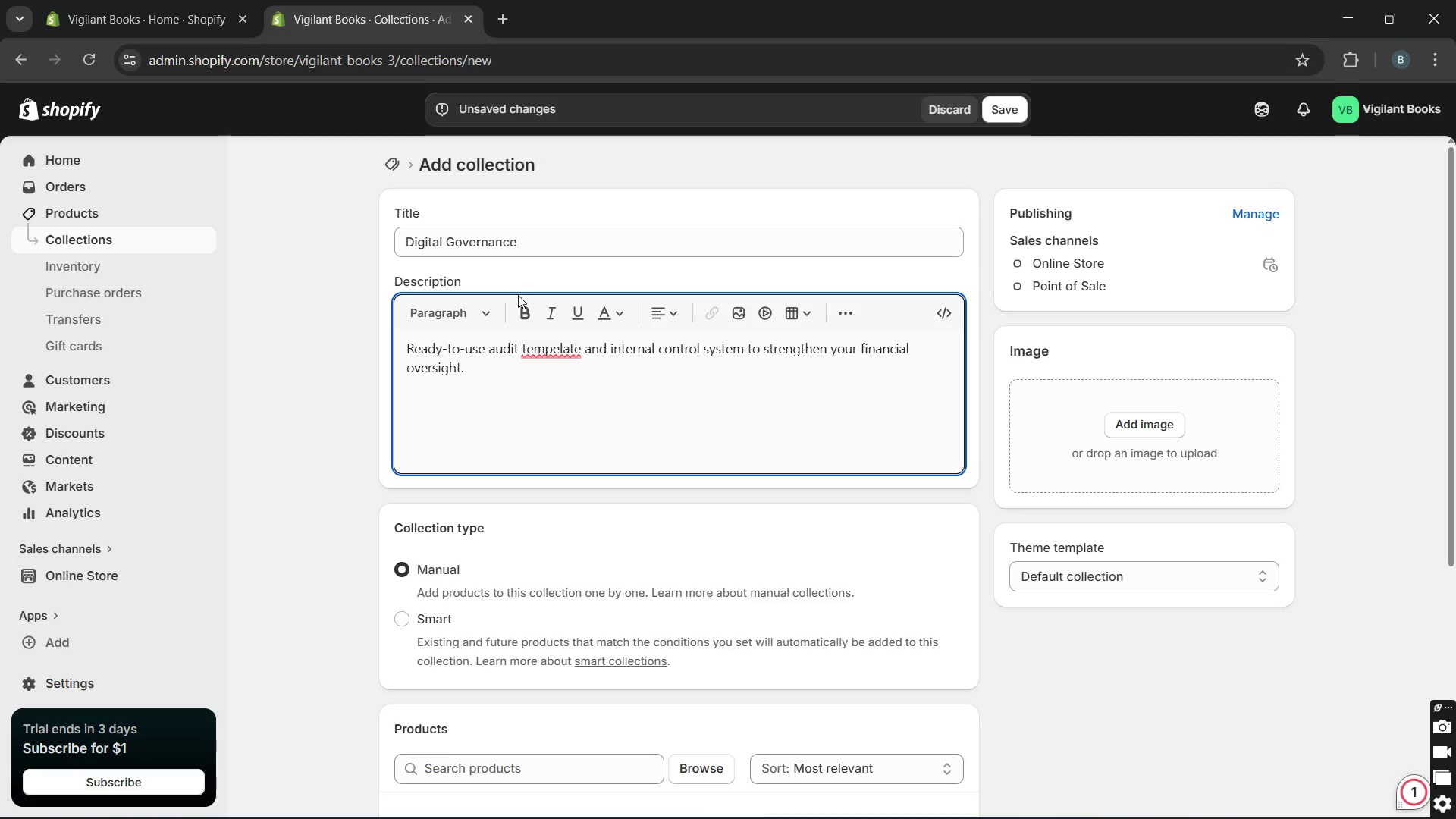 
key(Unknown)
 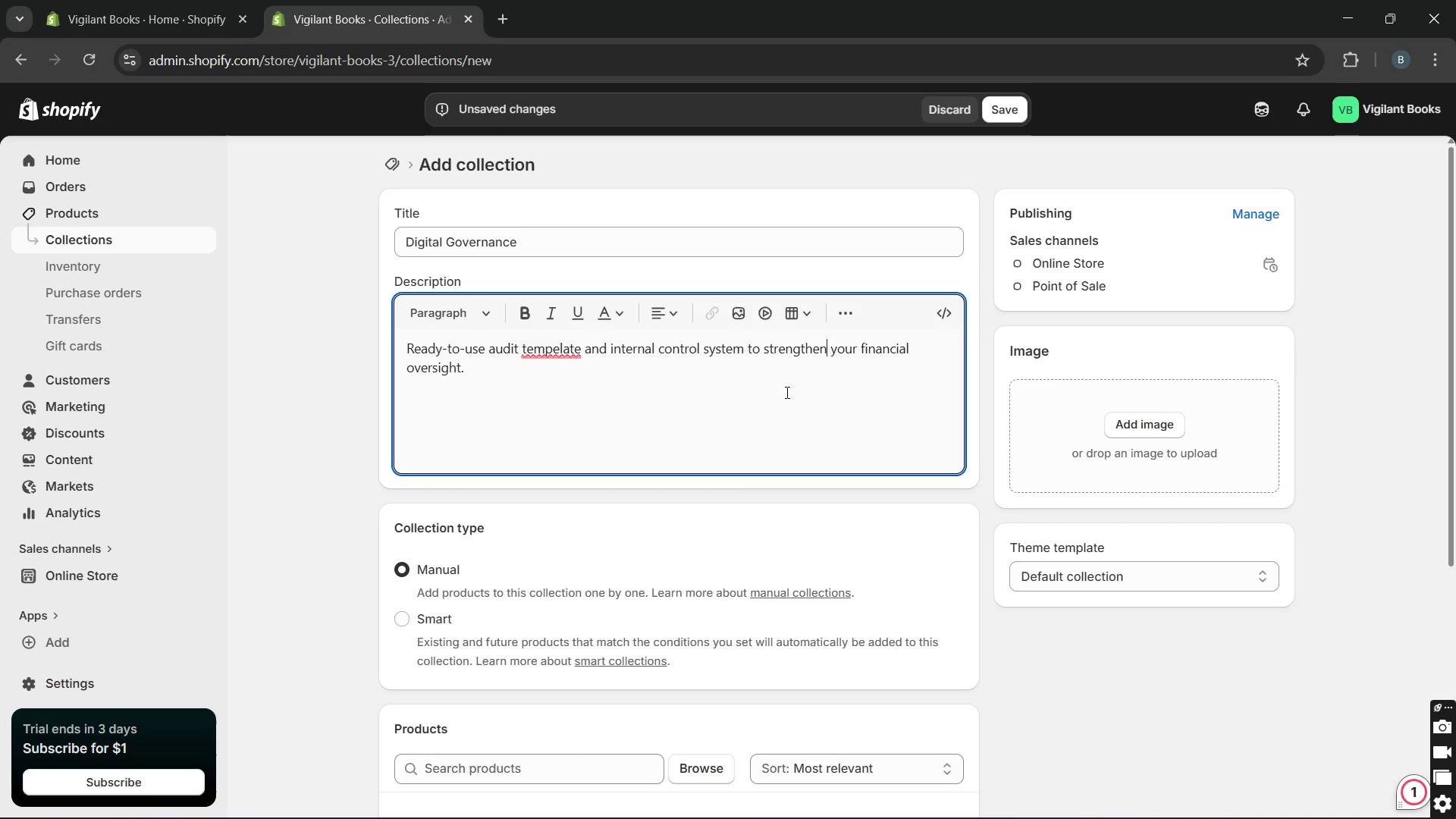 
key(Unknown)
 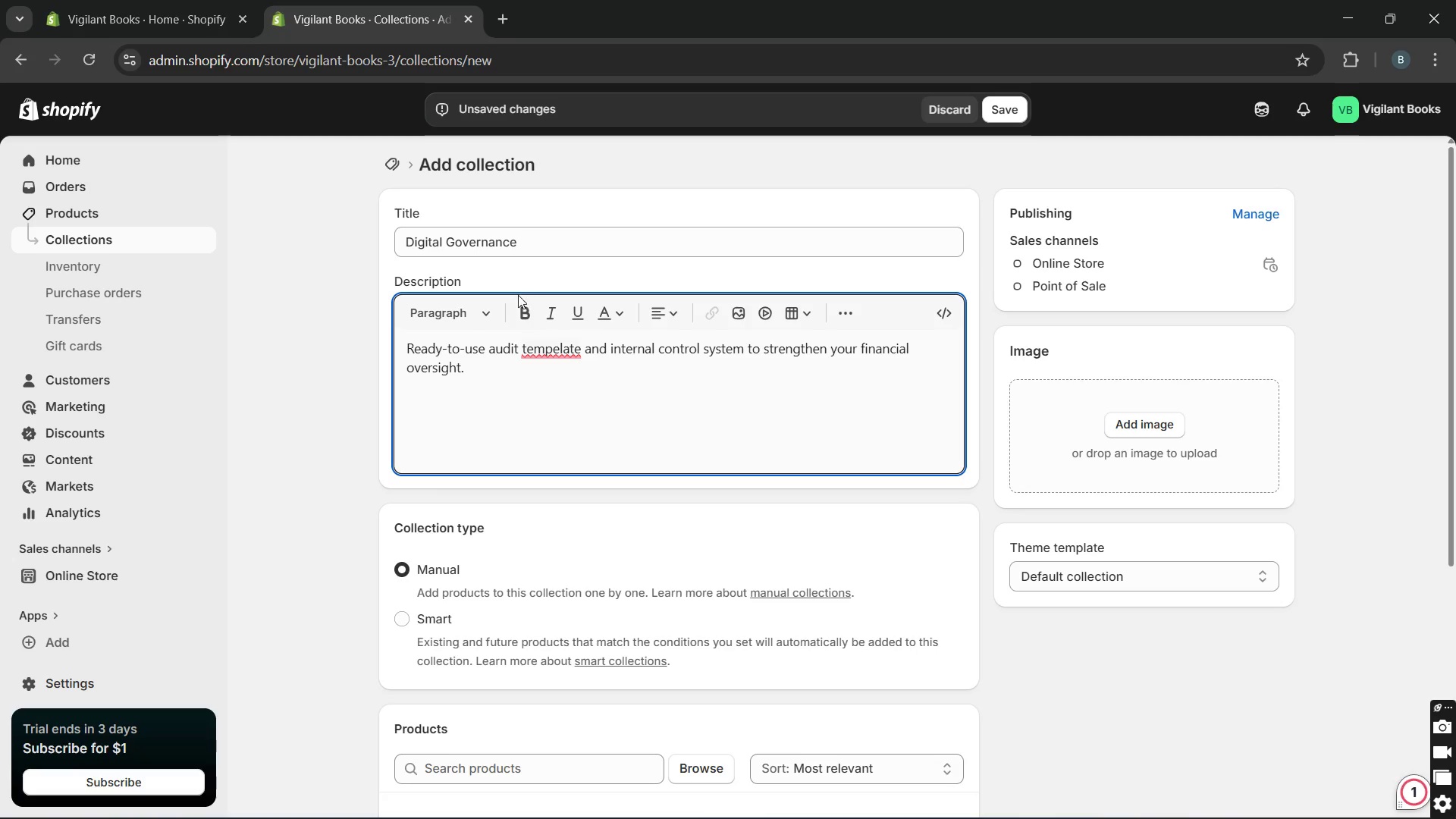 
key(Unknown)
 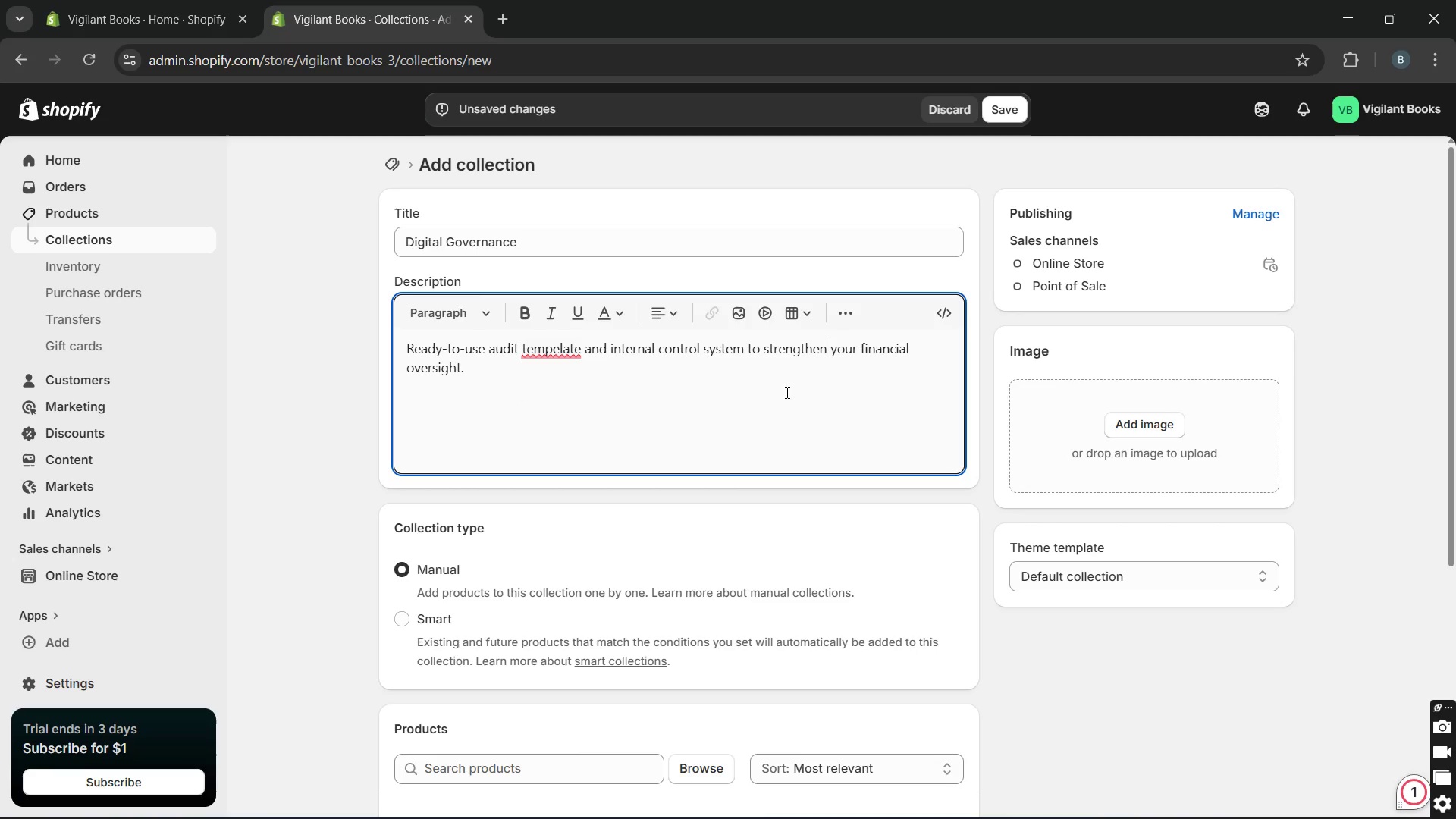 
key(Unknown)
 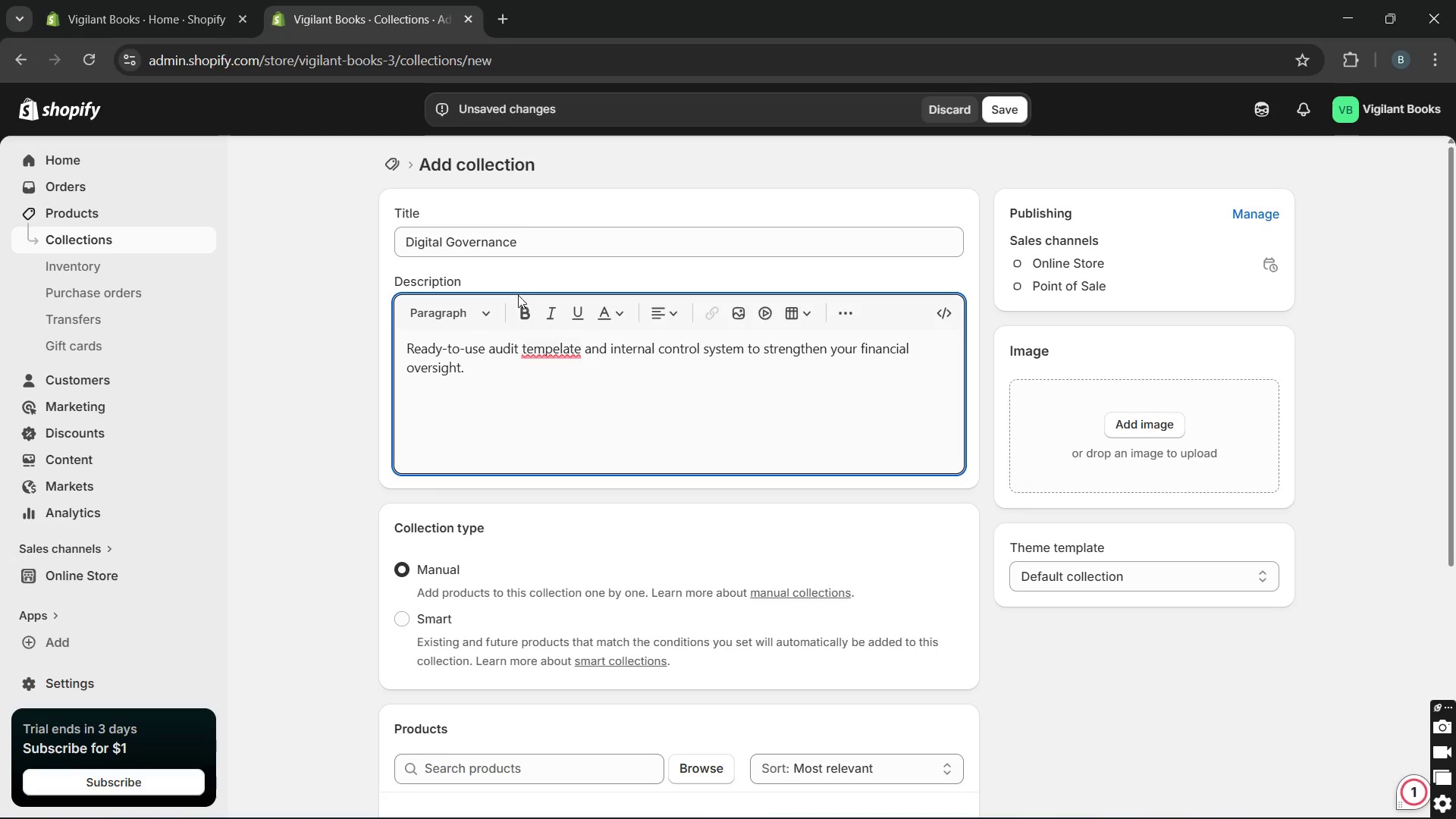 
key(Unknown)
 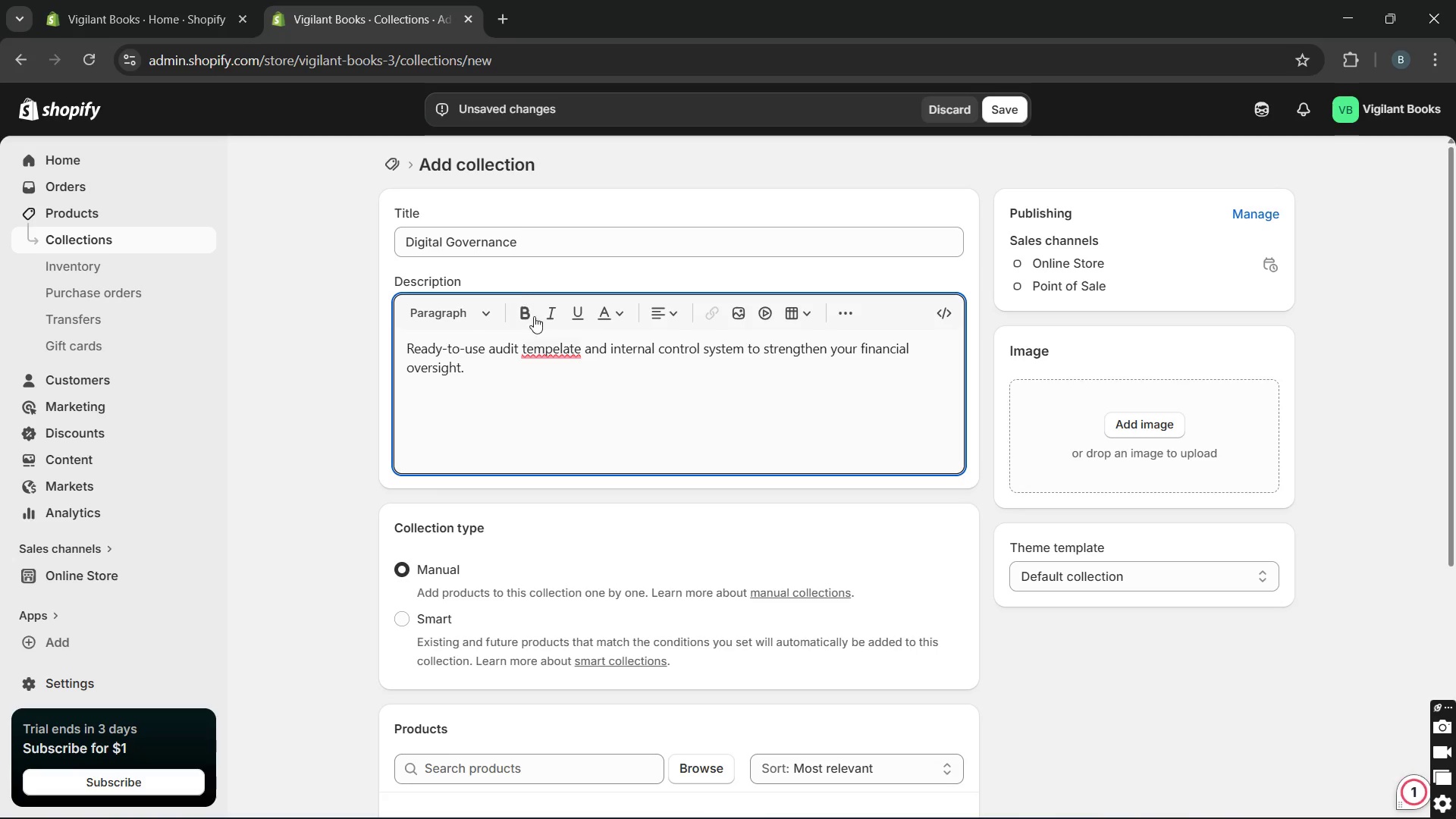 
key(Unknown)
 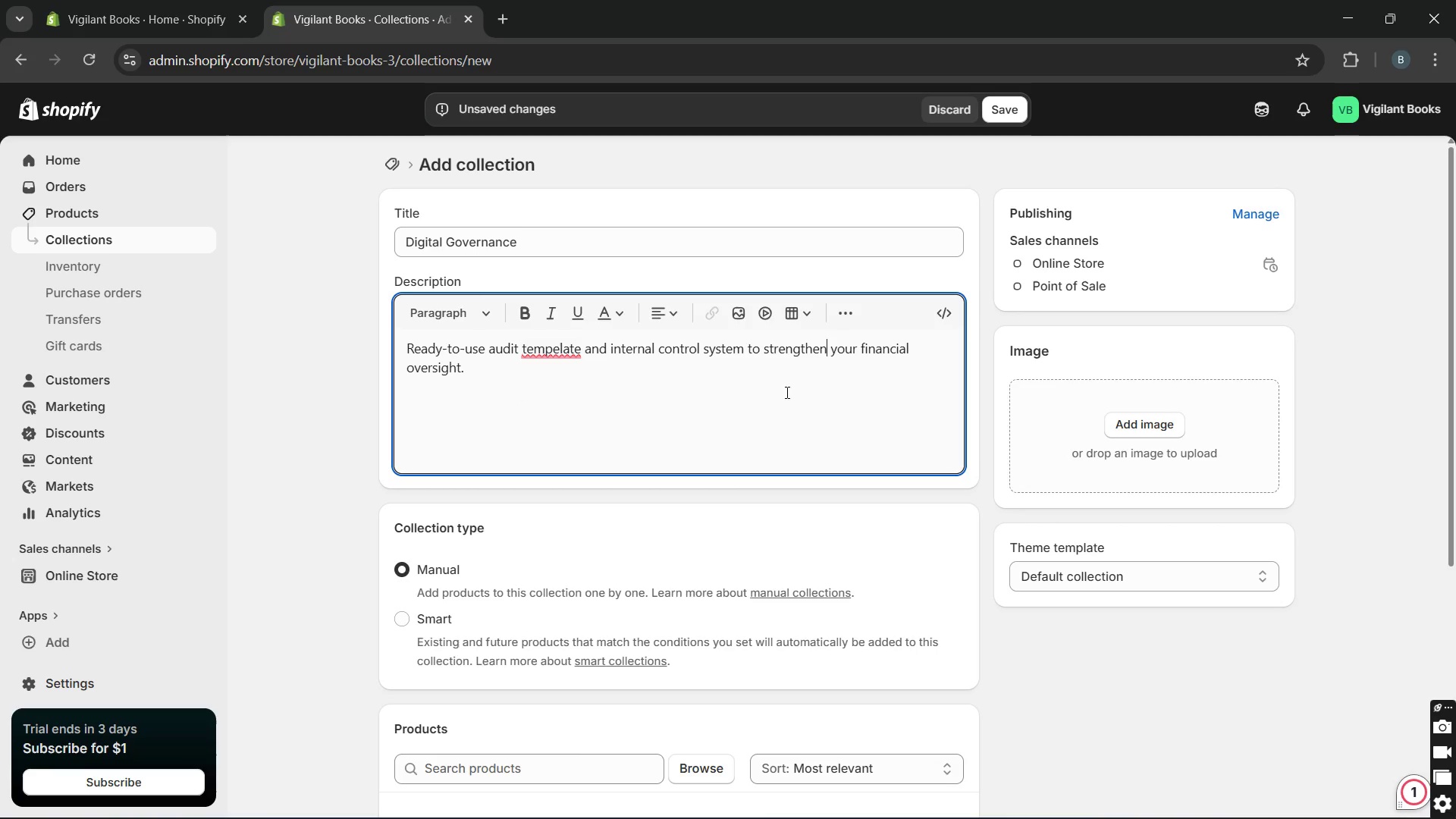 
key(Unknown)
 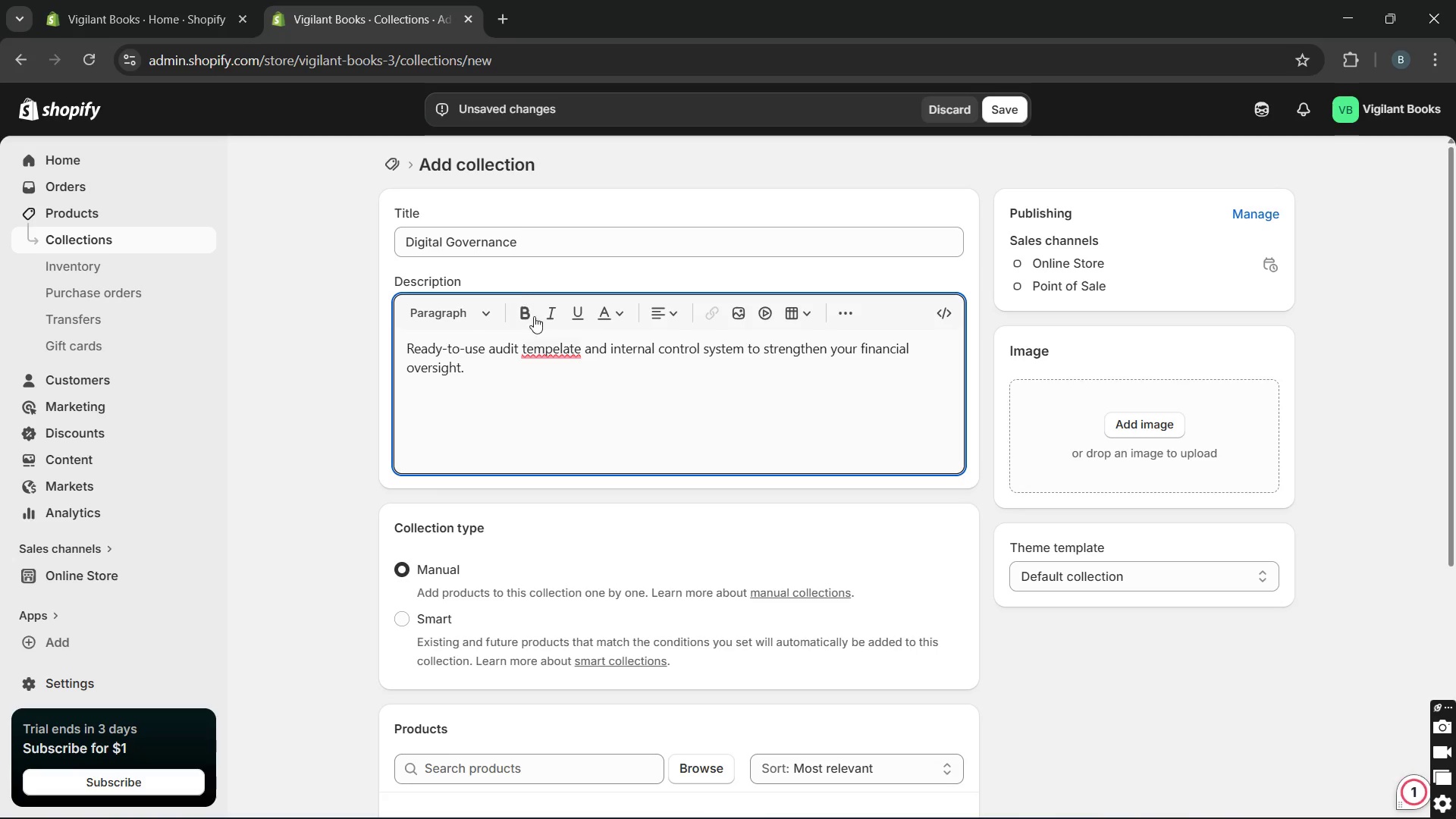 
key(Unknown)
 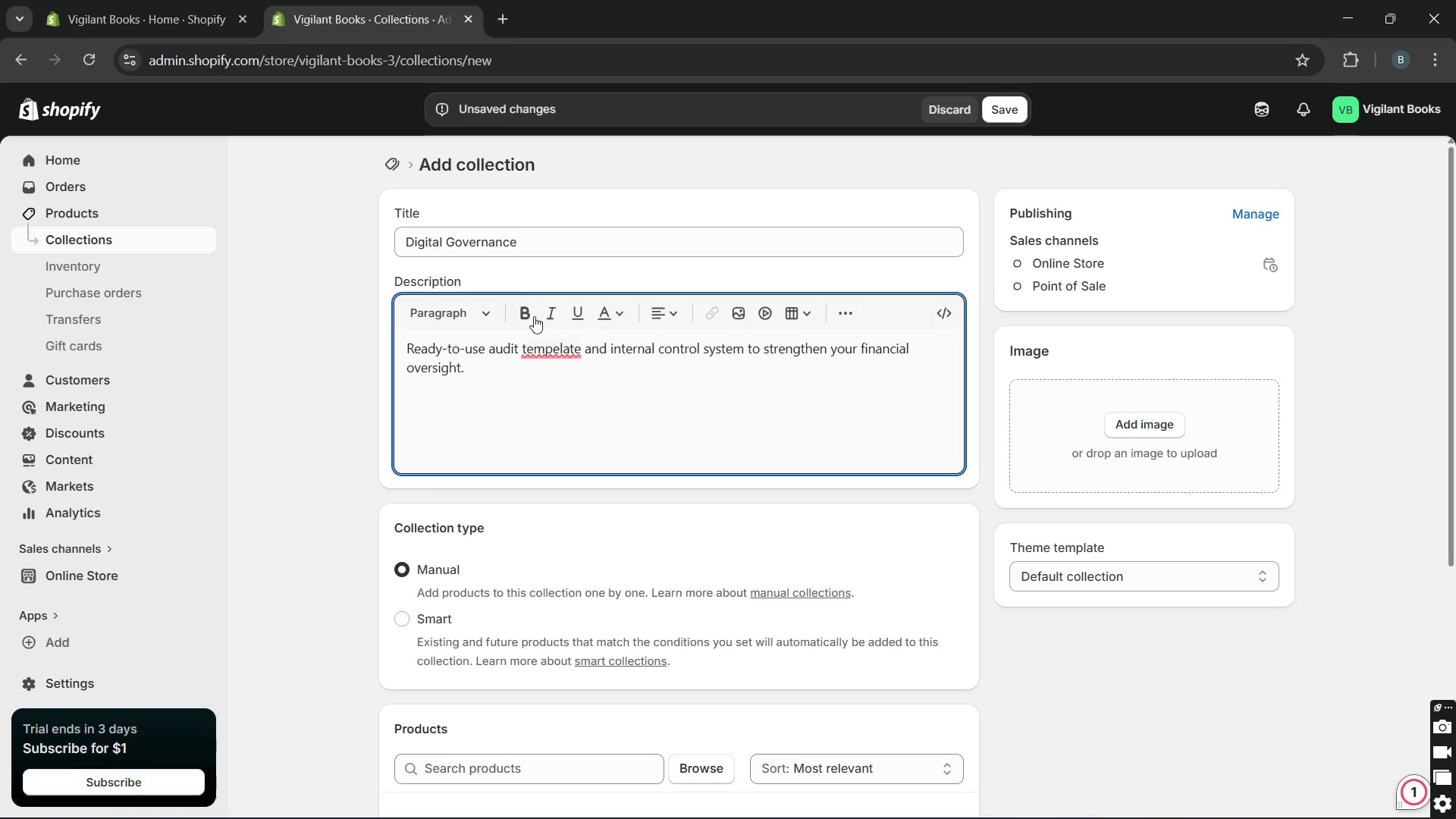 
key(Unknown)
 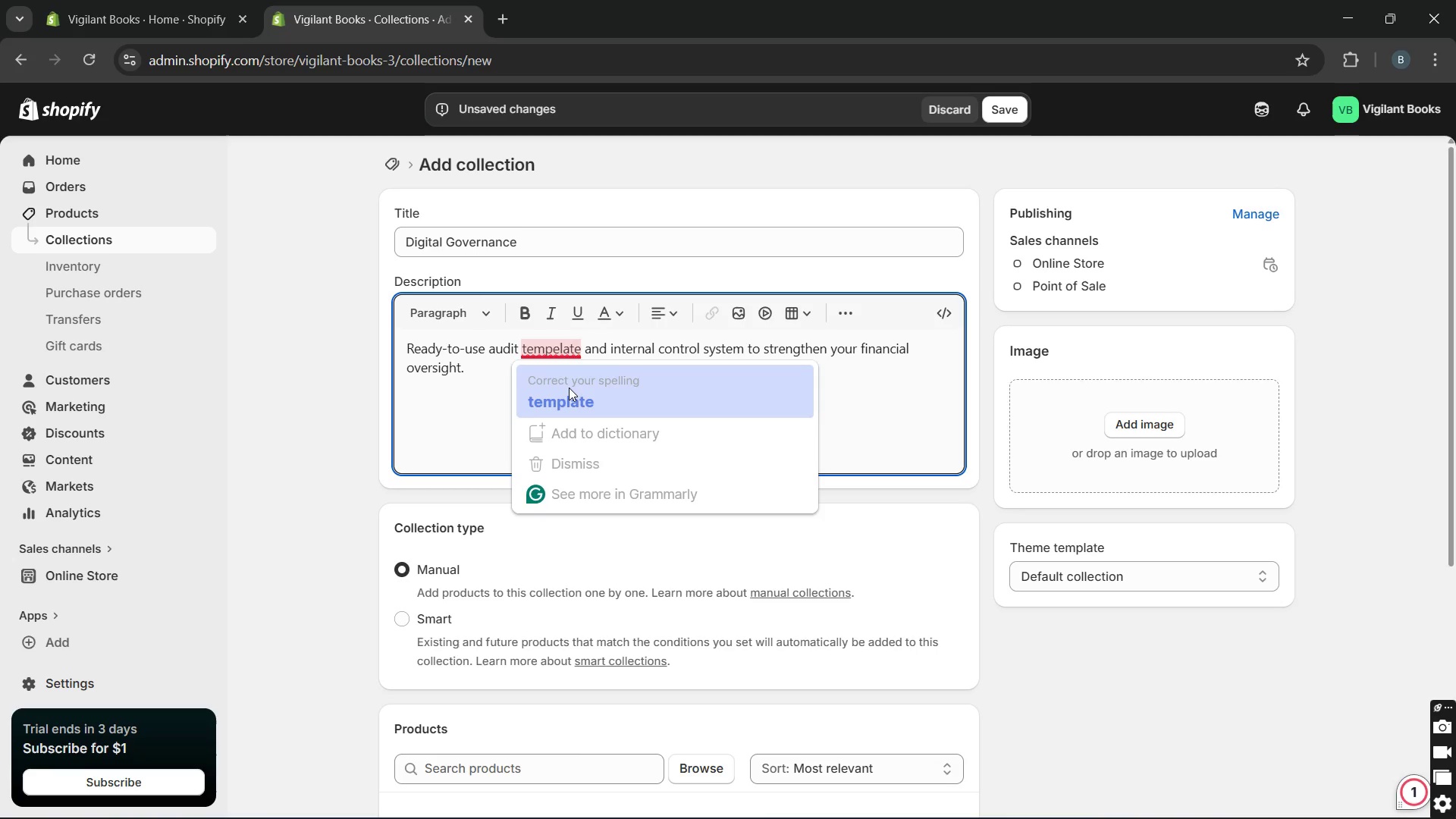 
left_click([569, 389])
 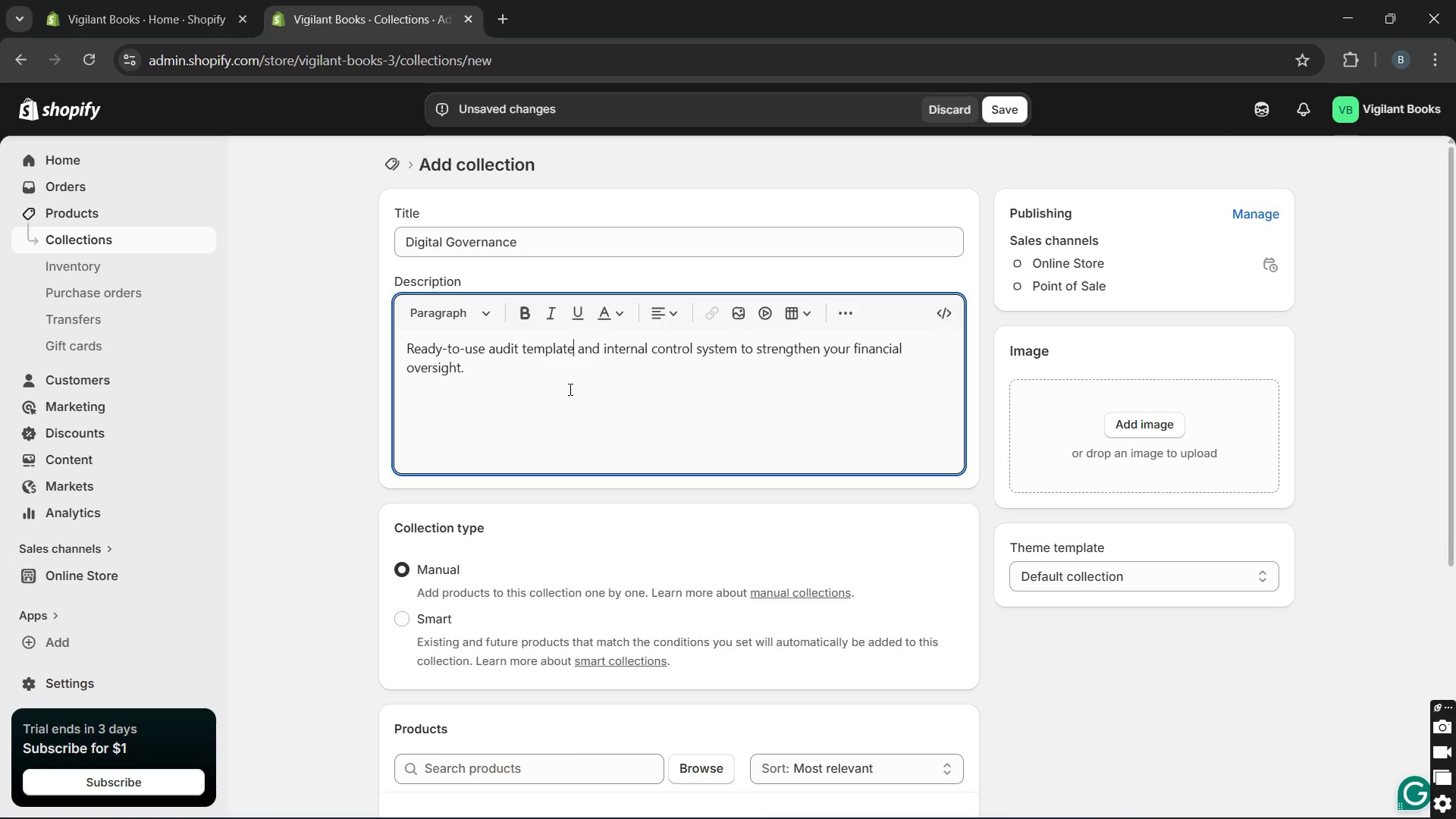 
key(Unknown)
 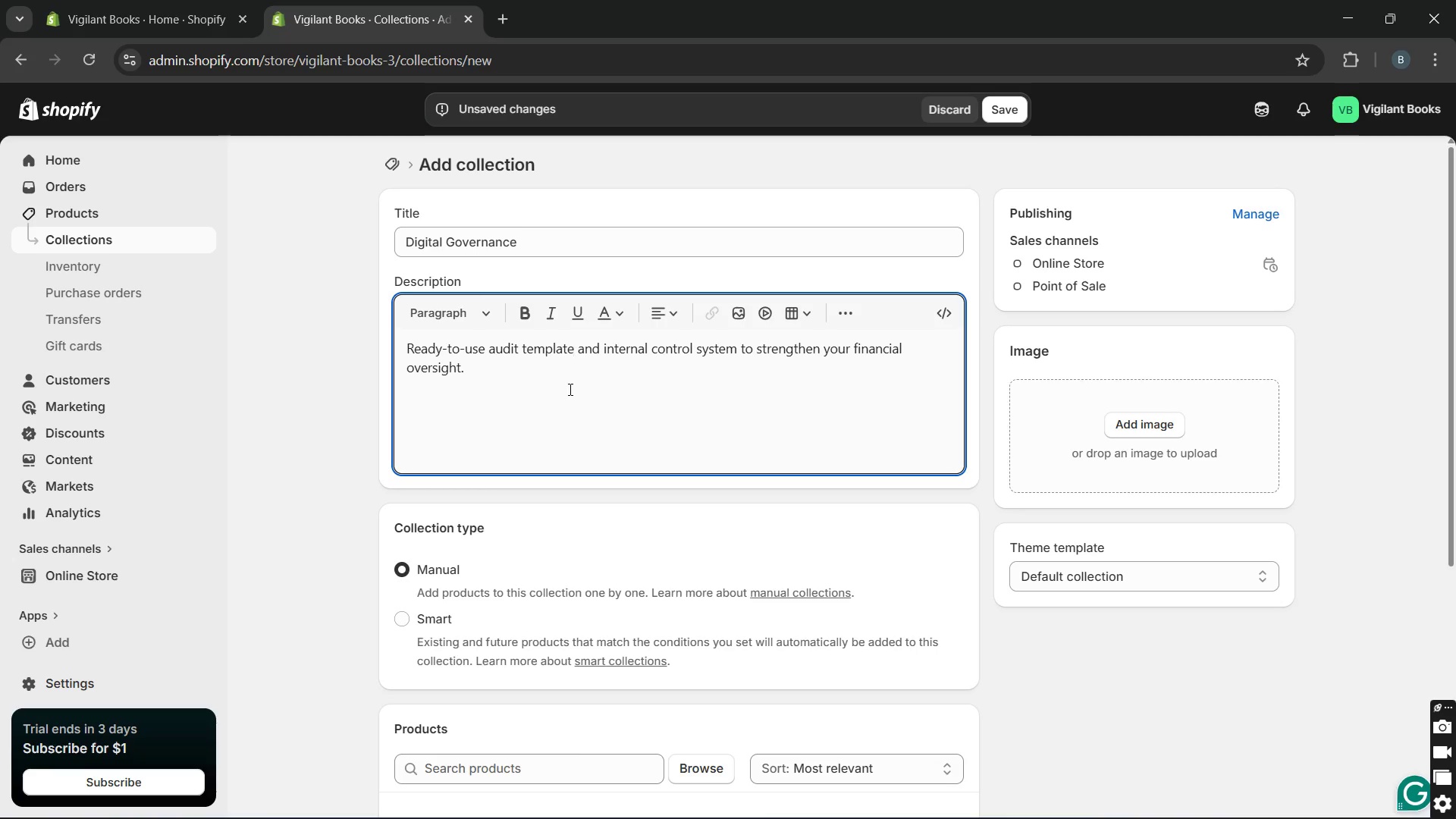 
key(Unknown)
 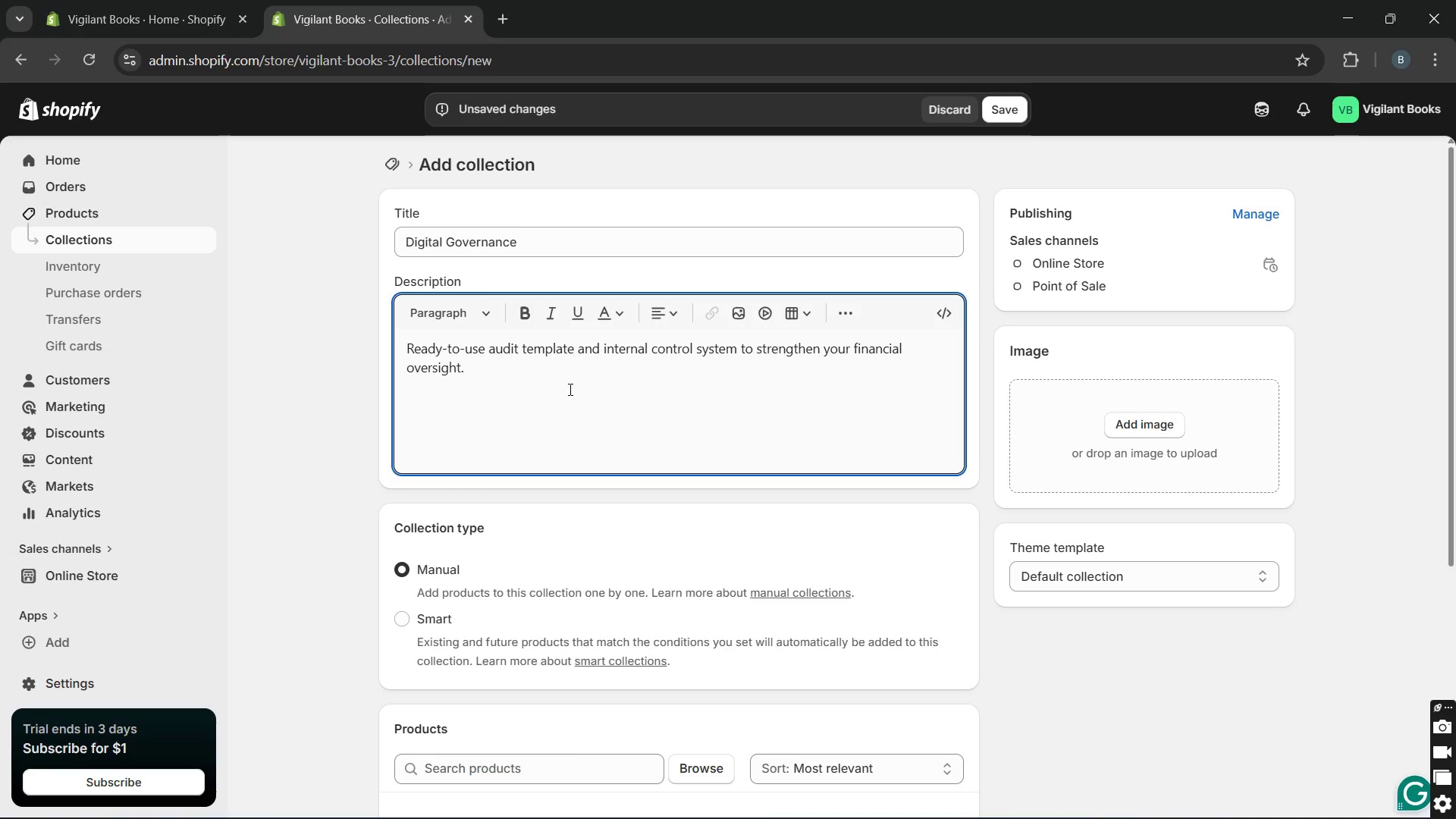 
key(Unknown)
 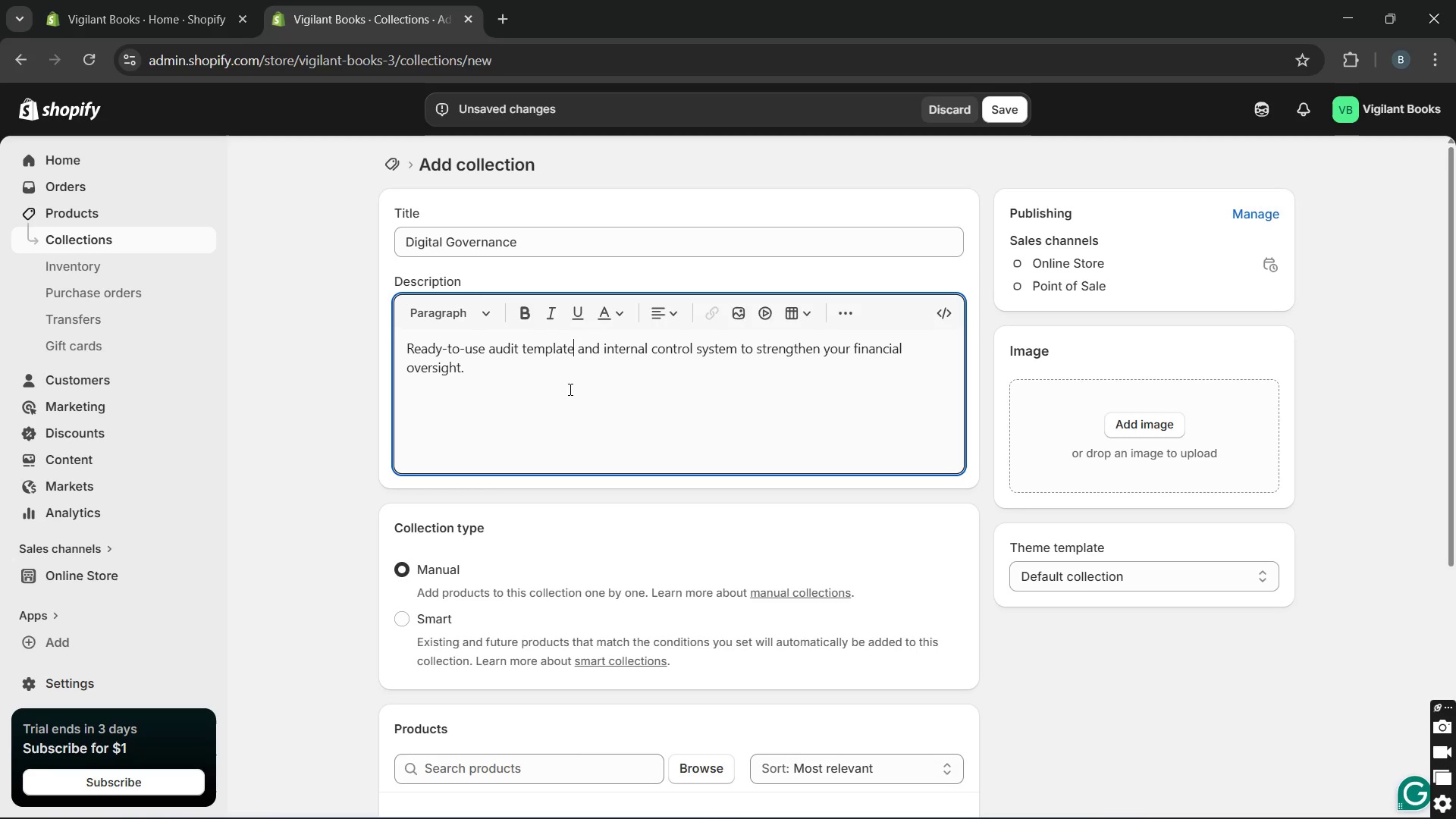 
key(Unknown)
 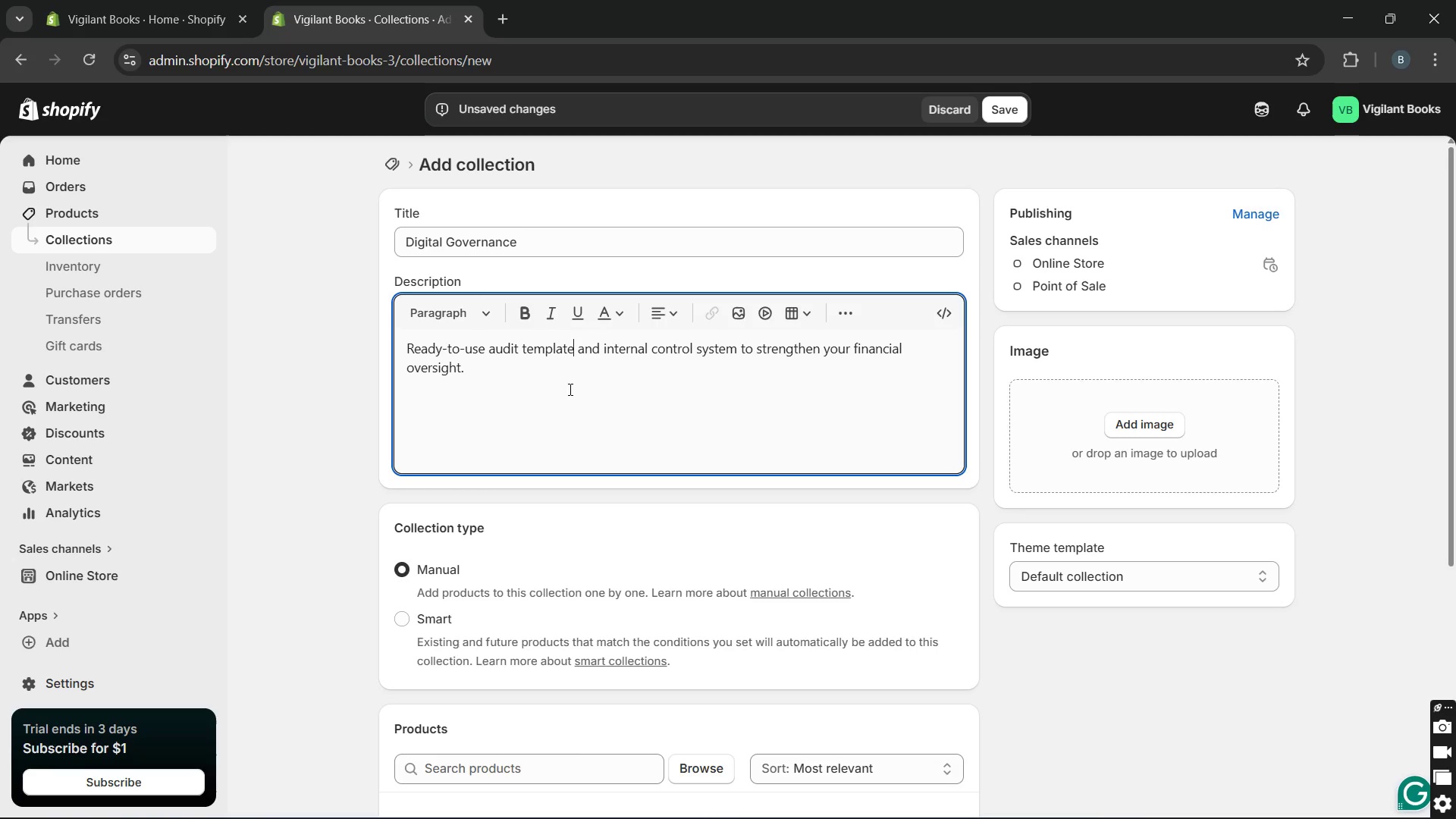 
key(Unknown)
 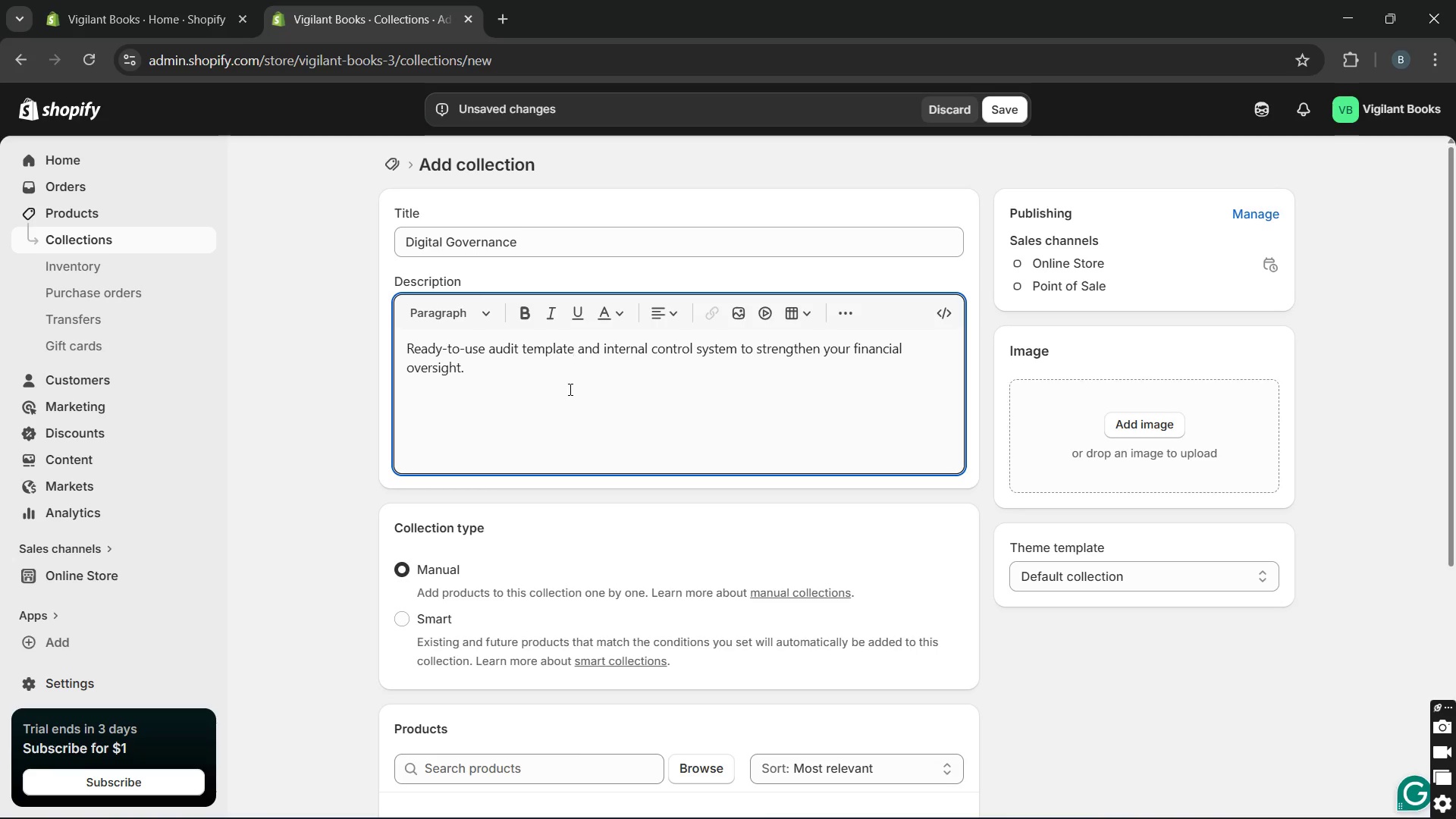 
key(Unknown)
 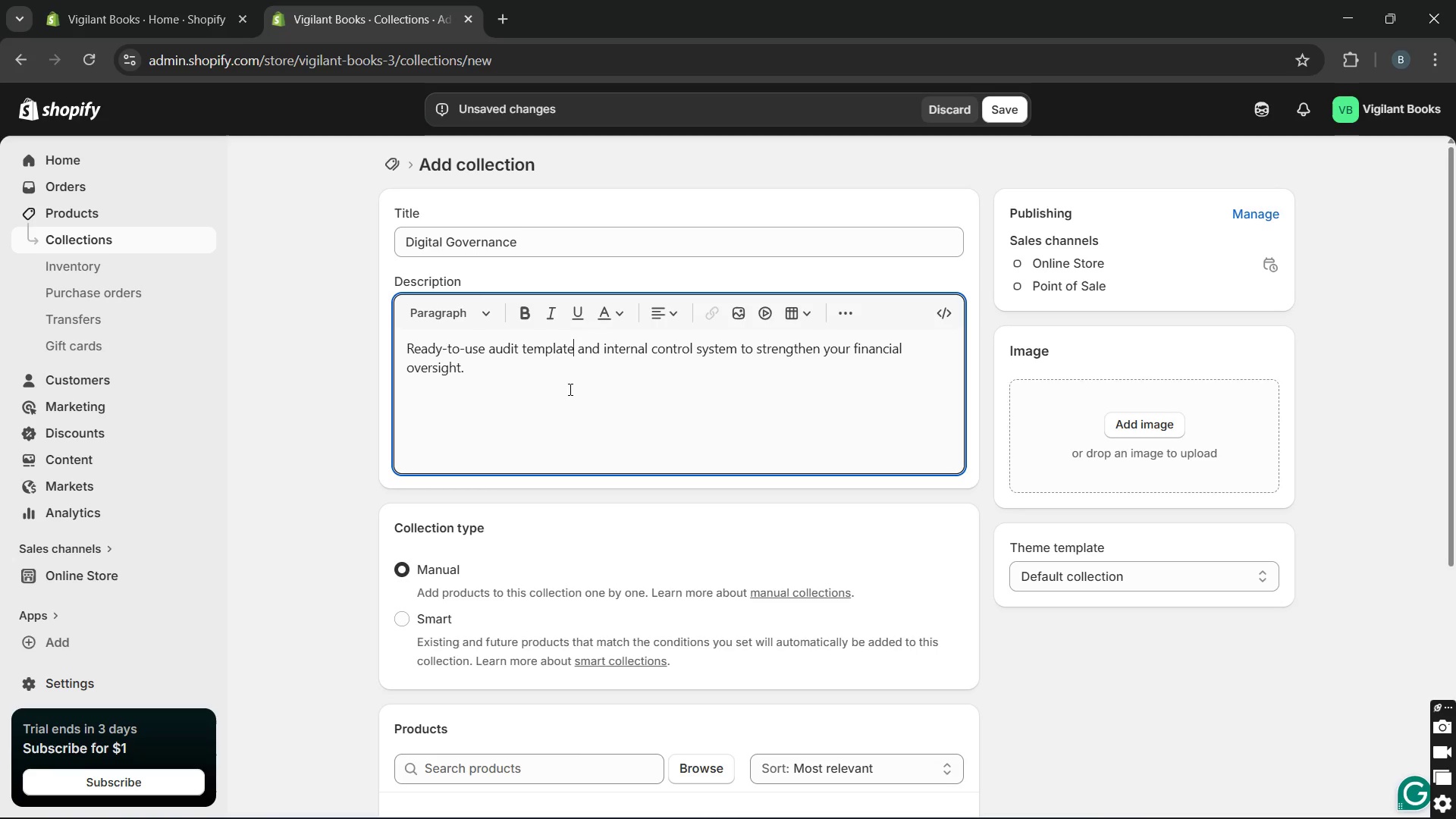 
key(Unknown)
 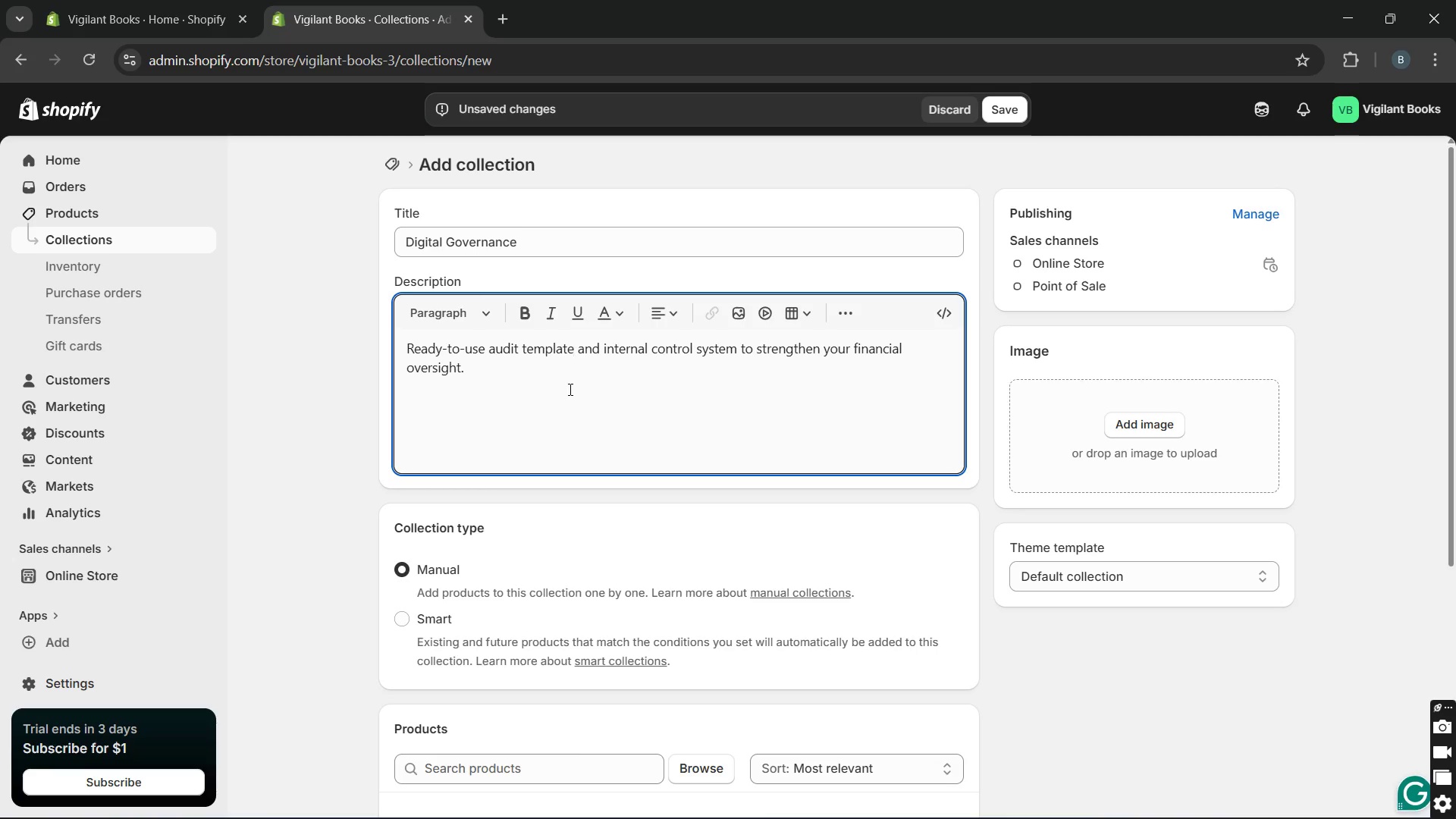 
key(Unknown)
 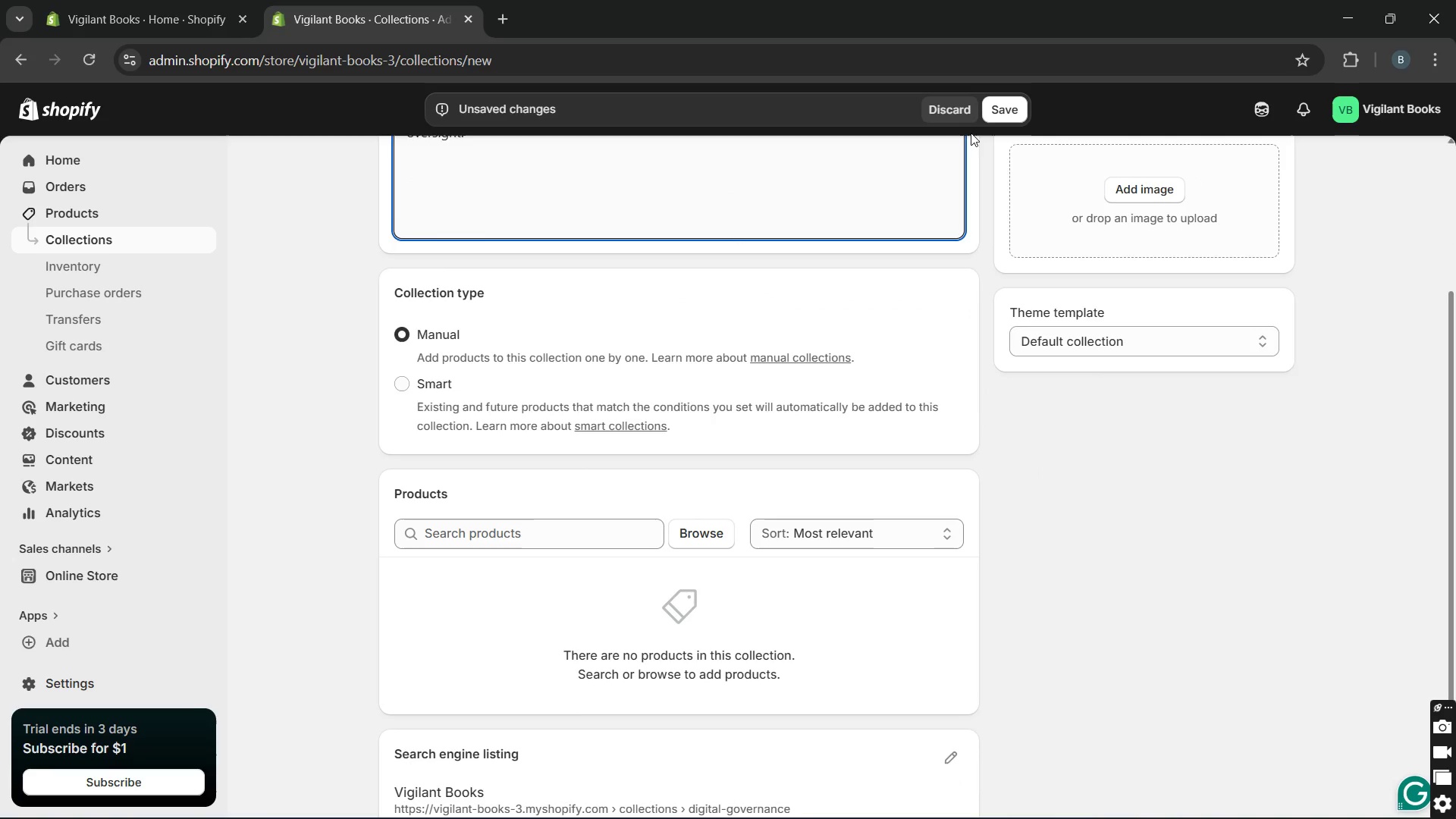 
left_click([1004, 106])
 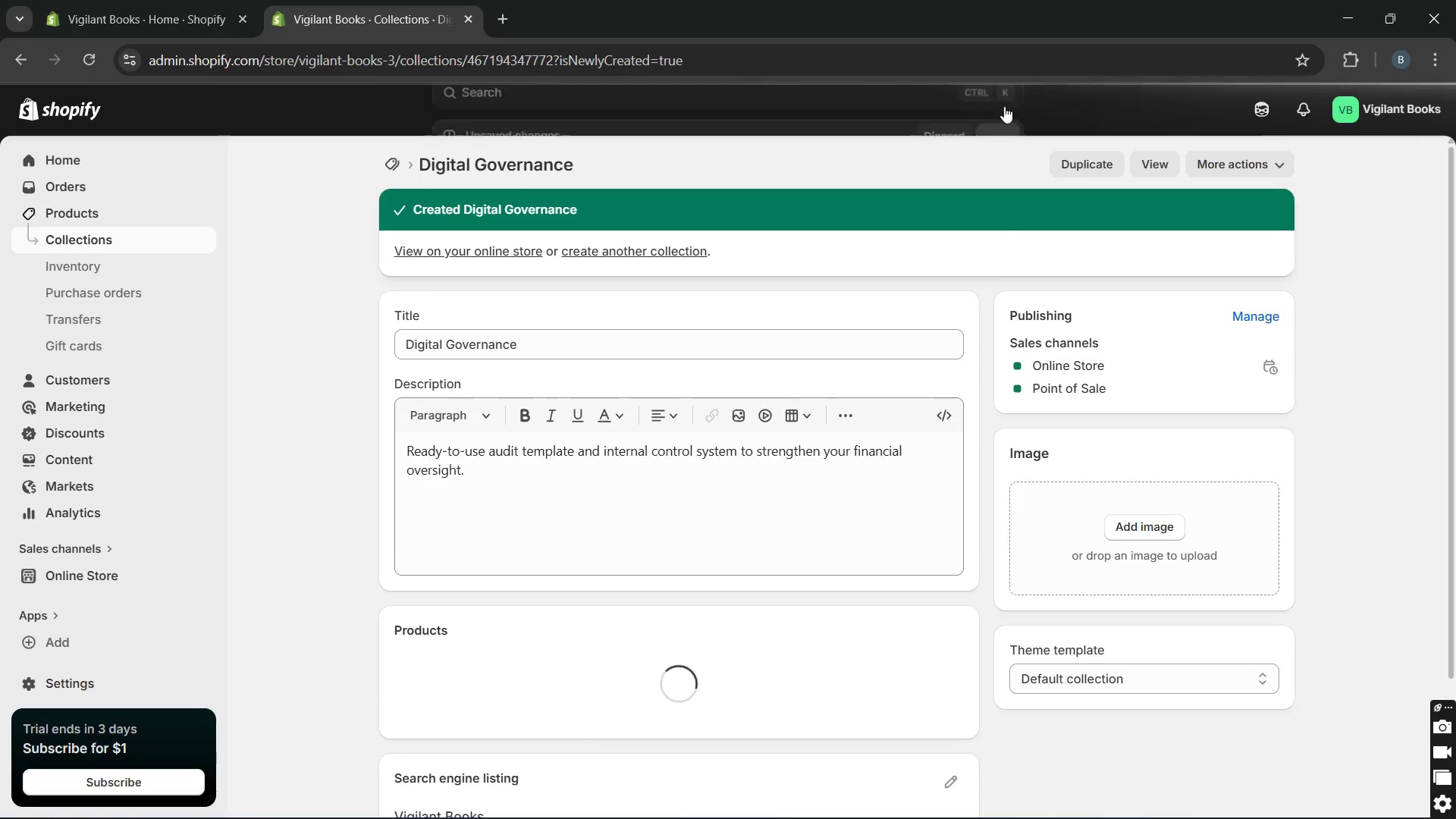 
wait(8.31)
 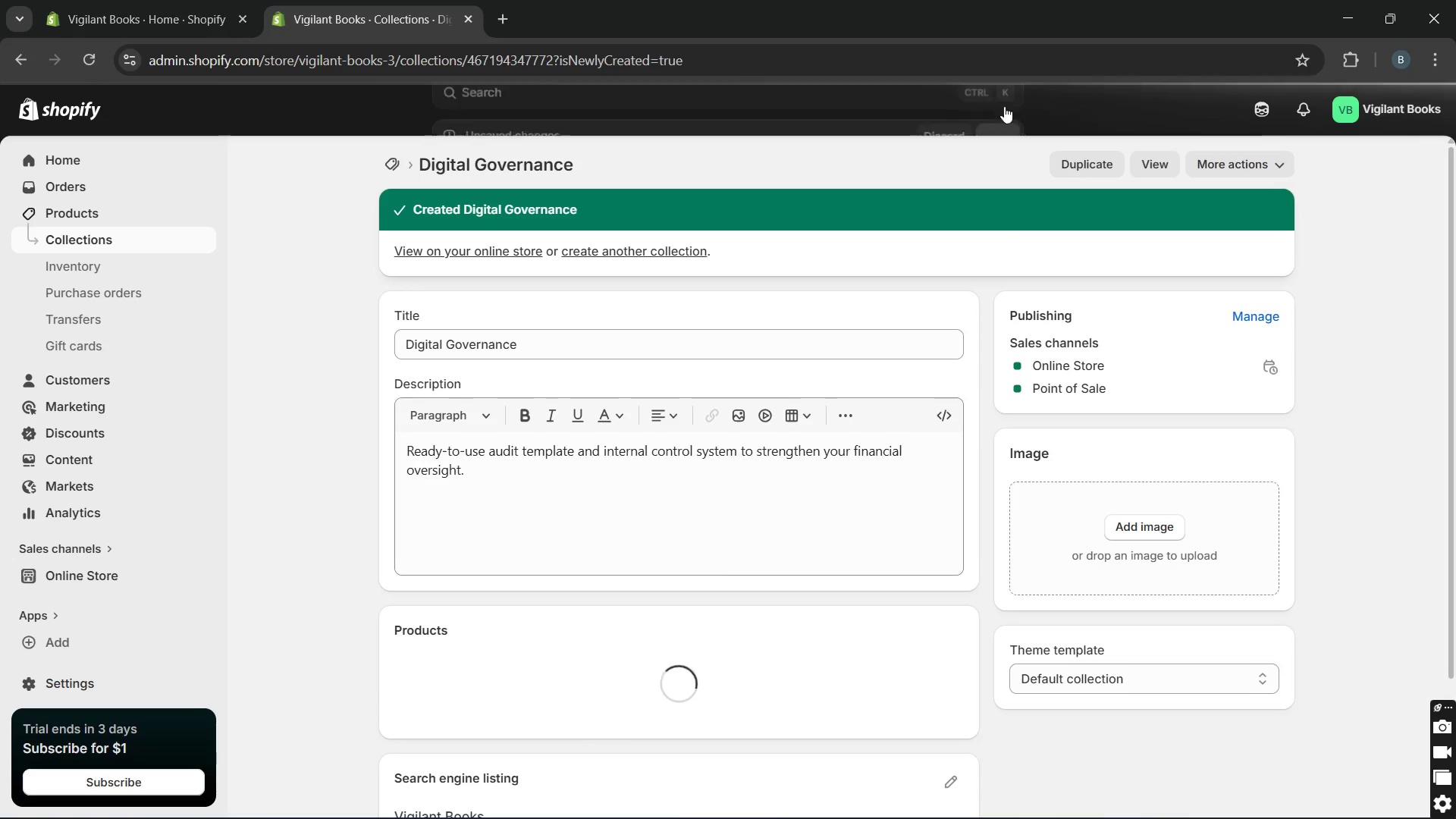 
left_click([195, 222])
 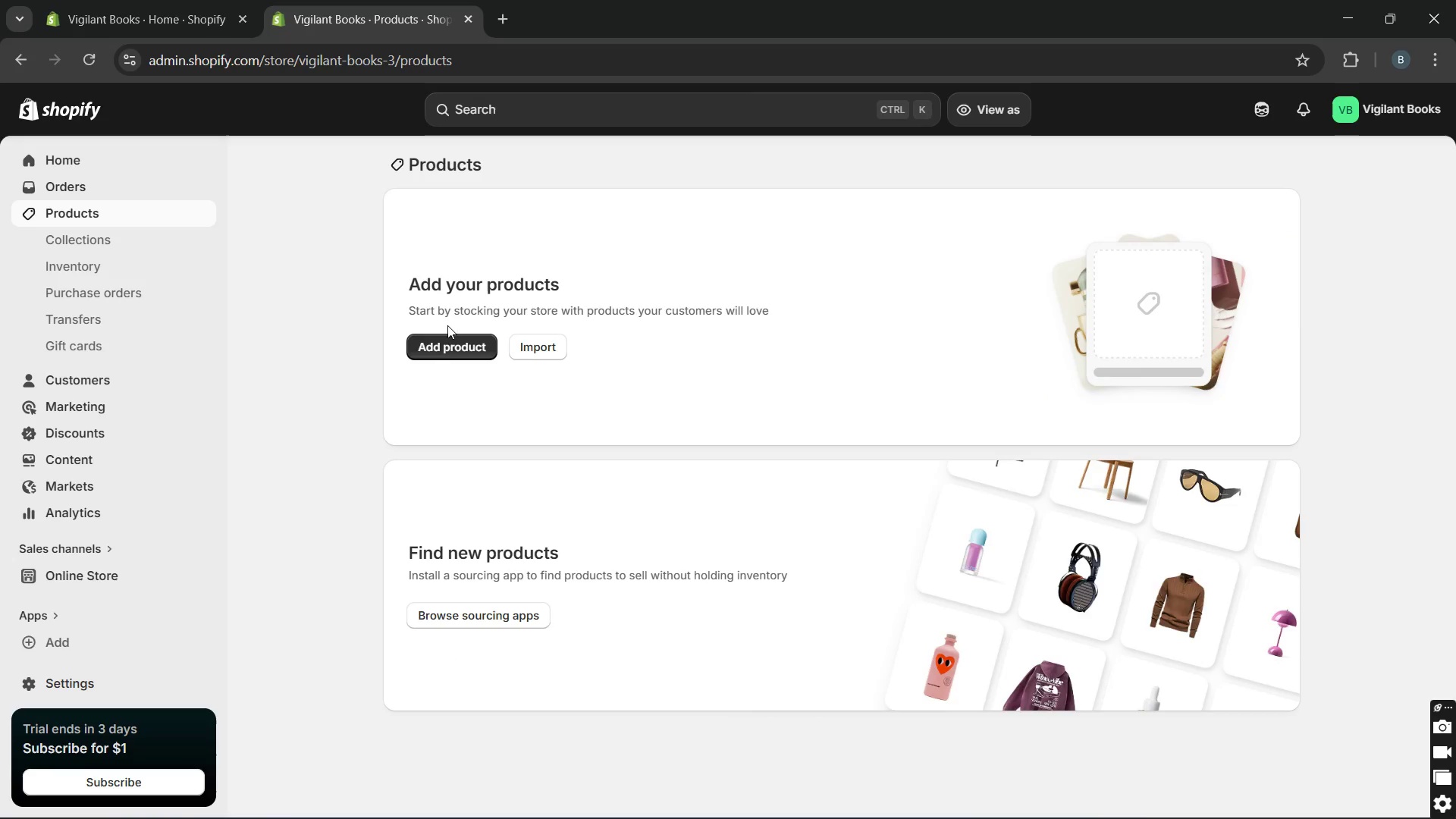 
left_click([446, 335])
 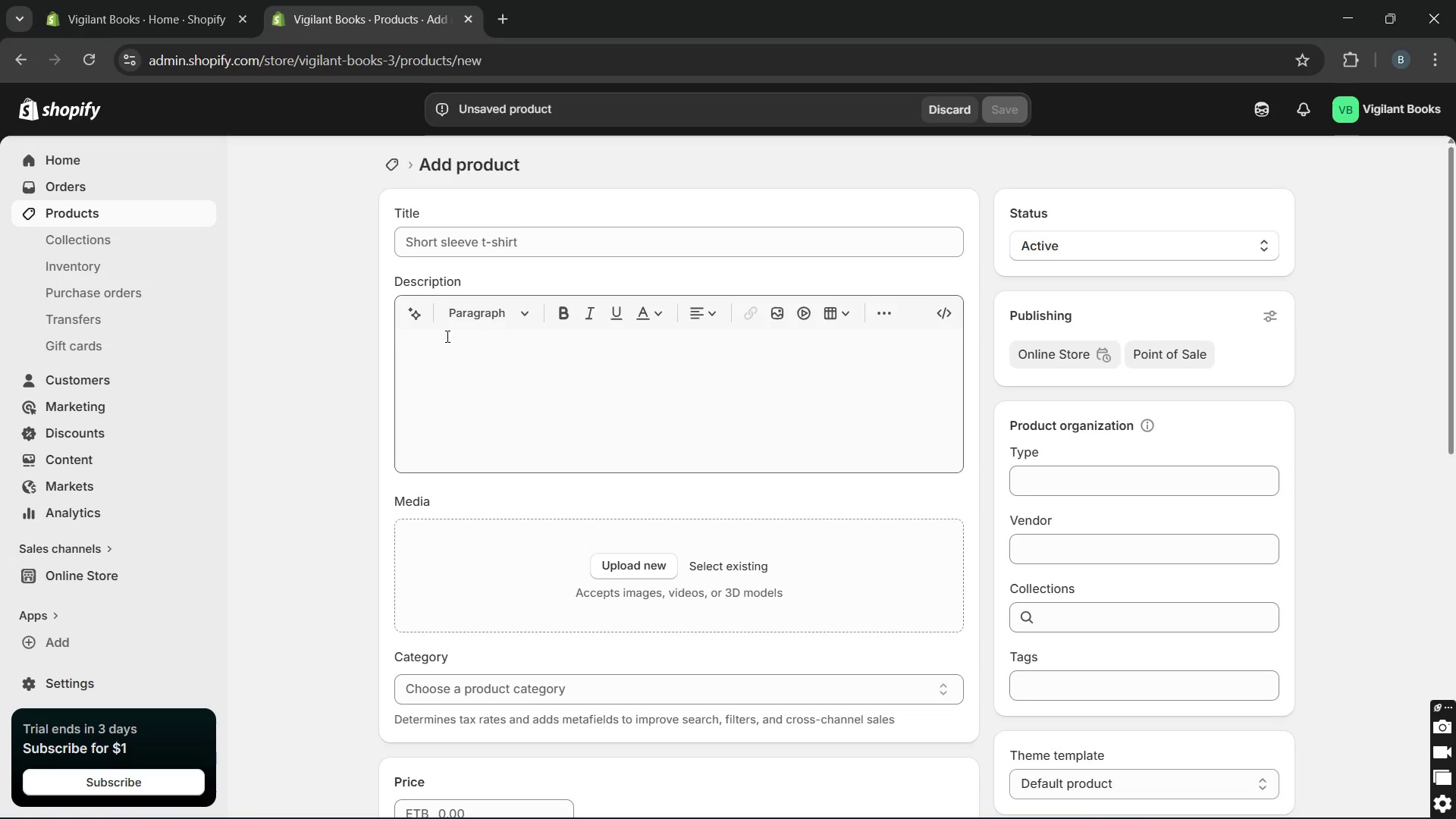 
wait(5.8)
 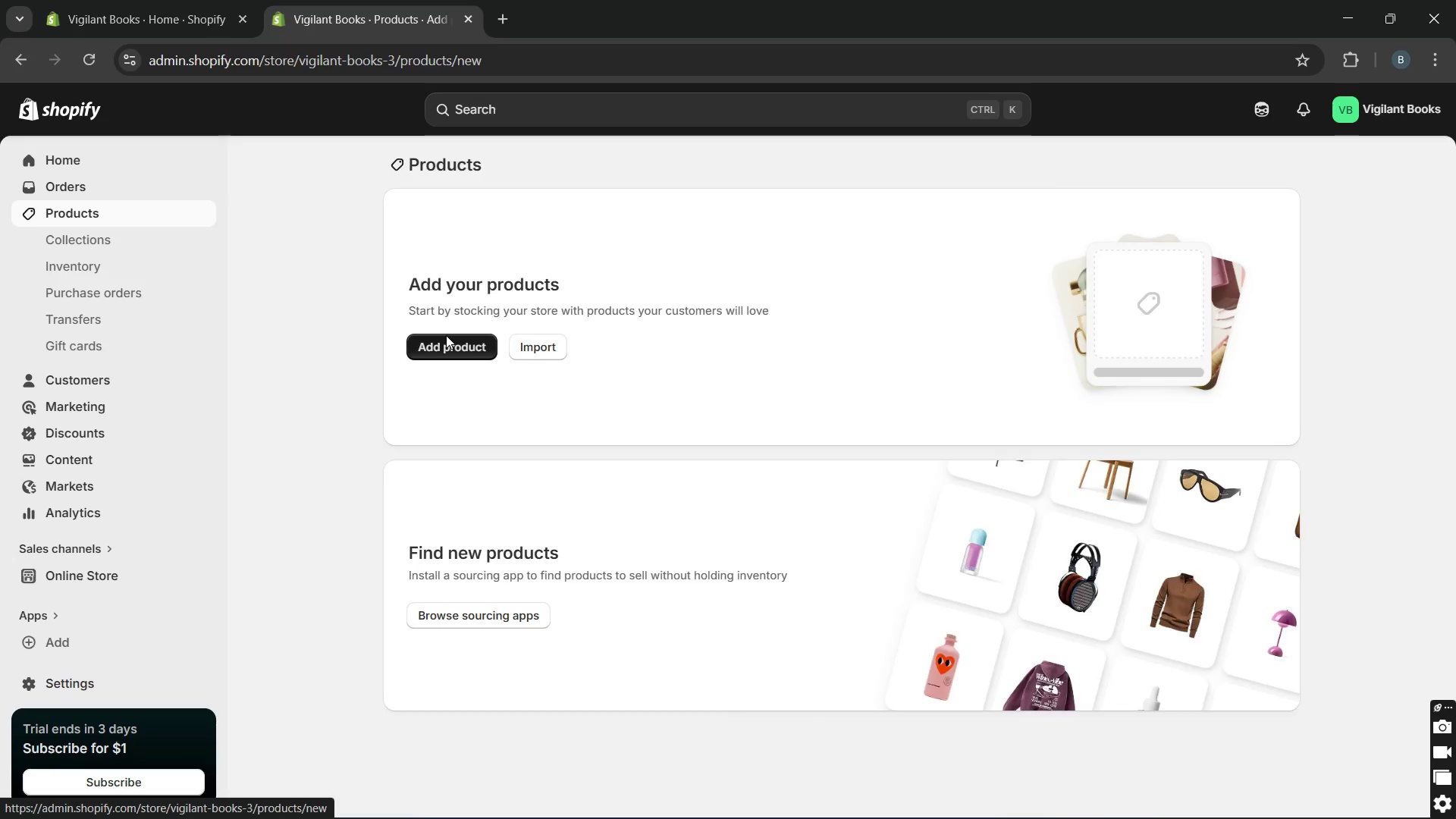 
left_click([430, 238])
 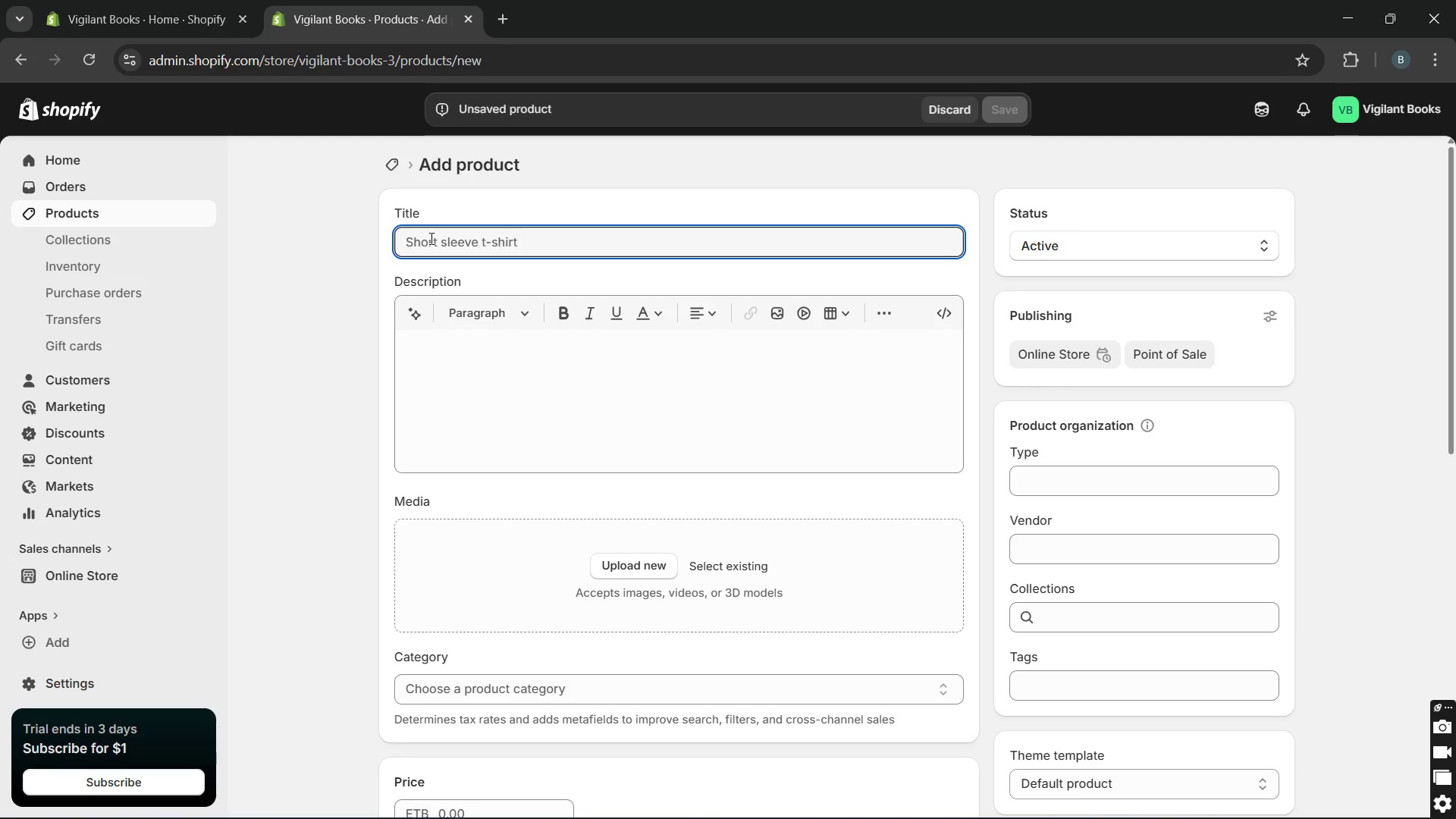 
hold_key(key=CapsLock, duration=0.42)
 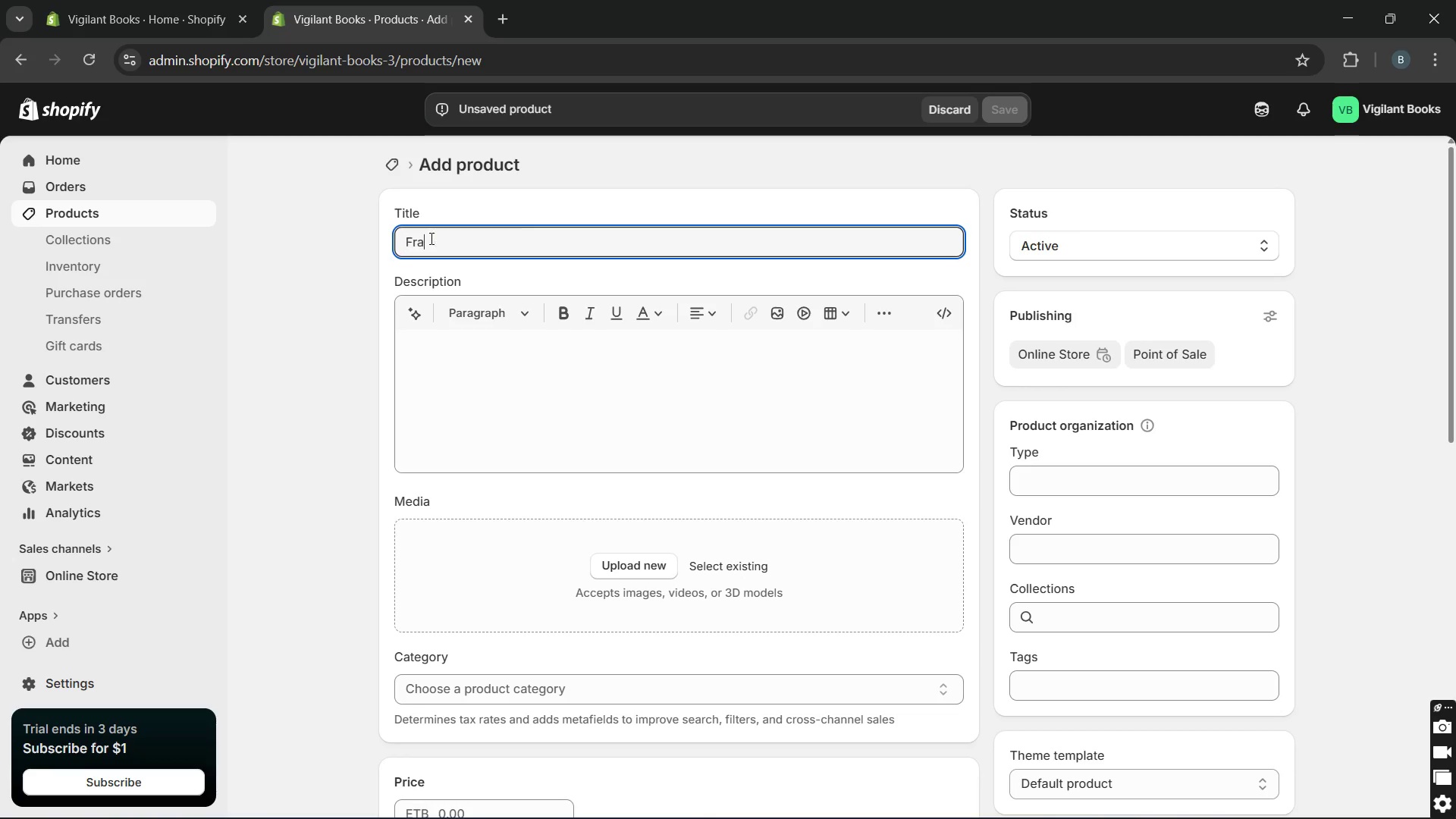 
type(Fraud-prevention hardware kit- sma)
key(Backspace)
key(Backspace)
key(Backspace)
key(Backspace)
type(small office)
 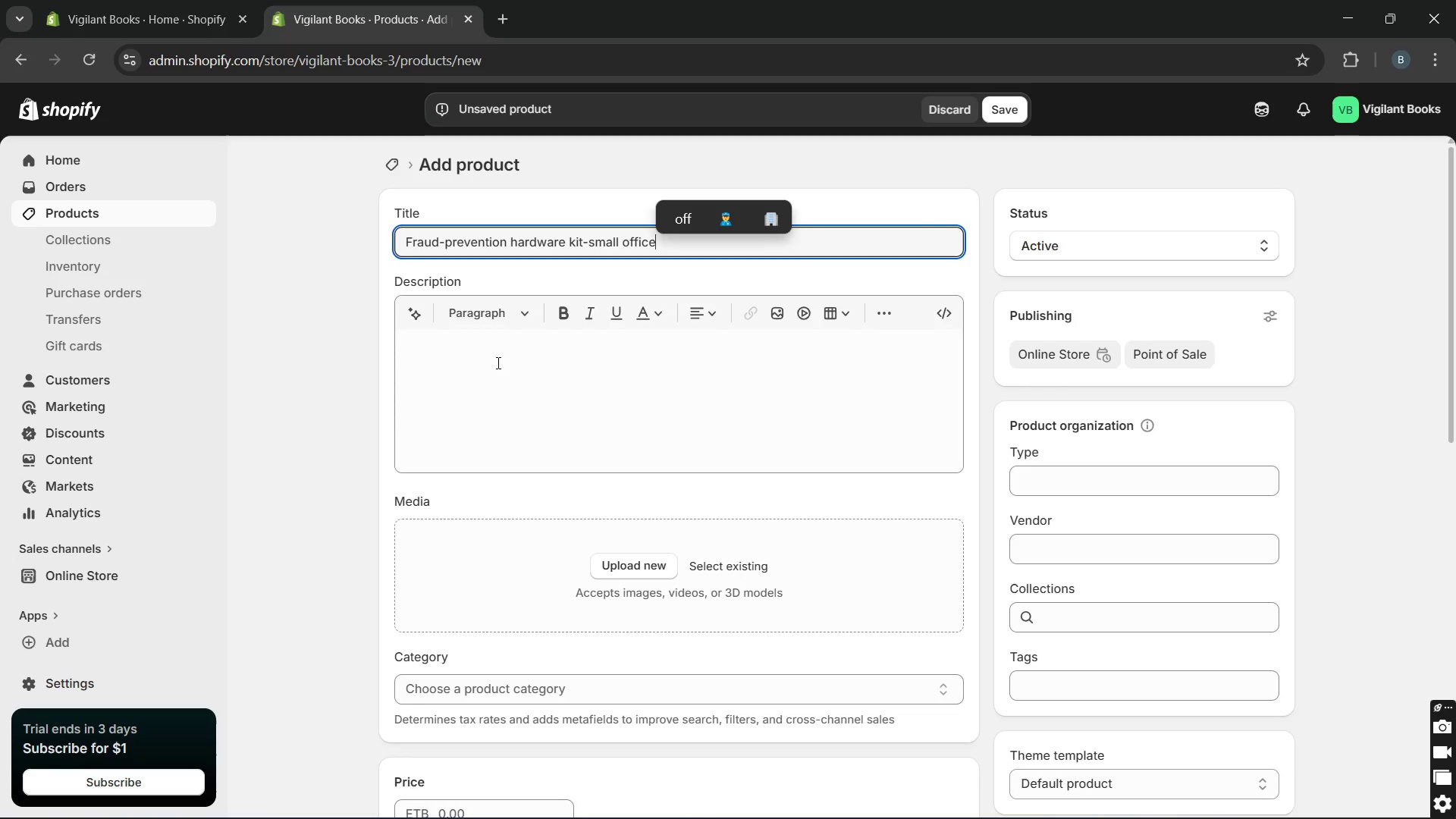 
left_click([497, 364])
 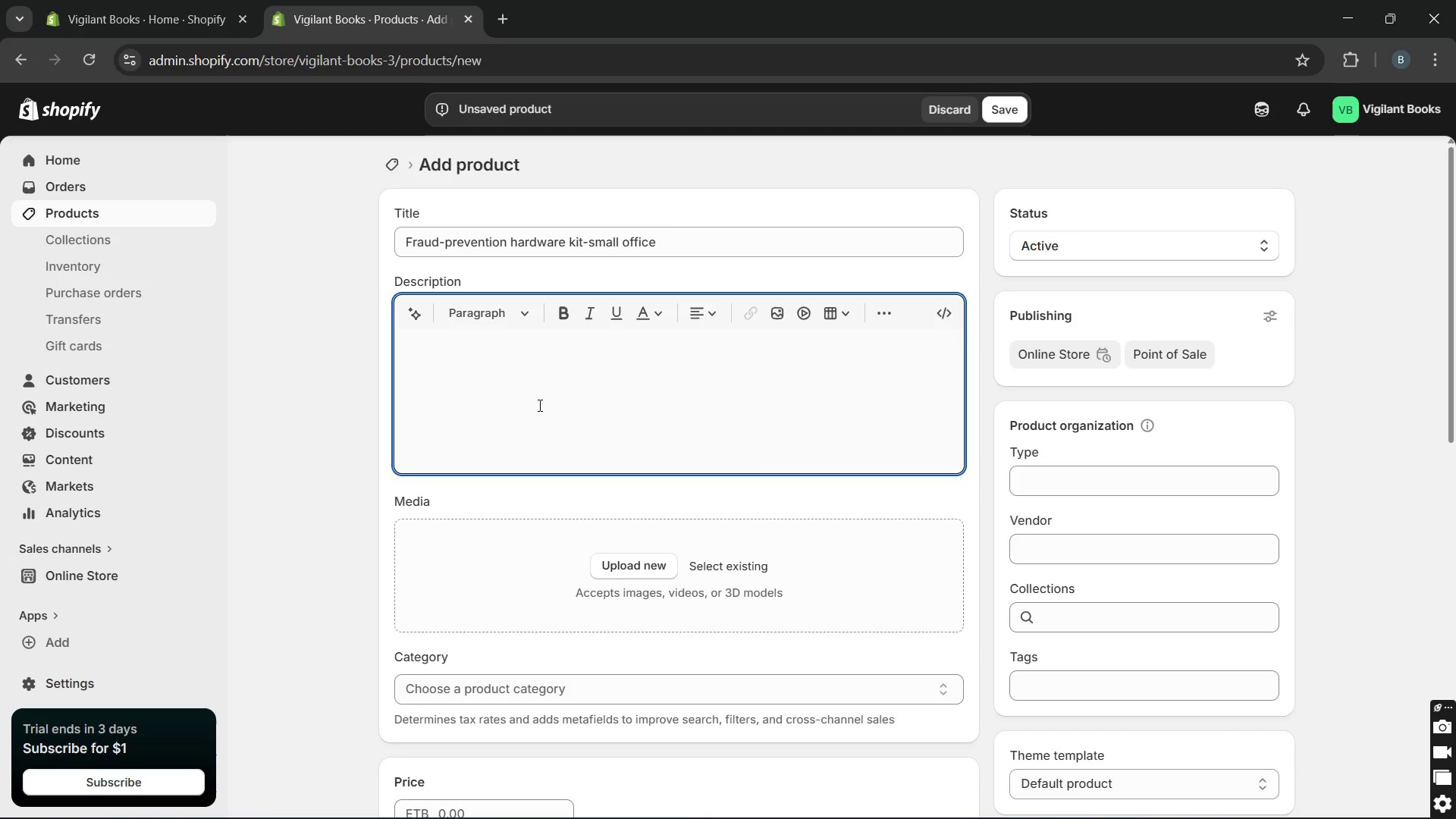 
type(This kit is designed g)
key(Backspace)
type(for small bu)
 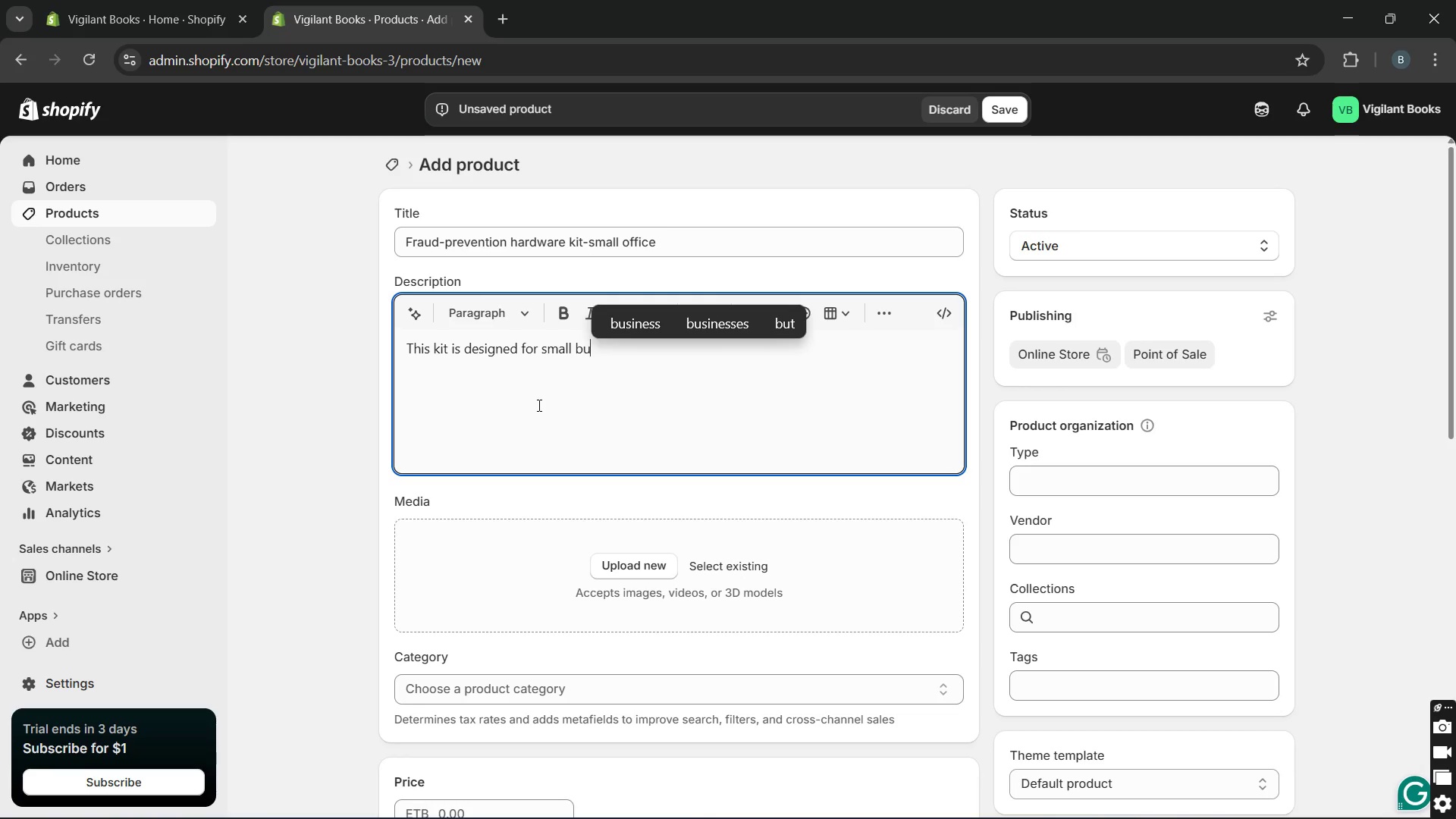 
wait(7.09)
 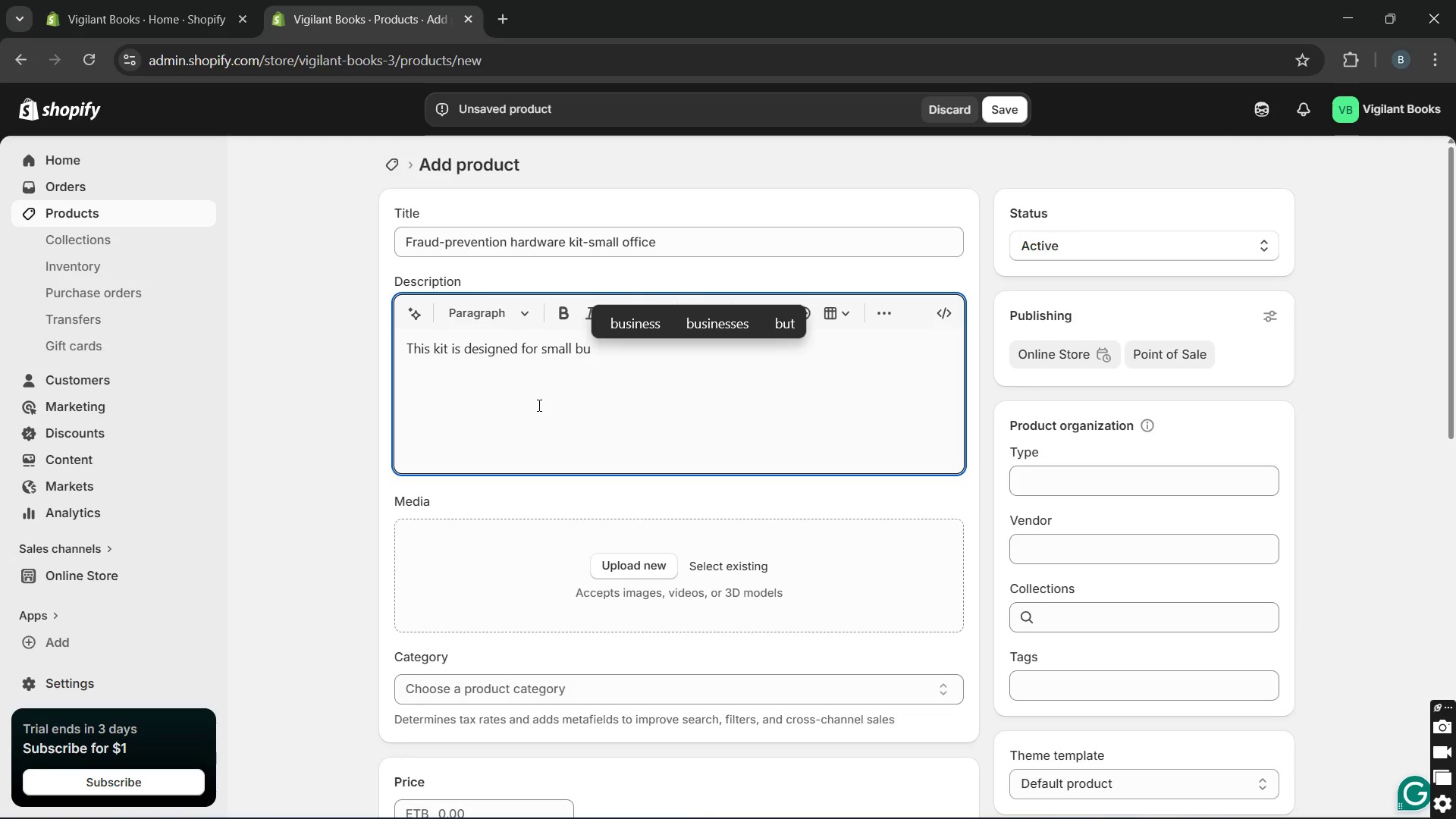 
type(siness)
 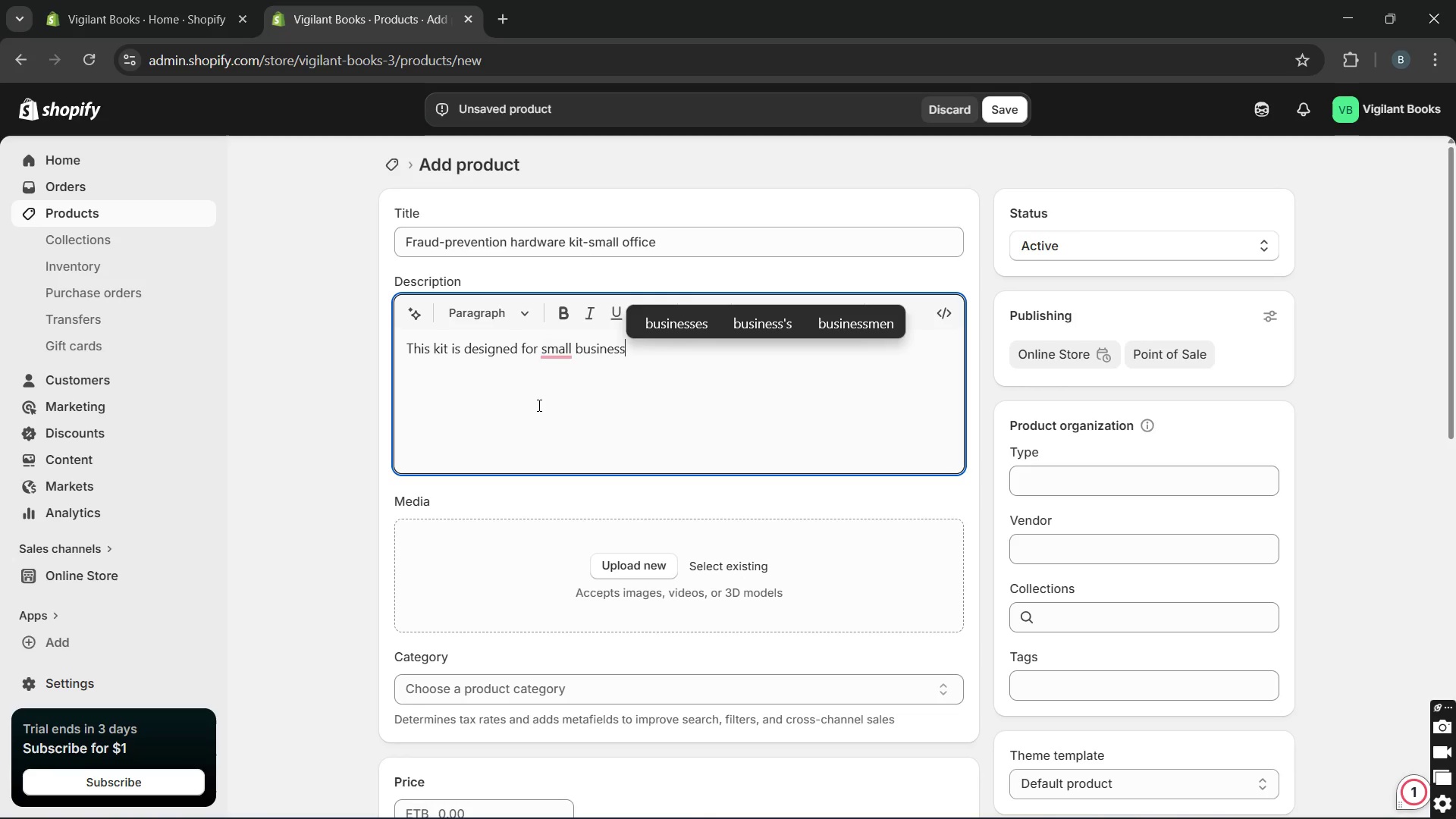 
type(es that want to take control of the)
 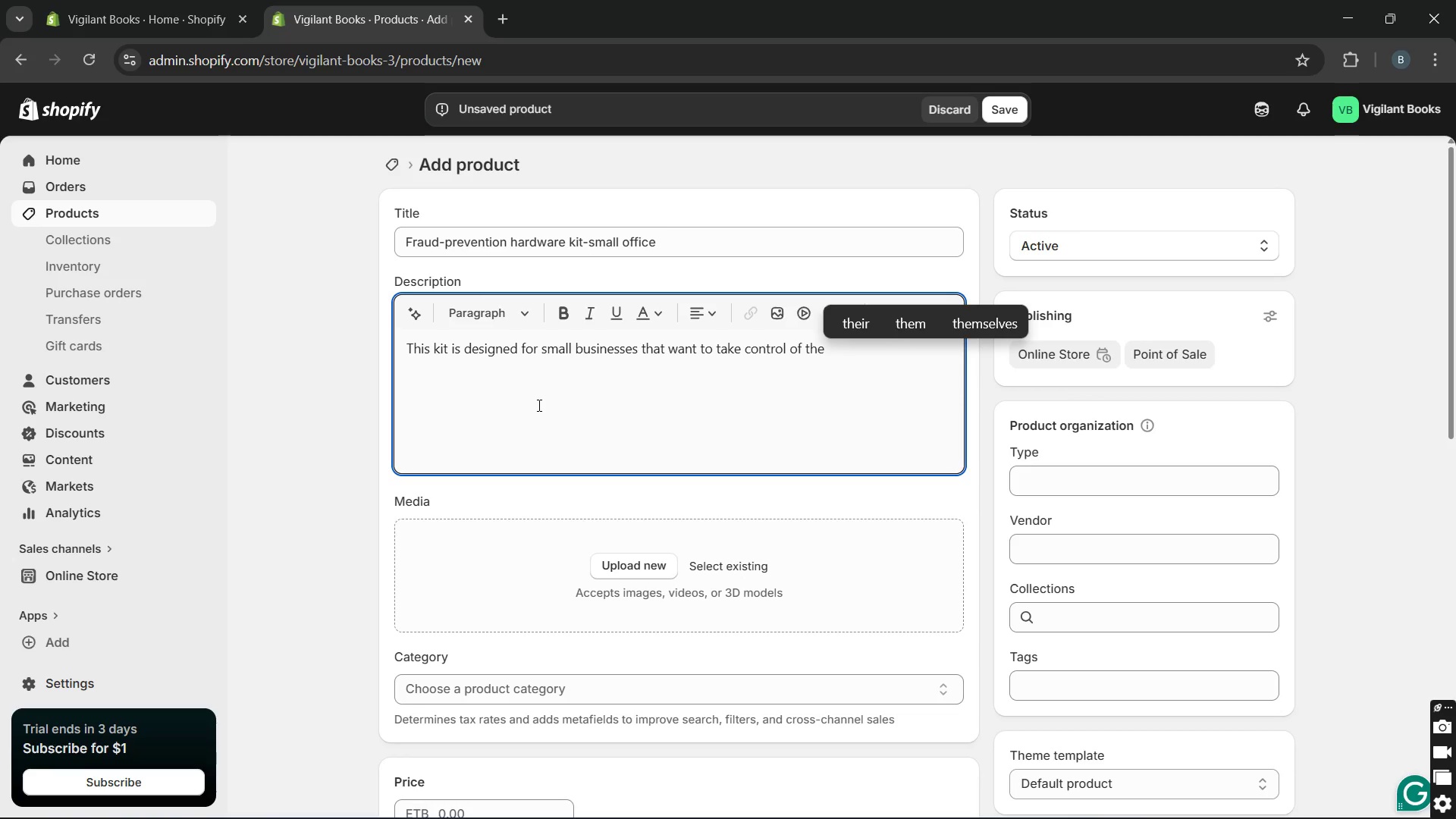 
wait(5.45)
 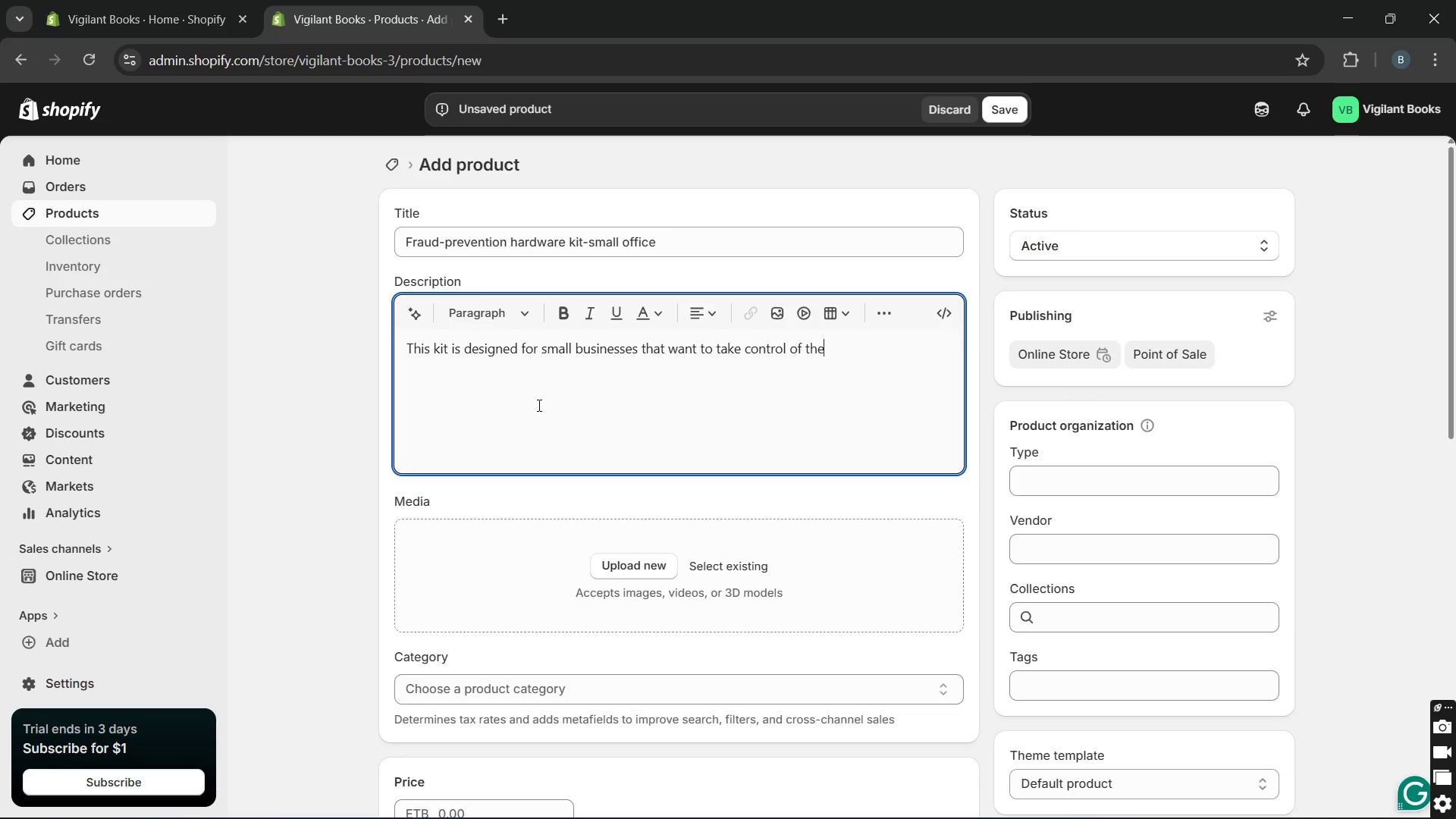 
type(ir internal security with )
key(Backspace)
type(out over )
key(Backspace)
type(complicating things. It )
 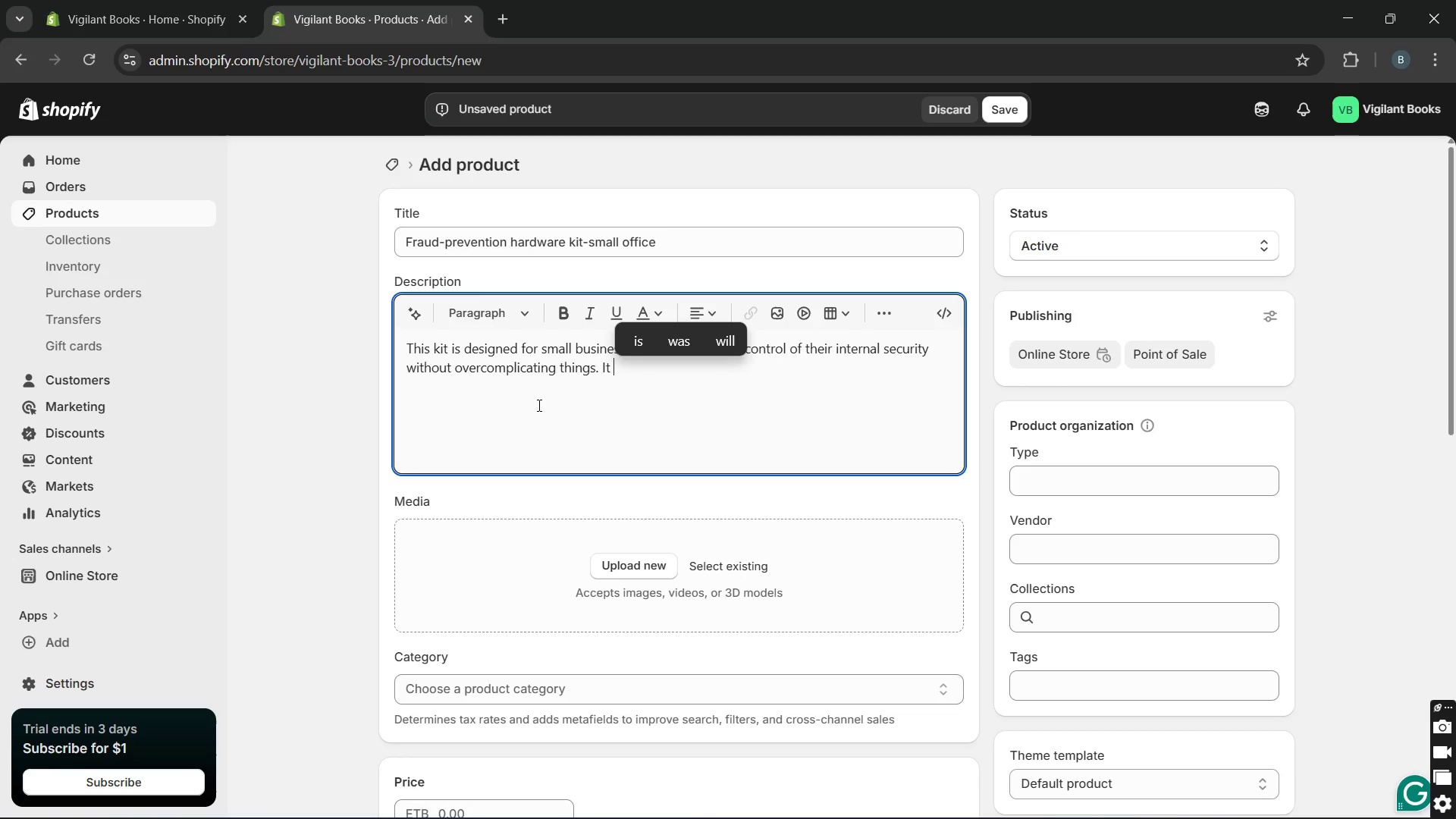 
type(includes essential)
 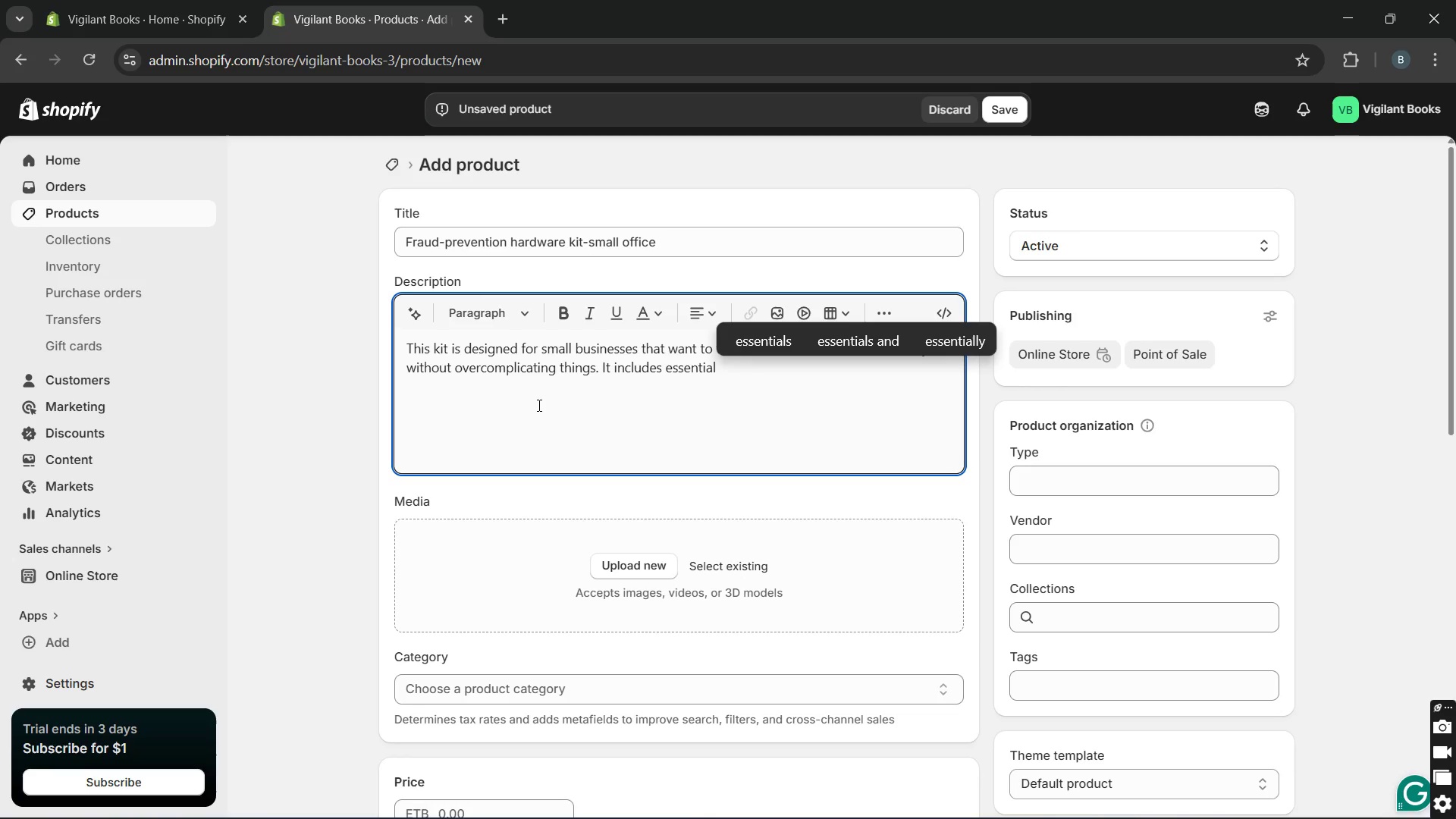 
wait(5.51)
 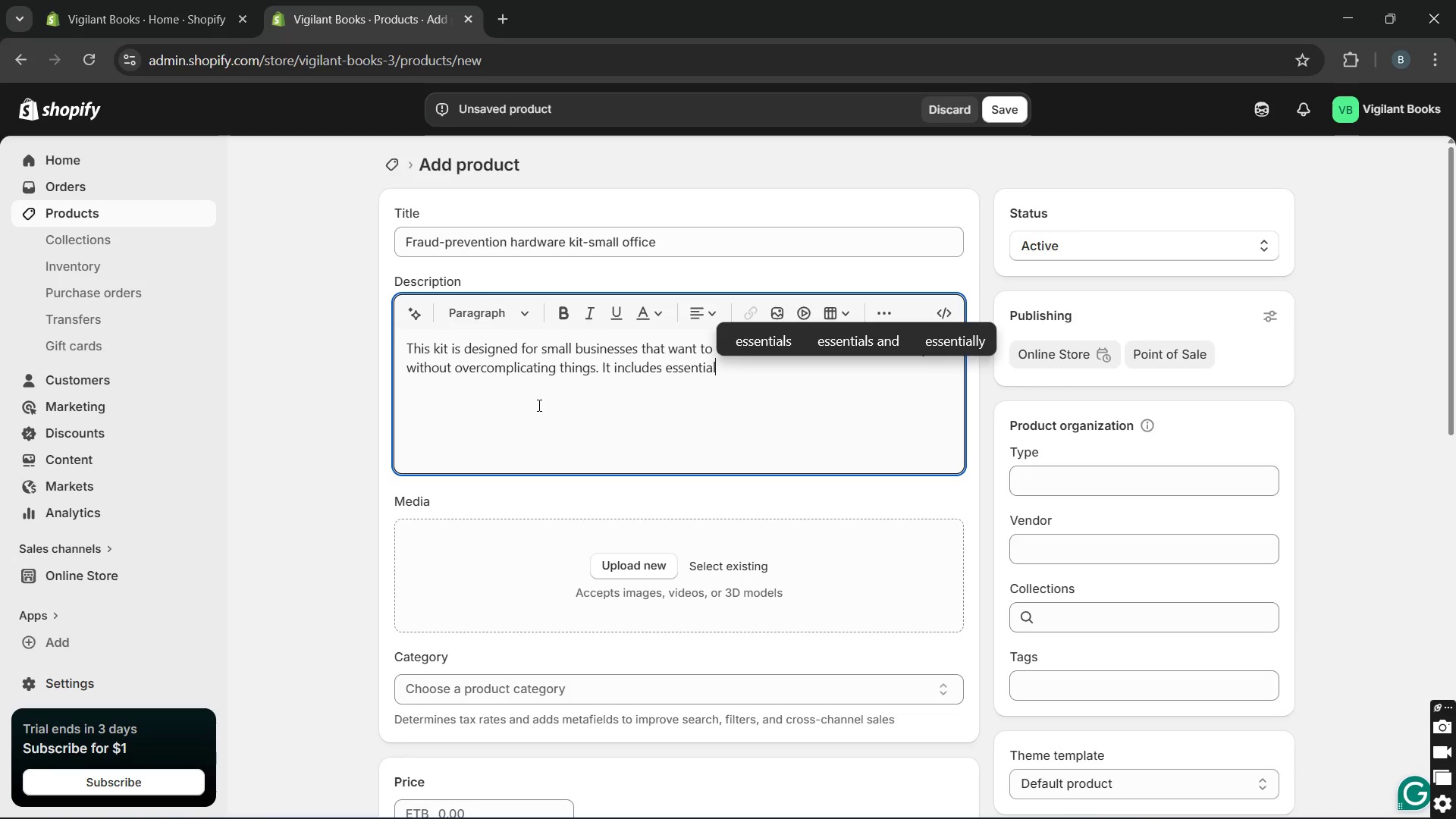 
type( tools to reduce )
 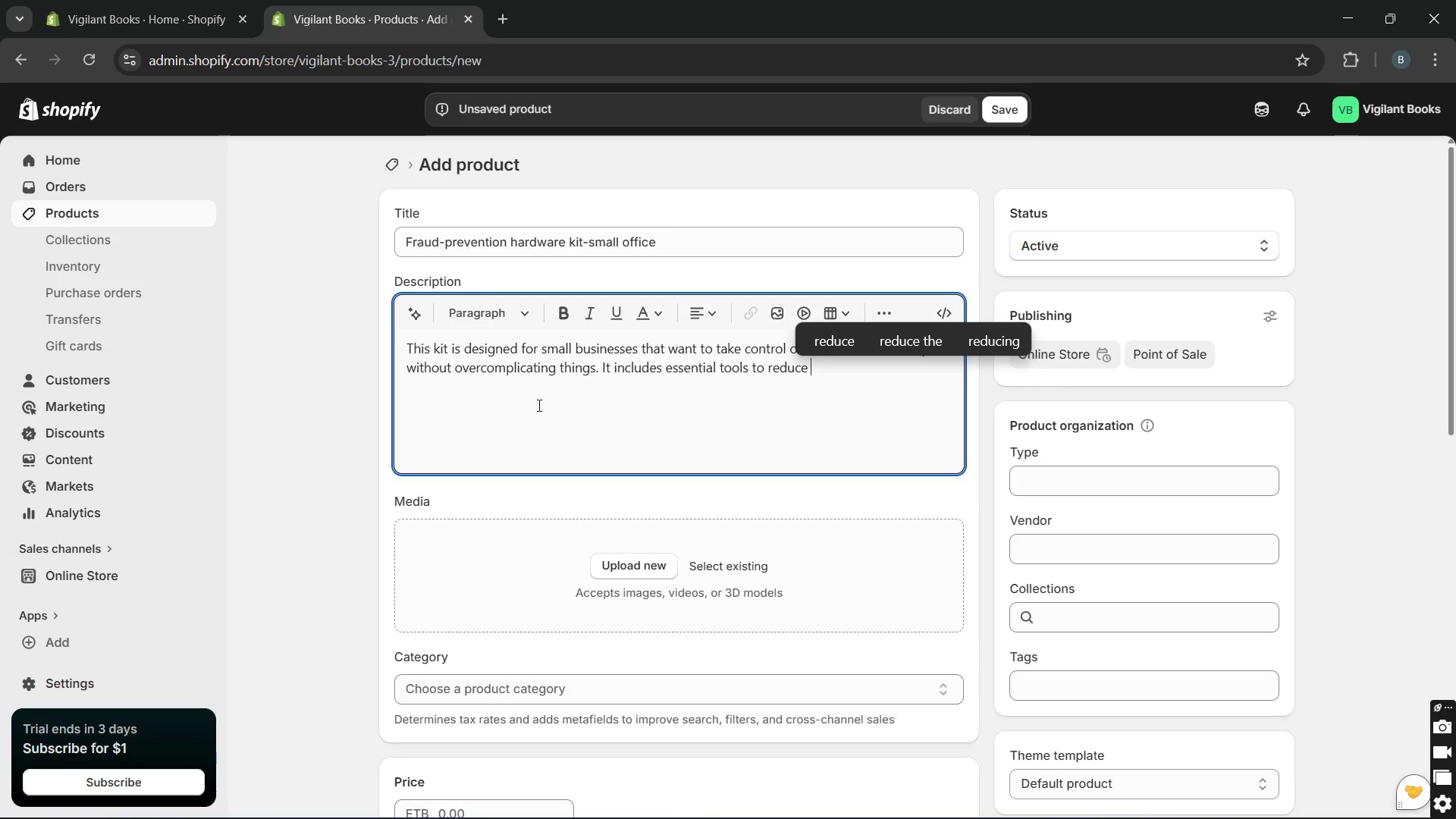 
type(fraud risk, improvr)
key(Backspace)
type(e accountability, and create clear control system)
key(Backspace)
type(ms with)
 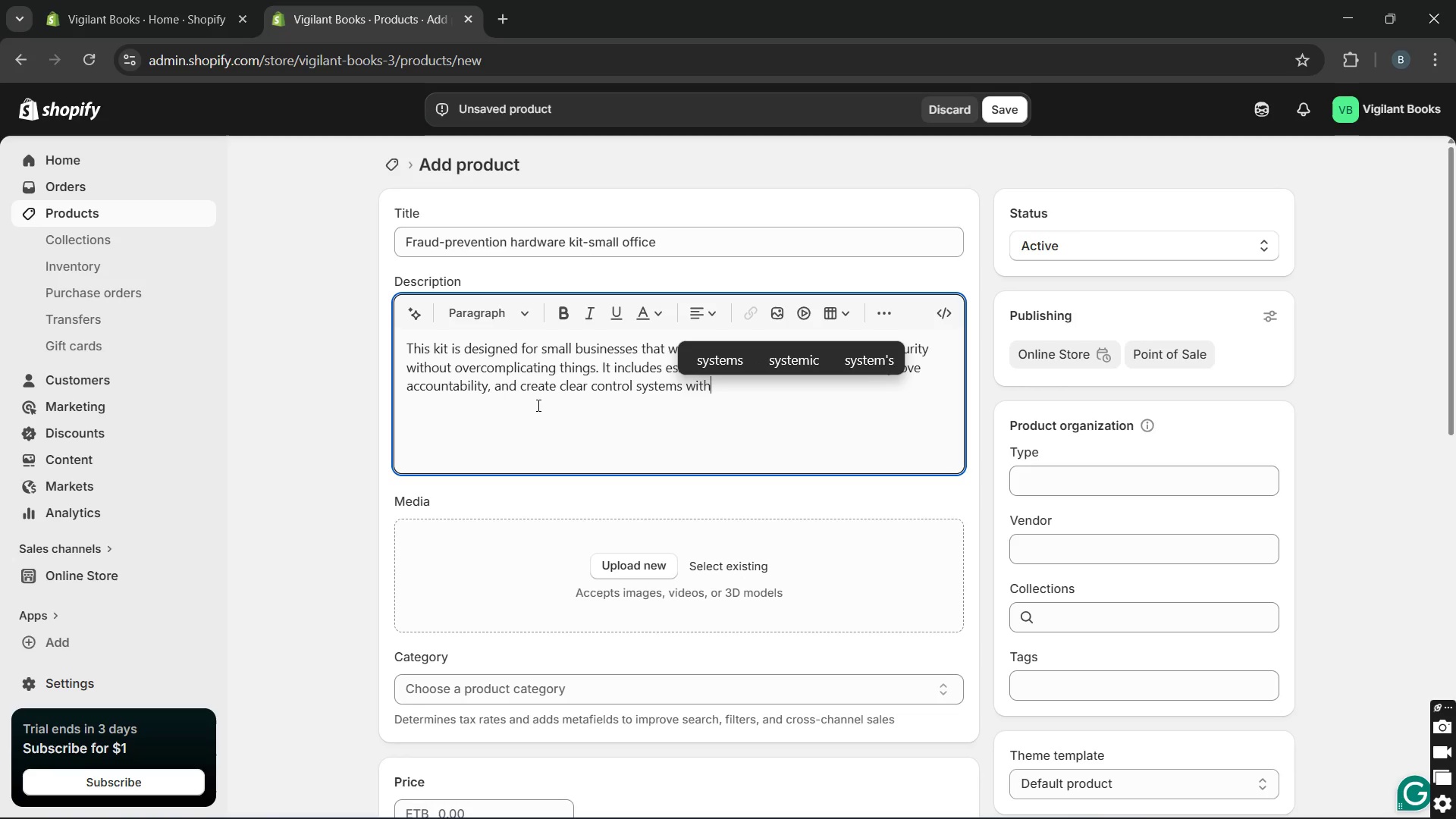 
type(in daily operations.)
 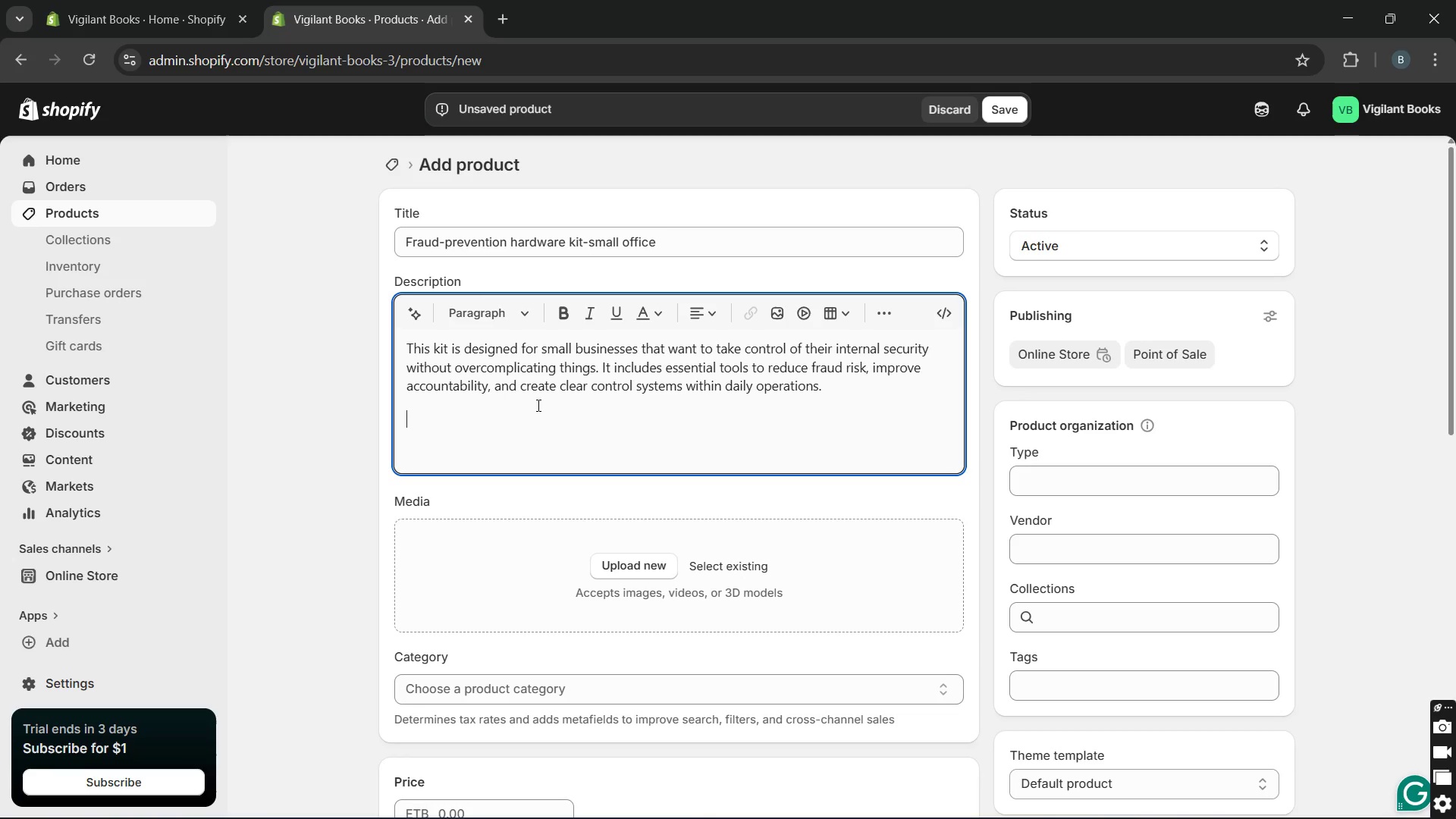 
key(Enter)
 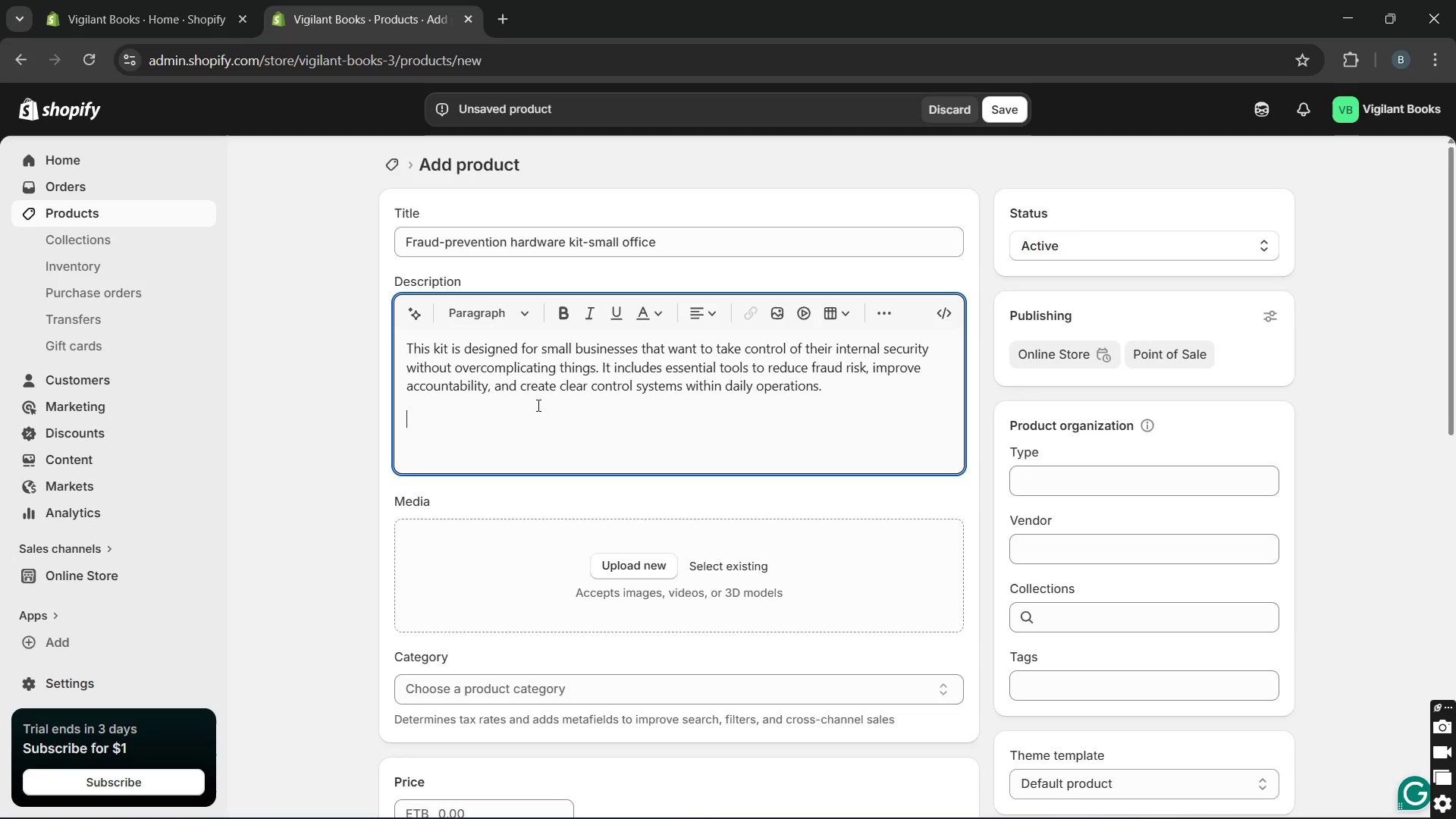 
wait(8.27)
 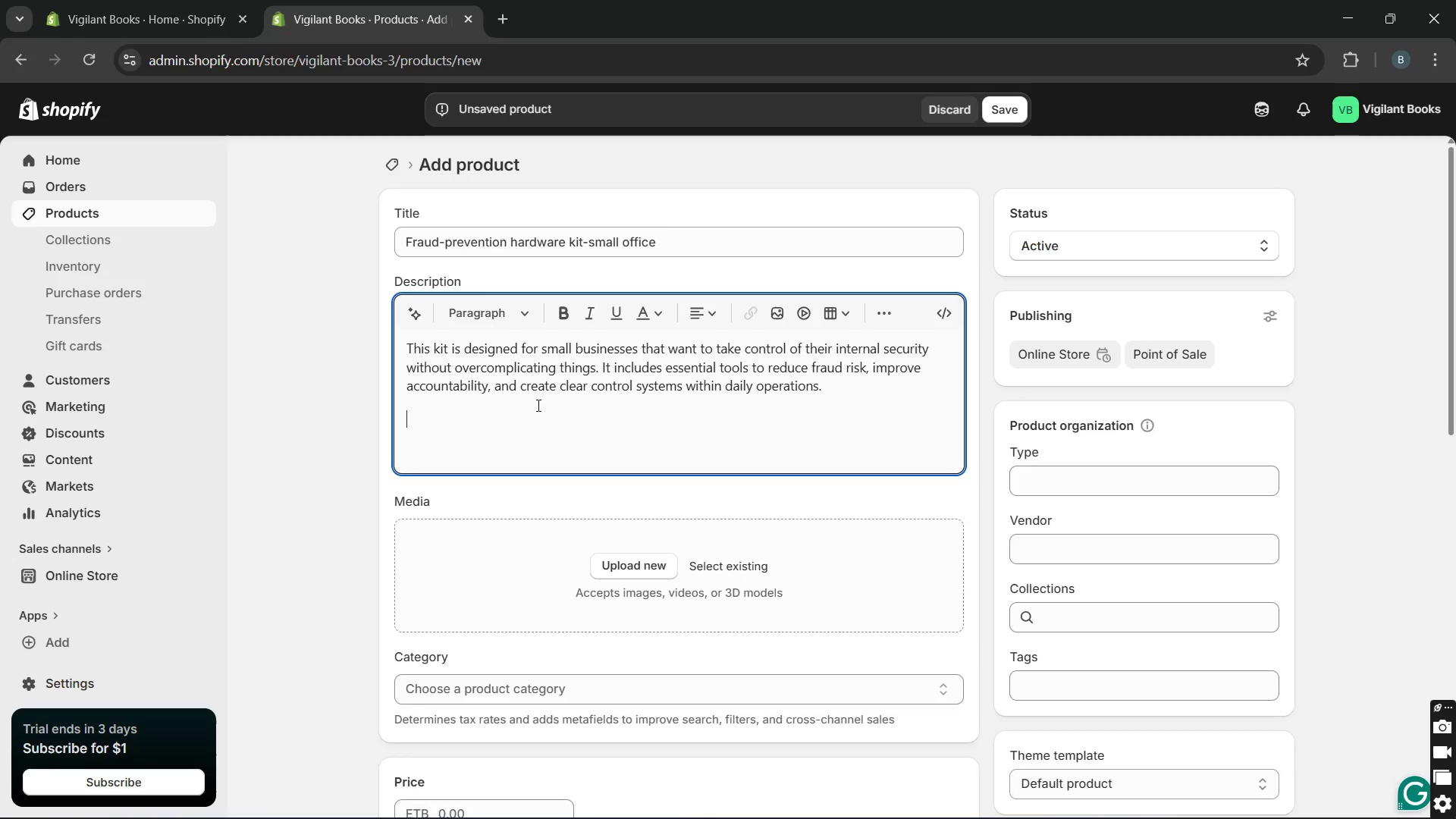 
type(Everything in this kit is practical and easyto implement )
key(Backspace)
type(, even if you don't have a fi)
 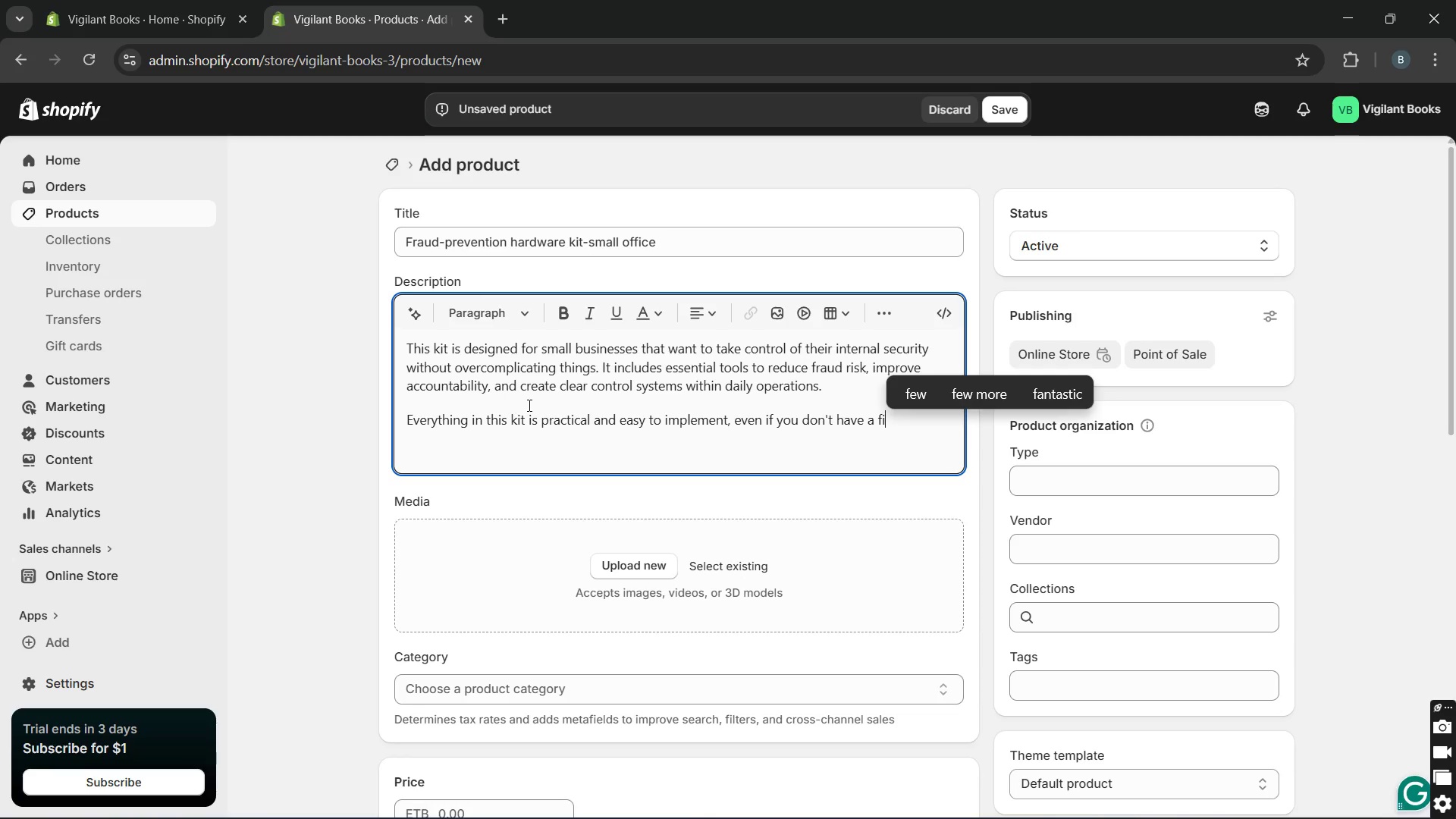 
type(nance background. )
 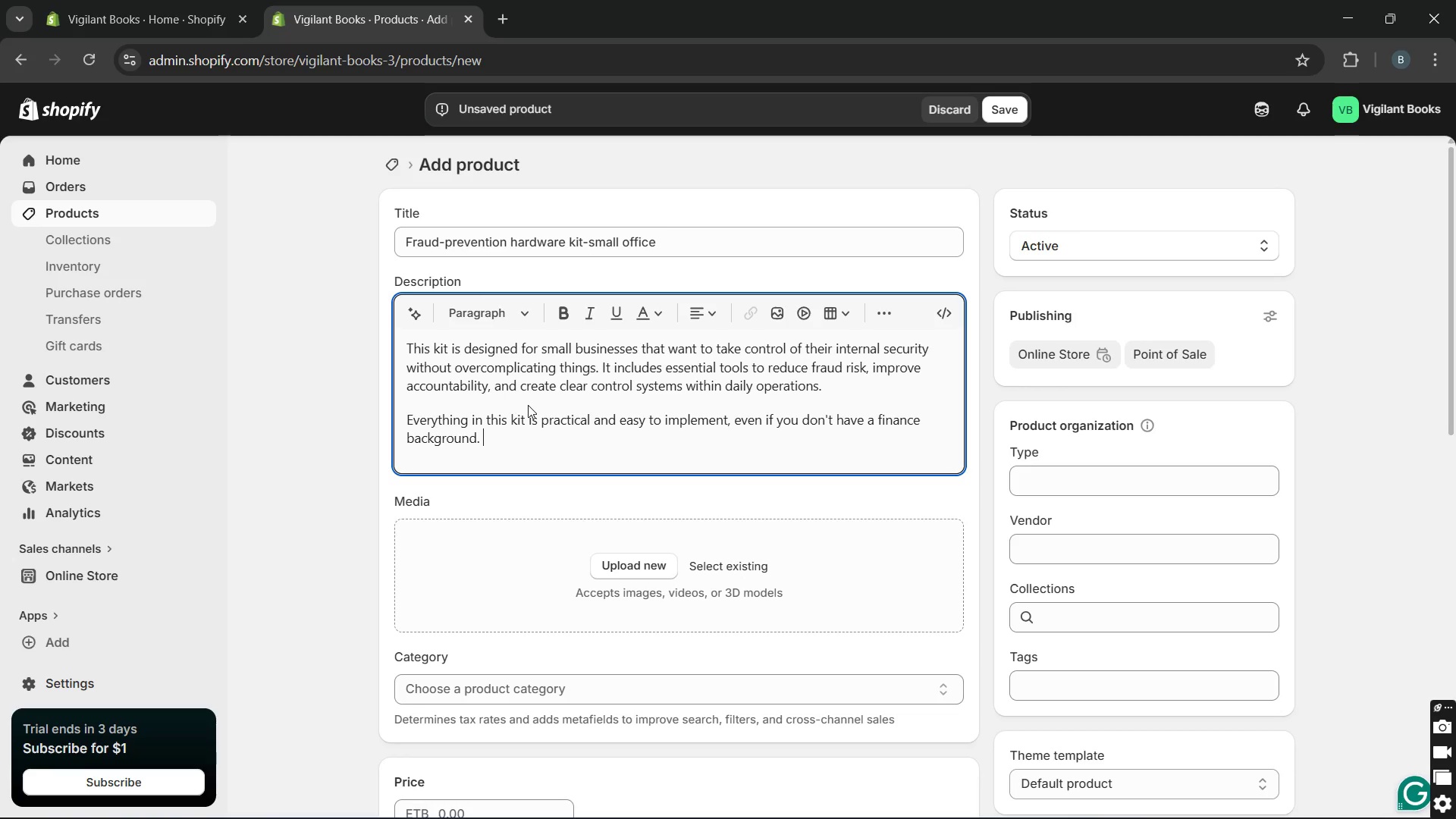 
wait(5.62)
 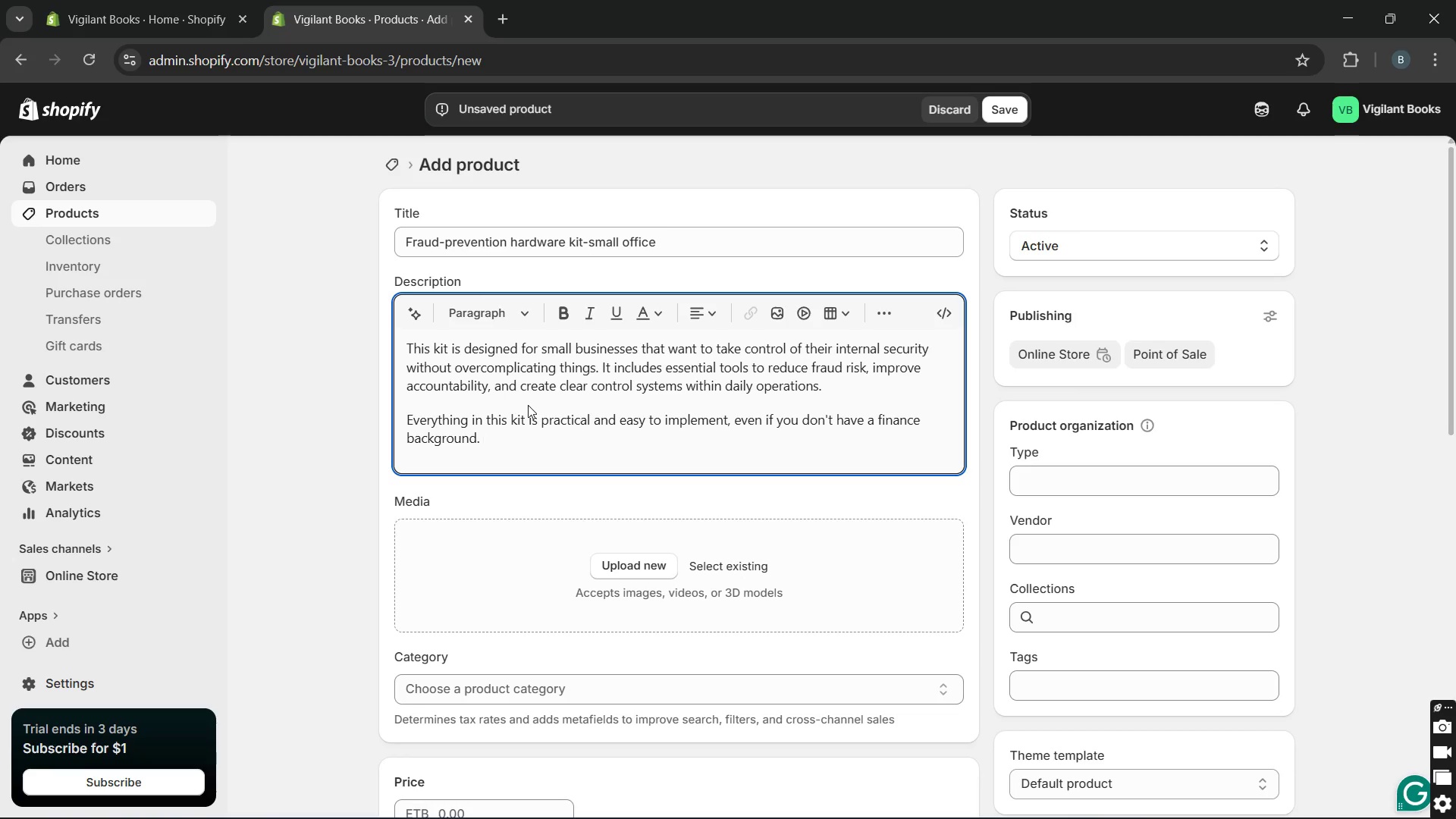 
type(It helps you trck transactions, monitor staff access, and reu)
key(Backspace)
type(duce the chances of financial eros or maniuplation. )
 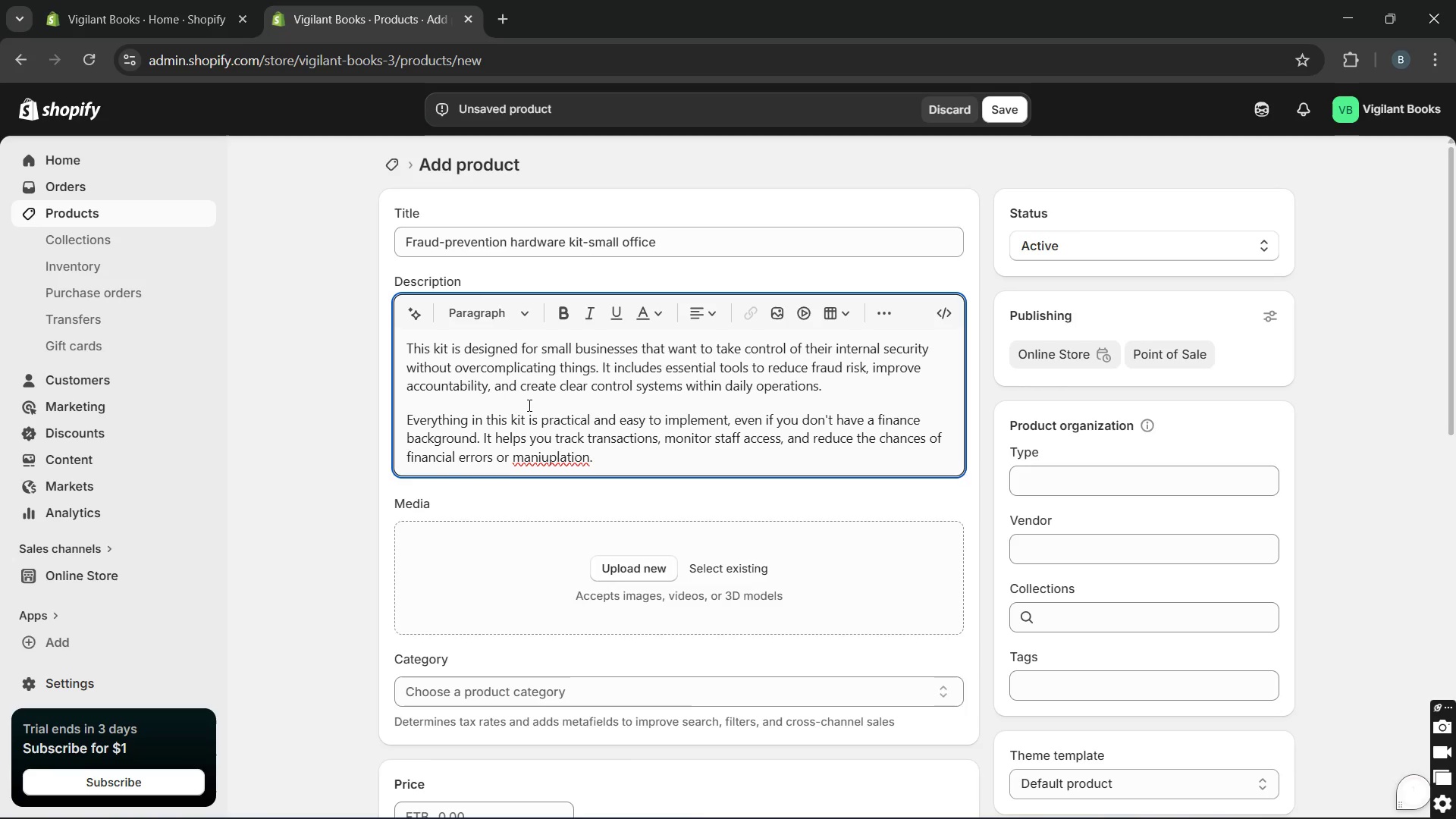 
key(Enter)
 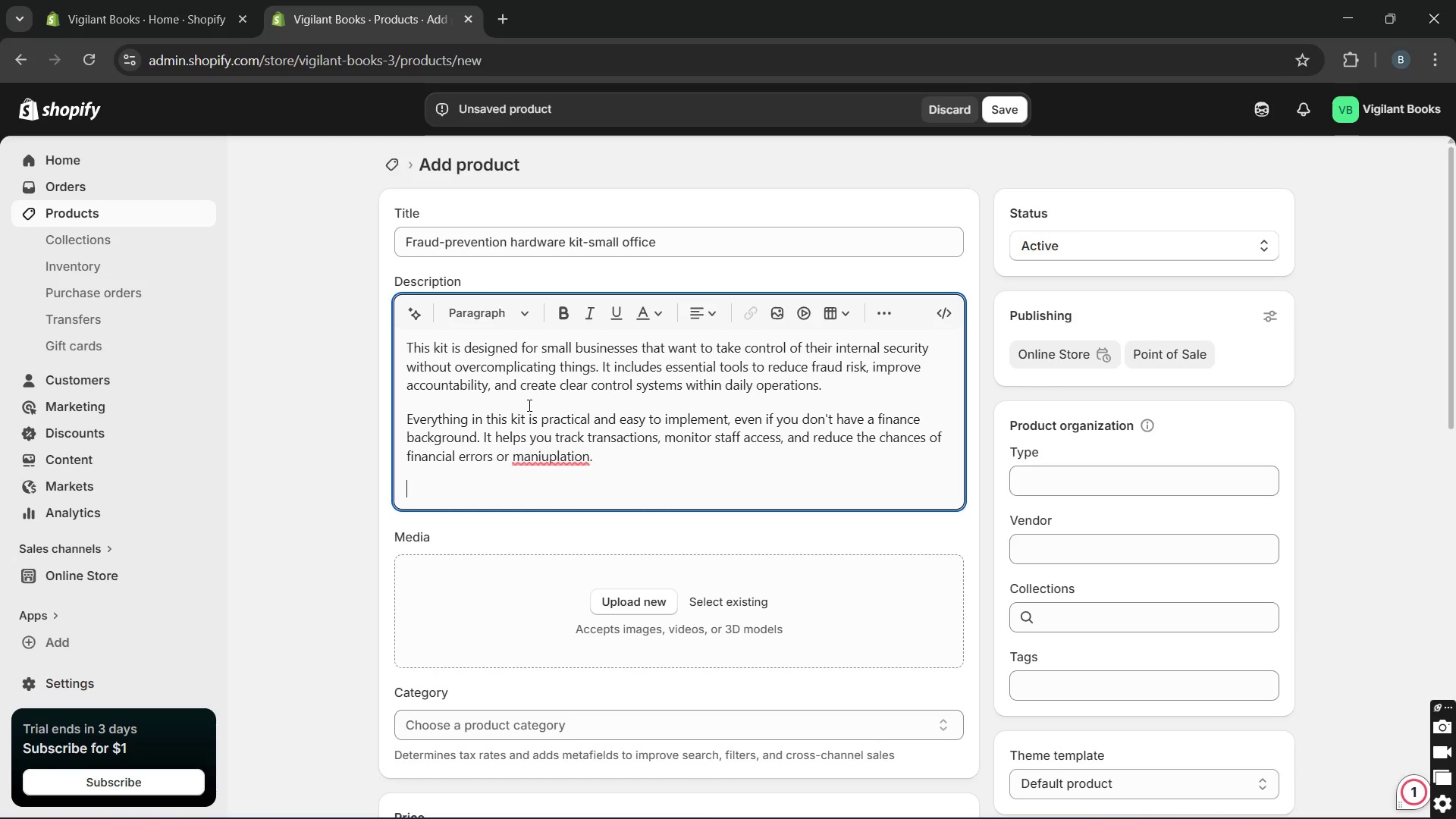 
type(What's inside)
 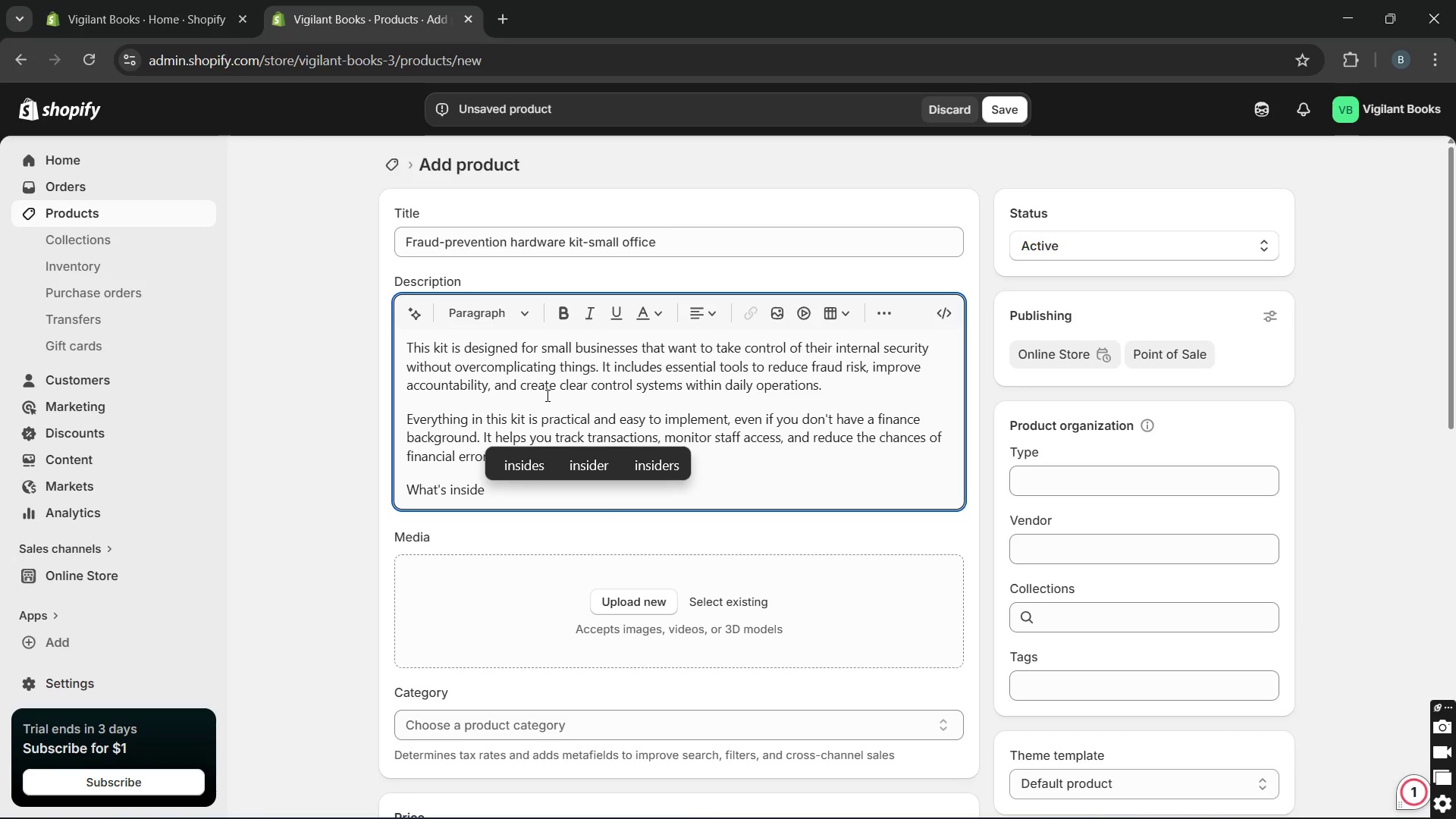 
wait(6.95)
 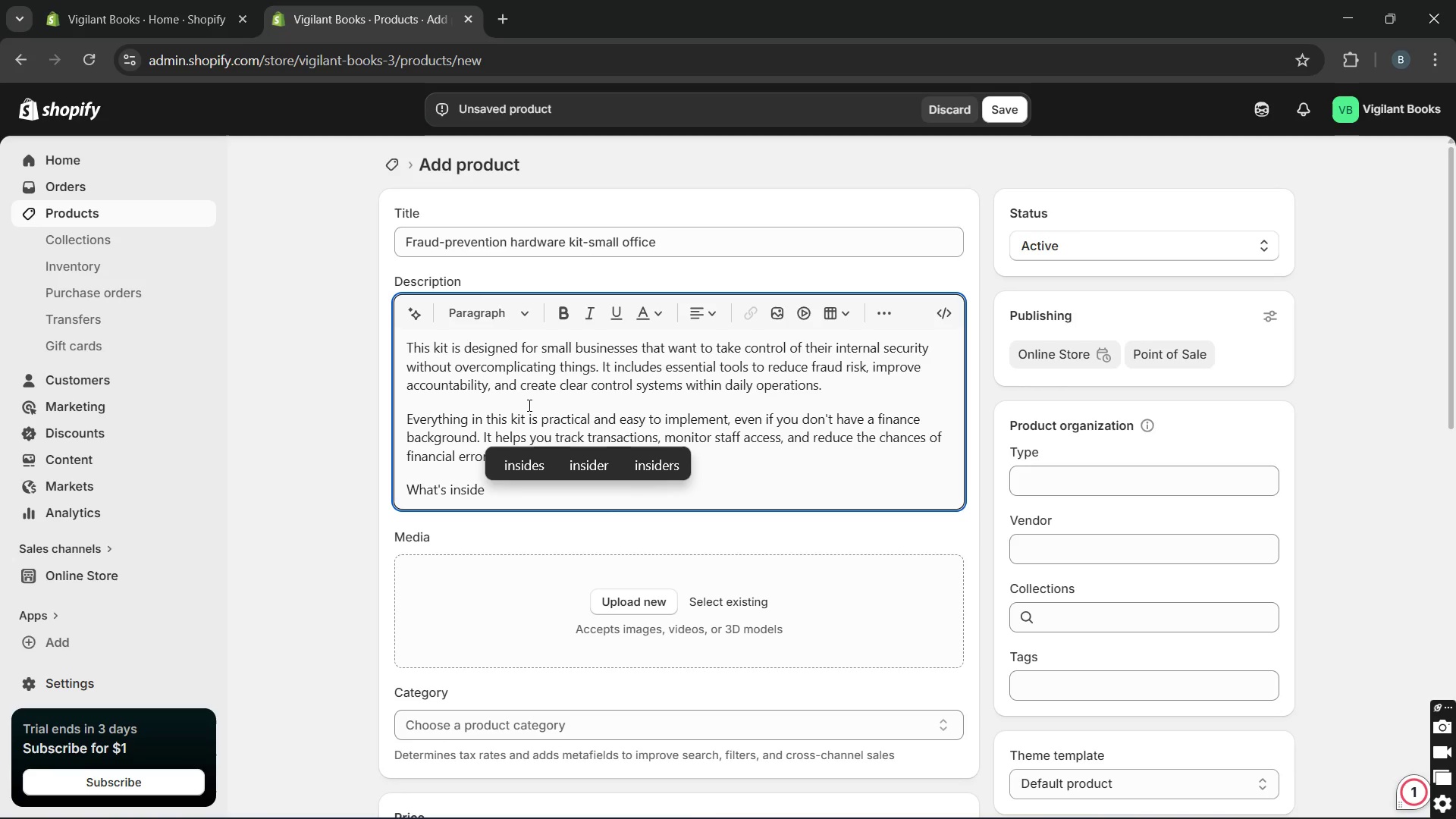 
key(CapsLock)
 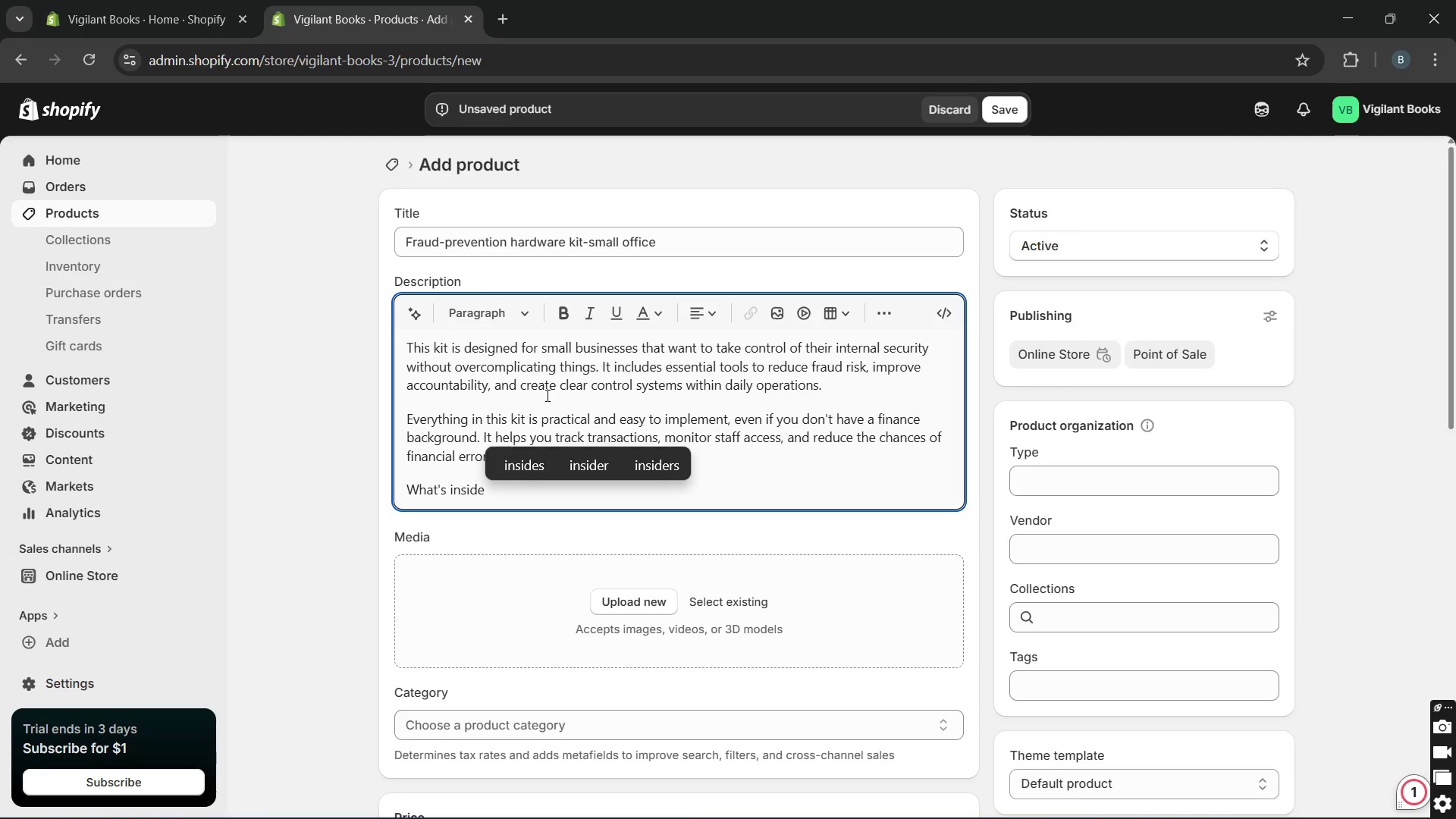 
key(Enter)
 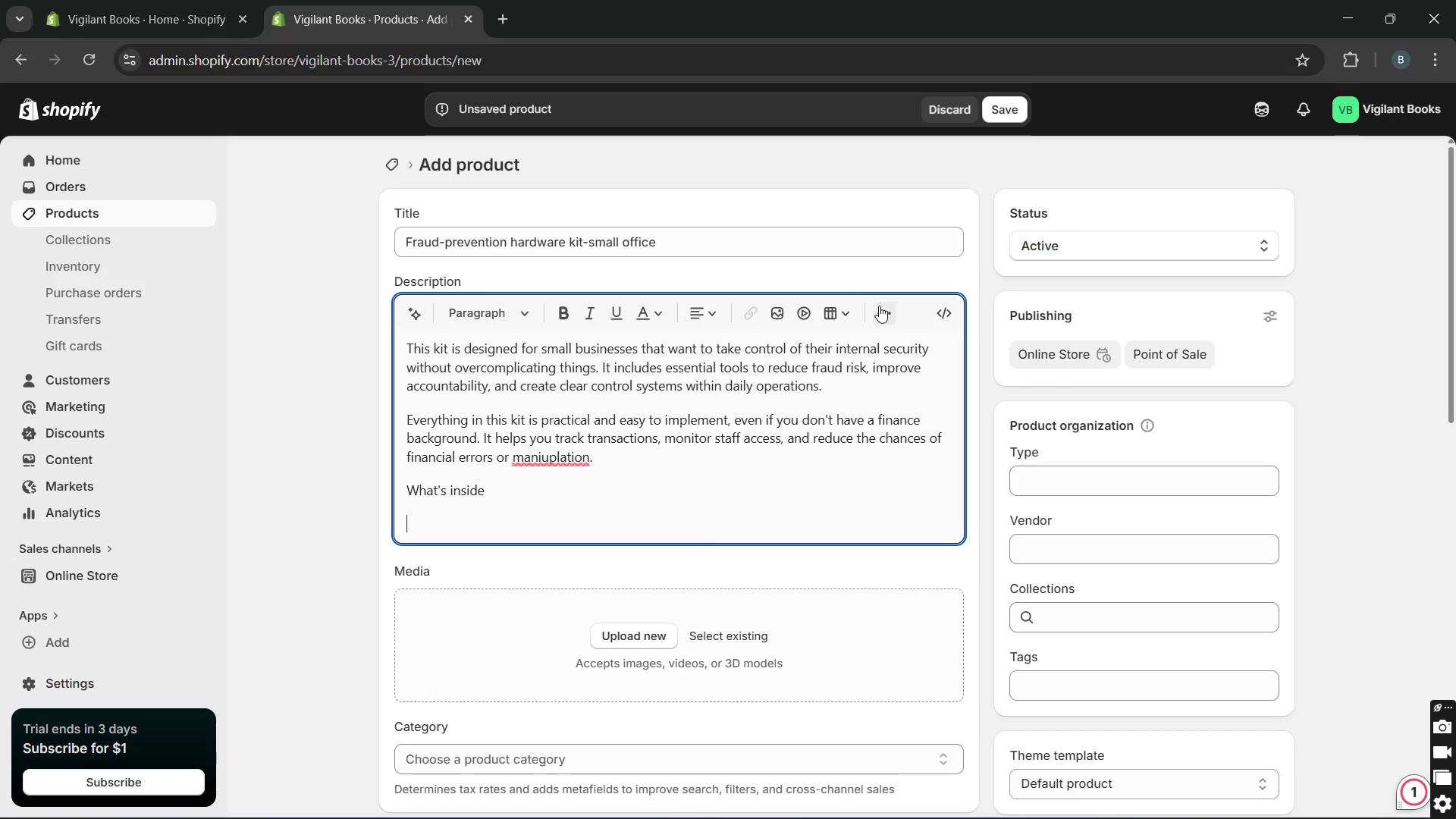 
left_click([892, 311])
 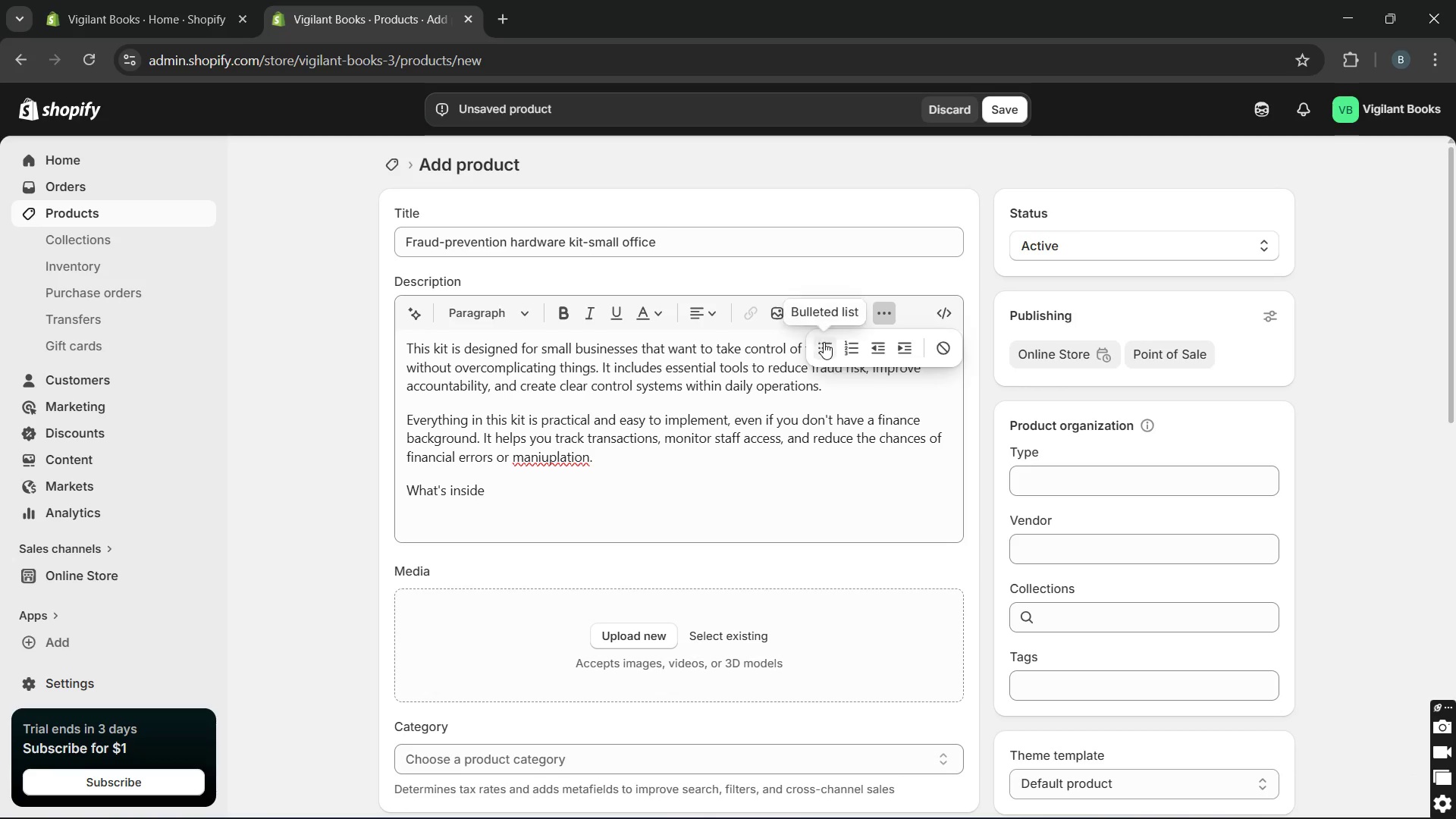 
left_click([824, 342])
 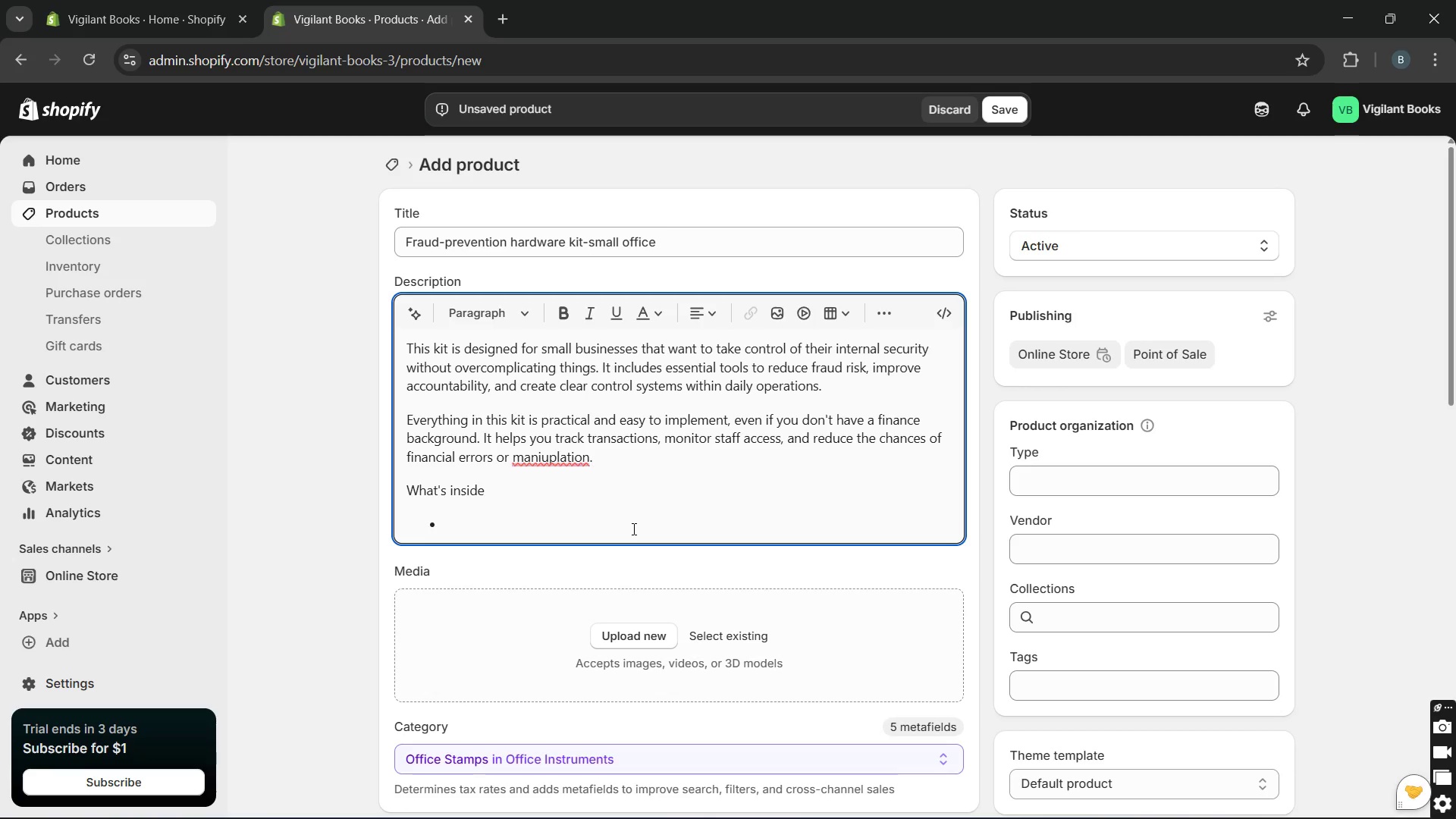 
type(Lockable documenr)
key(Backspace)
type(t)
 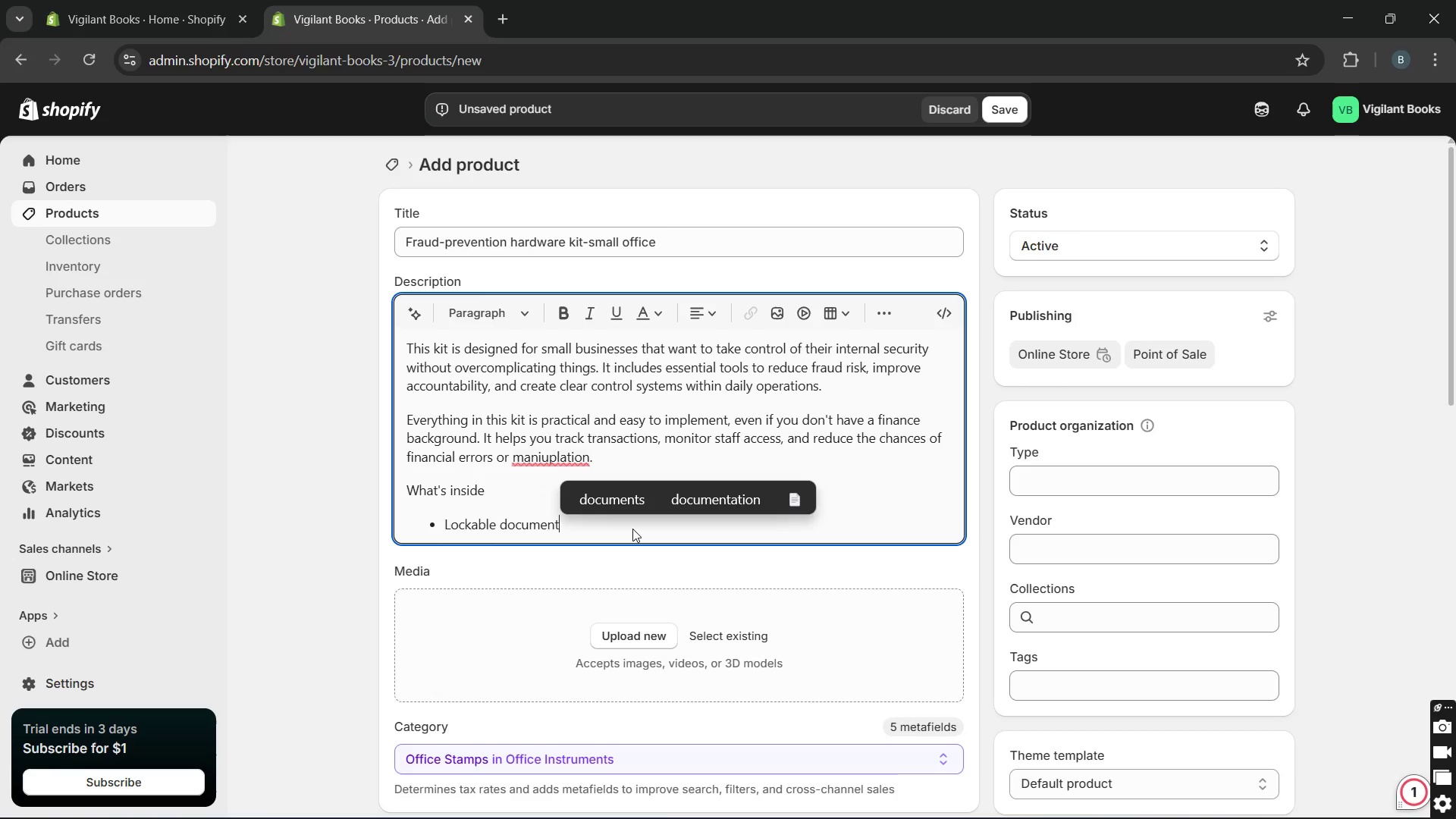 
type( storage)
 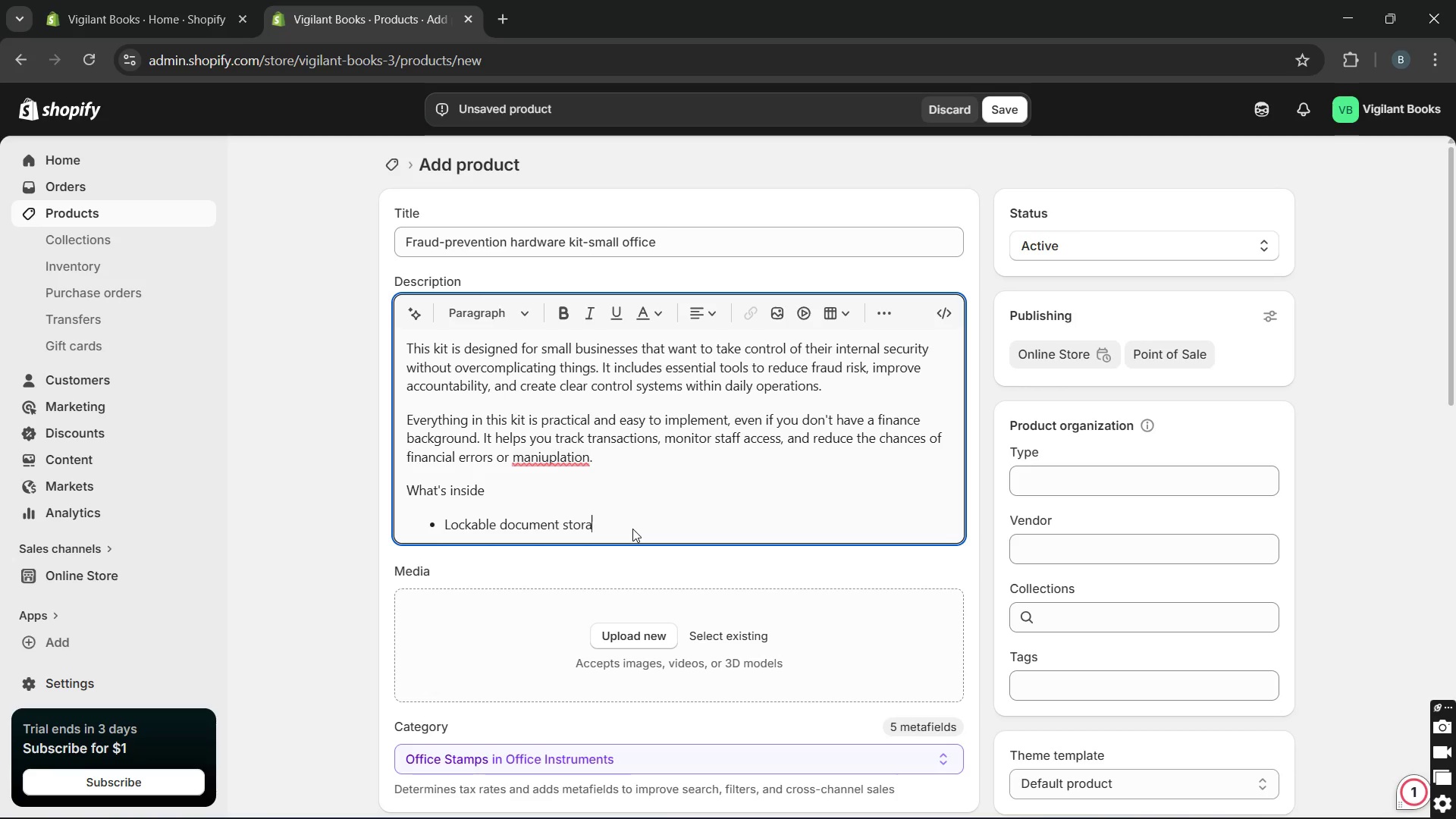 
key(Enter)
 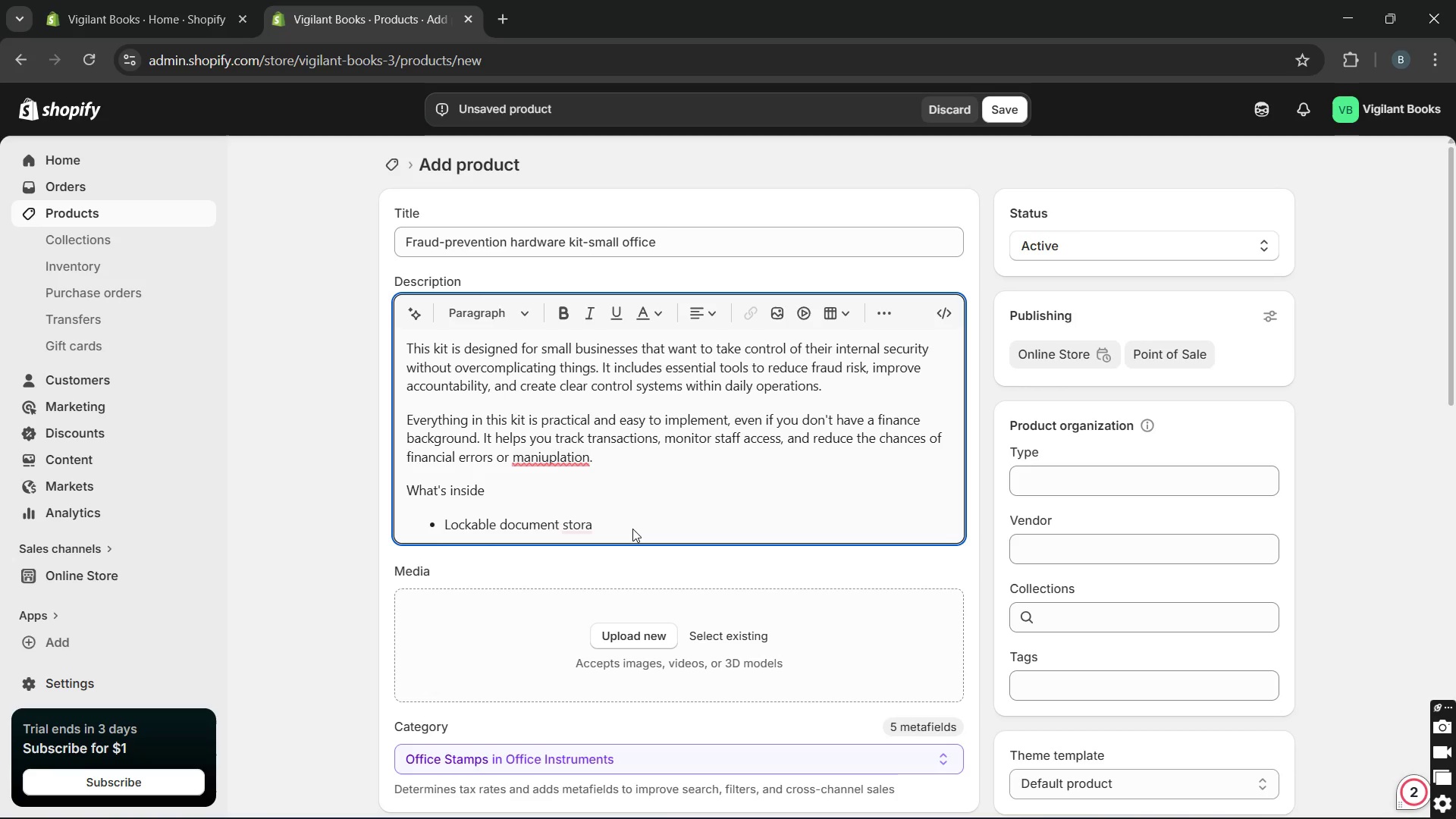 
type(Ace)
key(Backspace)
type(cess log sheets)
 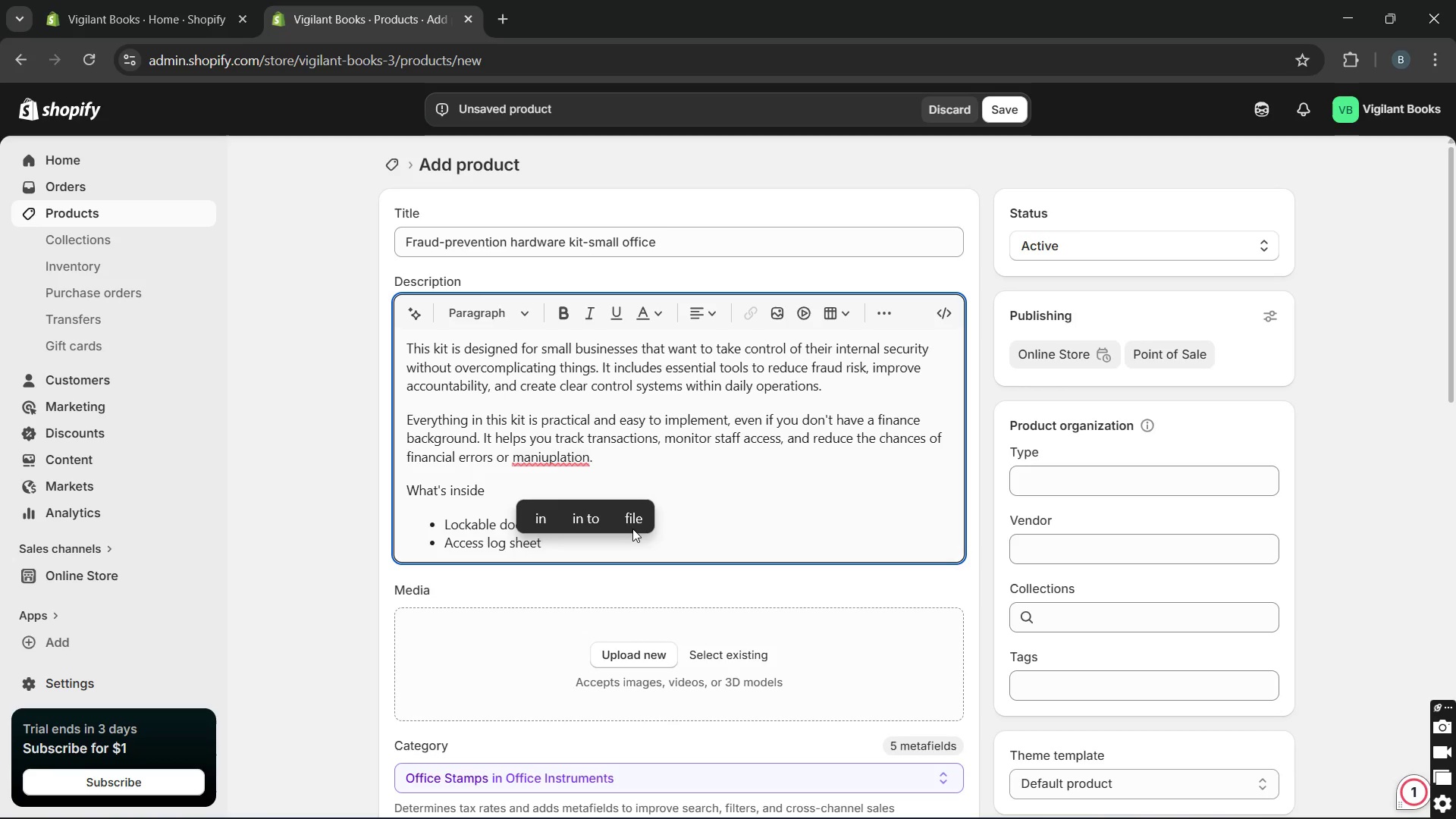 
key(Enter)
 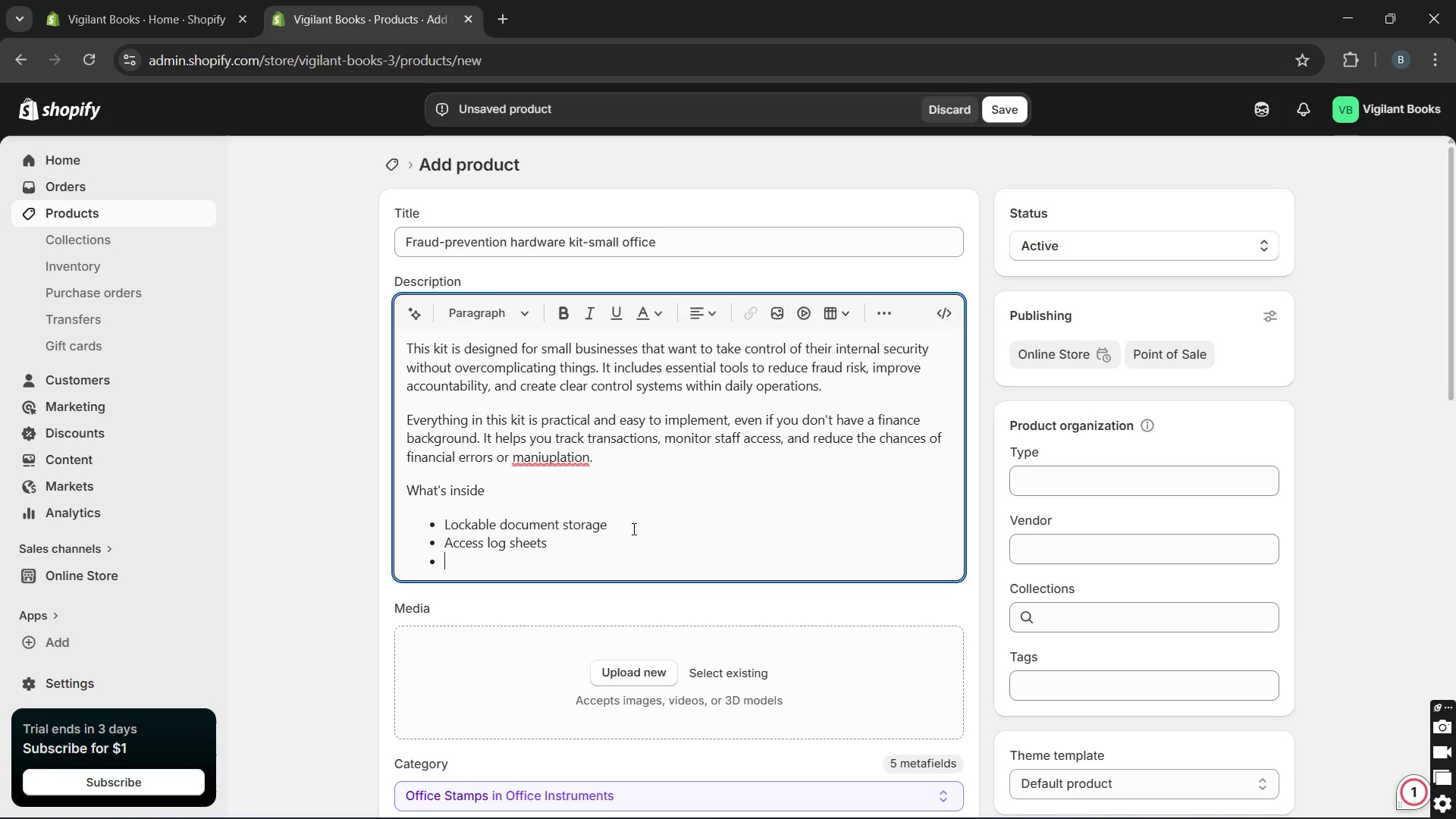 
type(Recepit )
key(Backspace)
key(Backspace)
key(Backspace)
 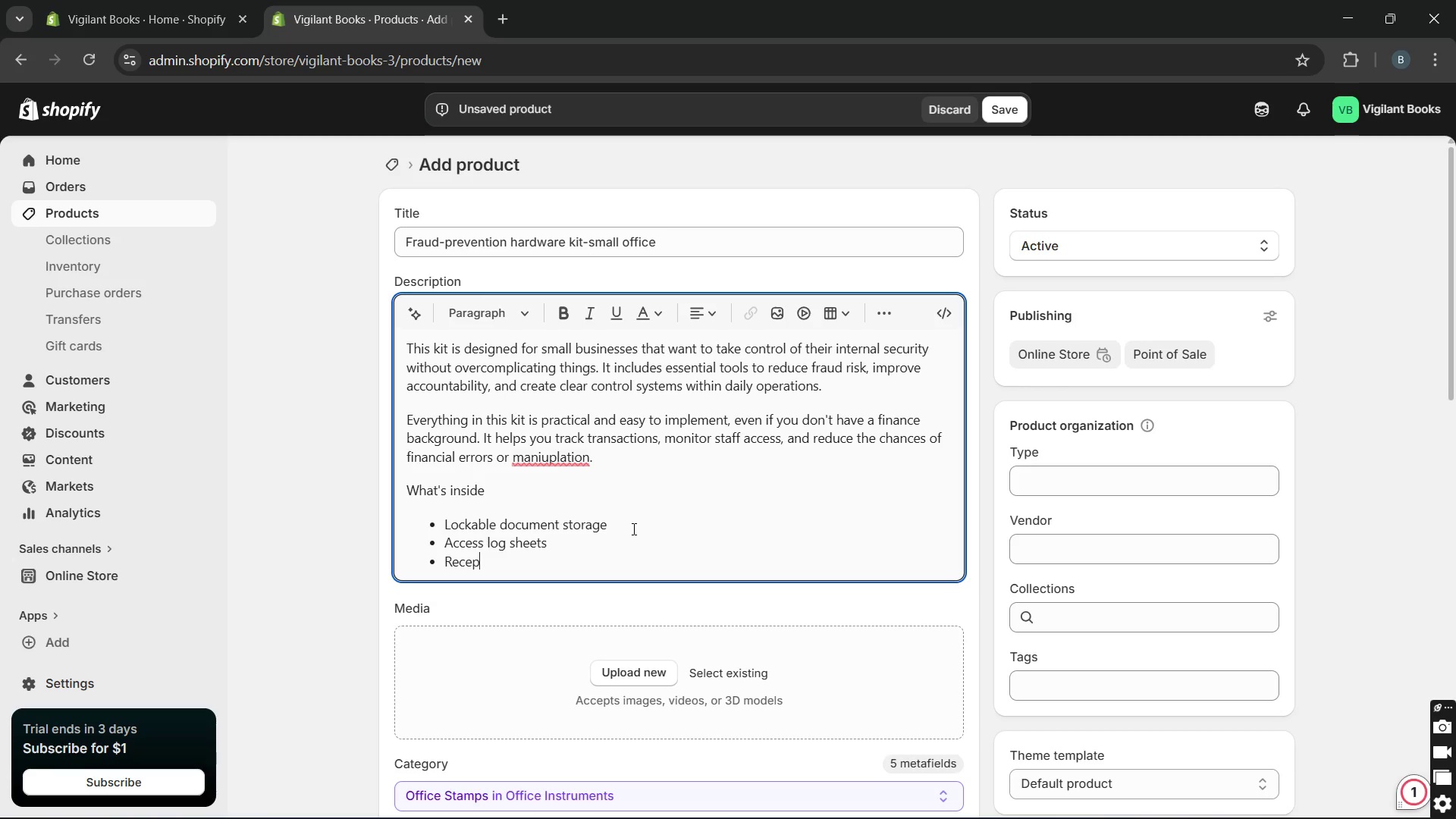 
type(ippt )
key(Backspace)
key(Backspace)
key(Backspace)
key(Backspace)
type(t )
key(Backspace)
key(Backspace)
key(Backspace)
key(Backspace)
type(ipt tracking system )
 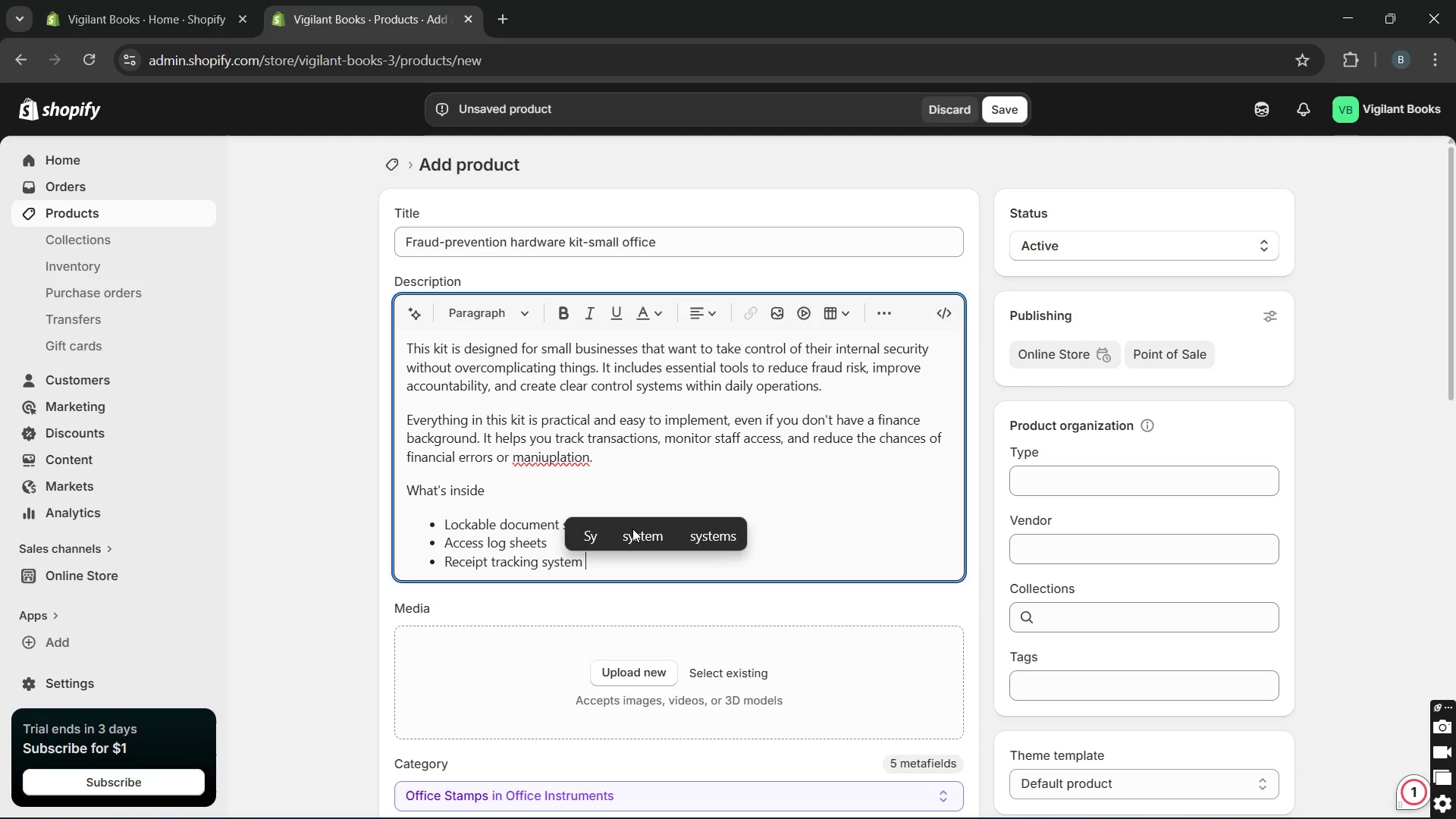 
scroll: coordinate [632, 529], scroll_direction: none, amount: 0.0
 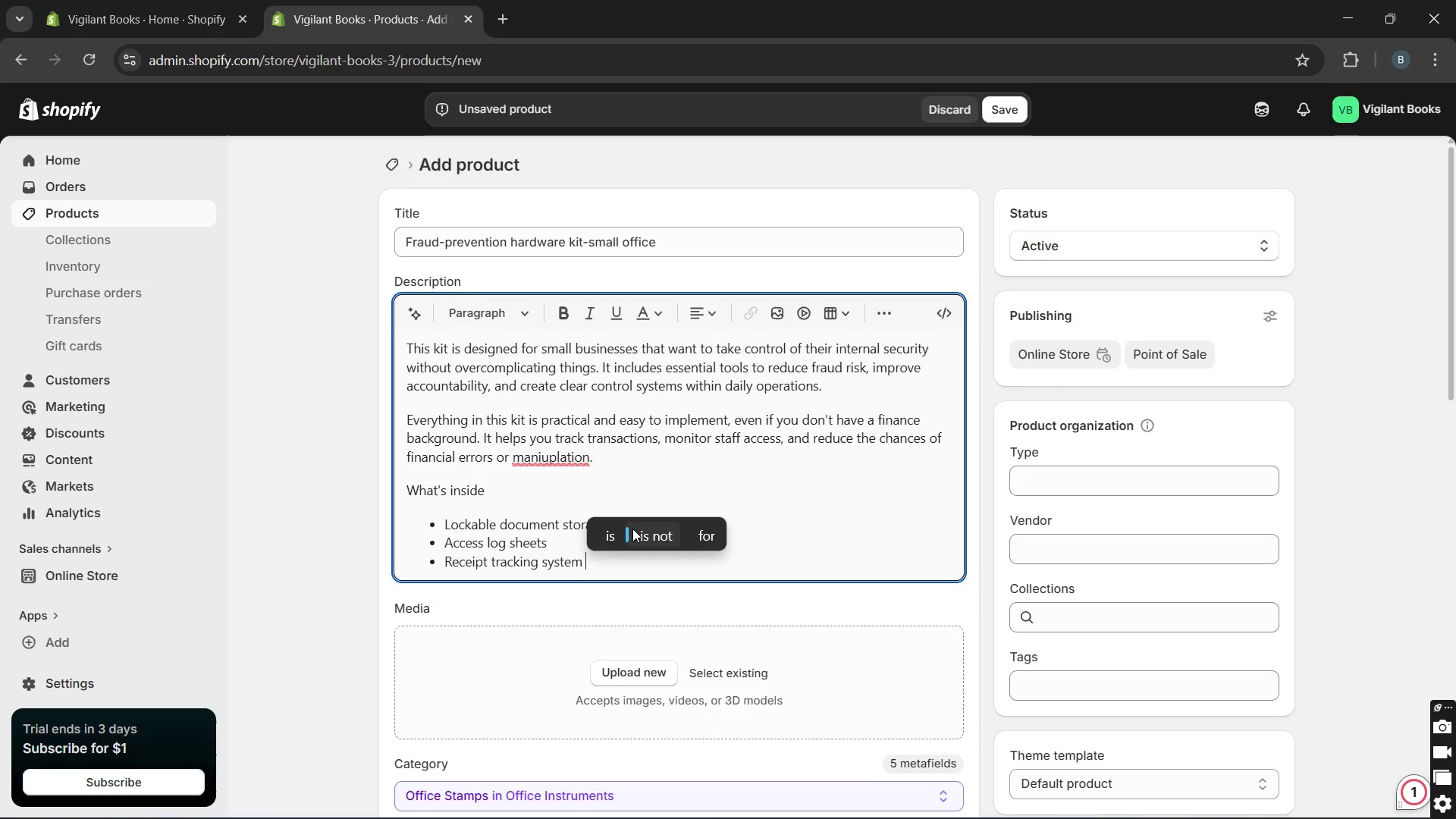 
scroll: coordinate [632, 529], scroll_direction: up, amount: 1.0
 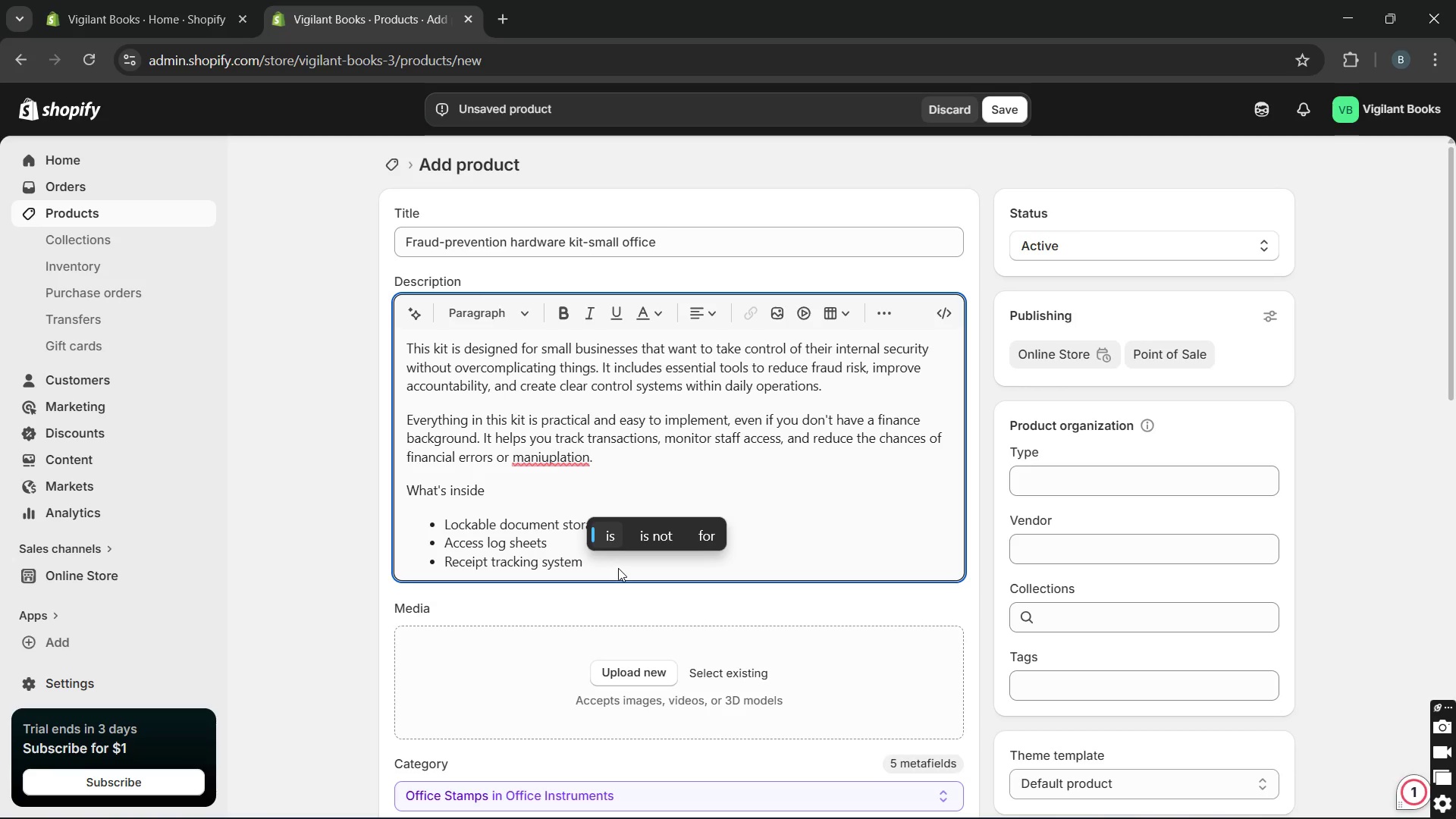 
key(Enter)
 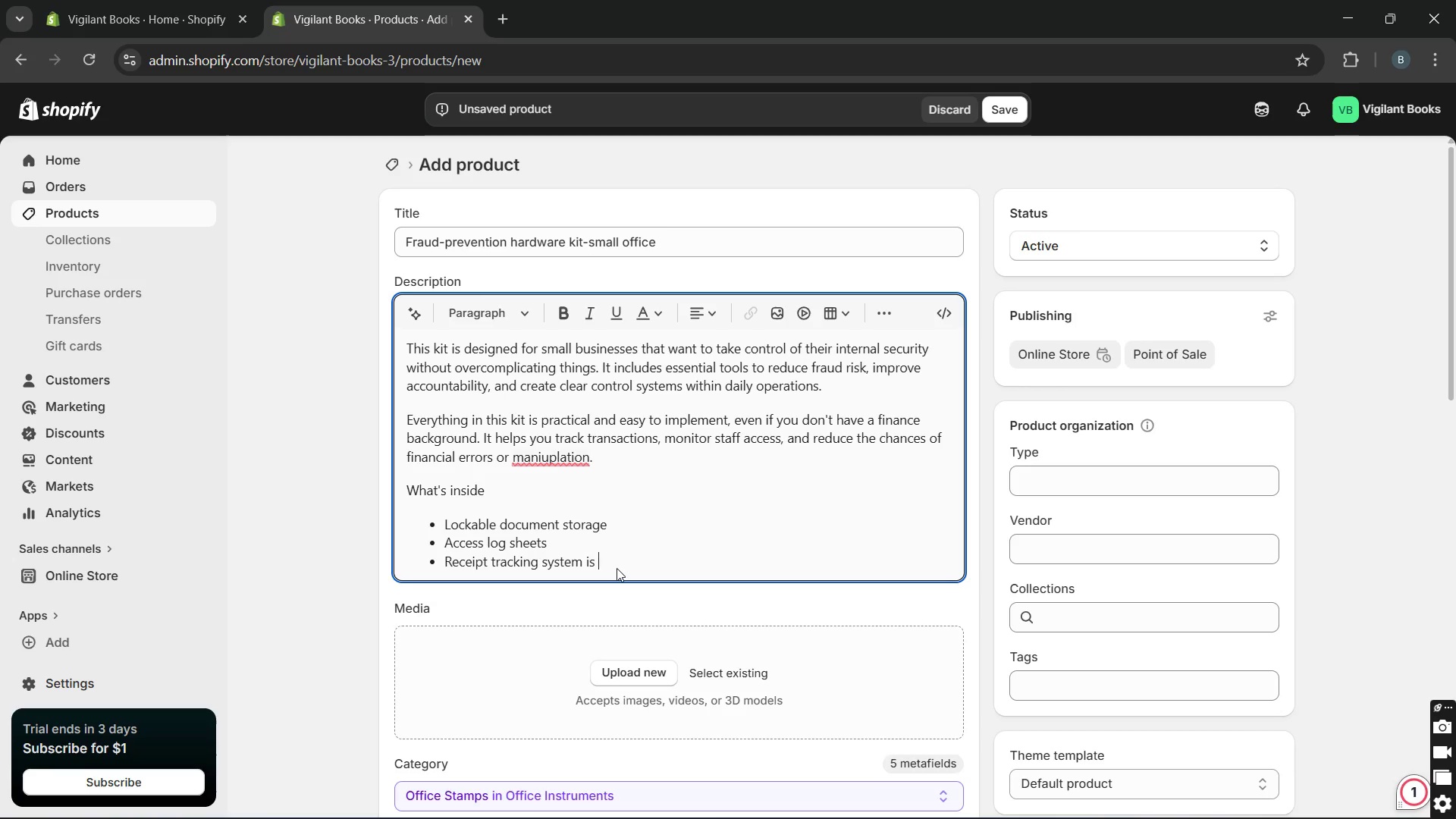 
type(Basic controlc)
 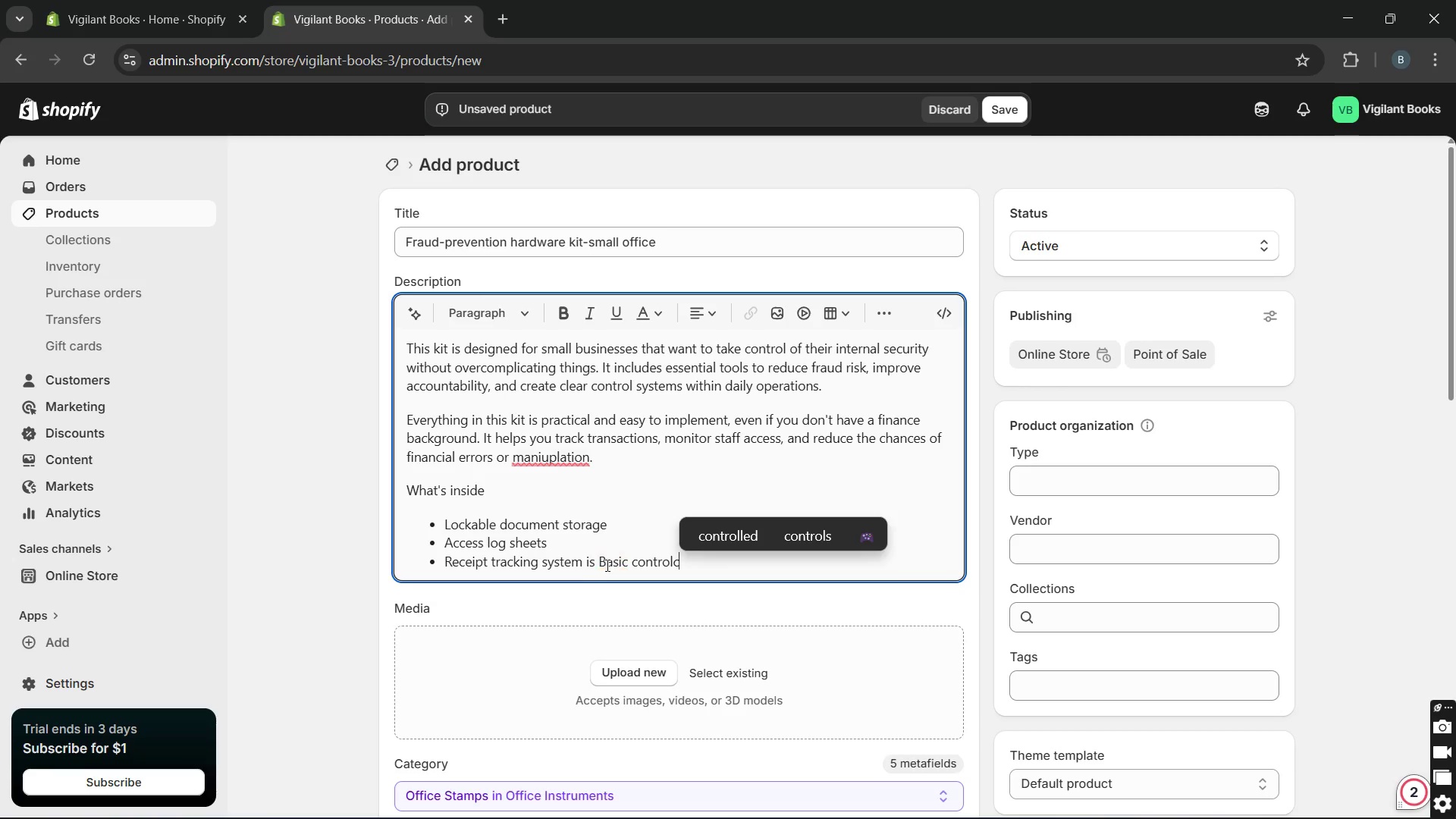 
left_click([601, 562])
 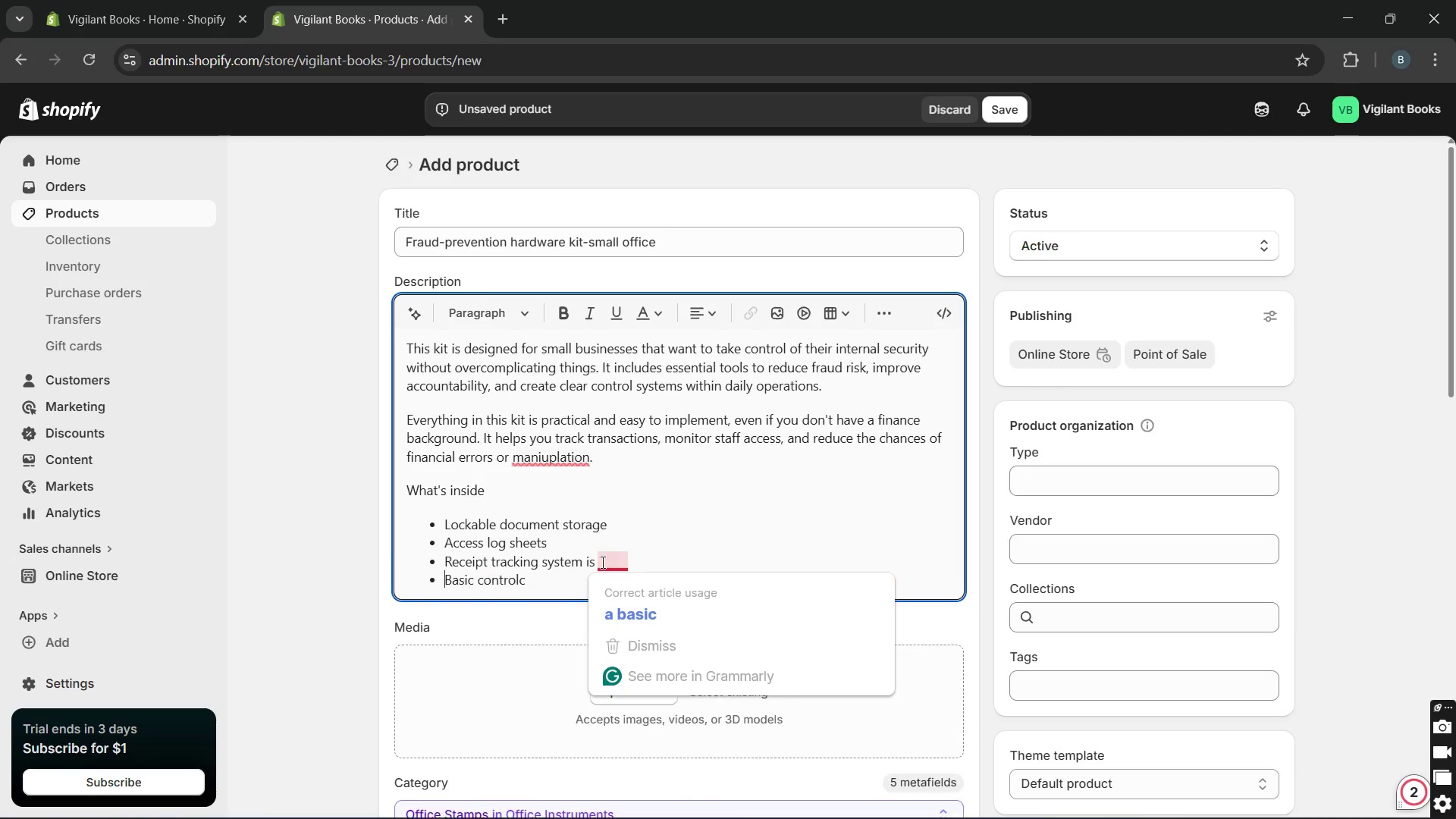 
key(Enter)
 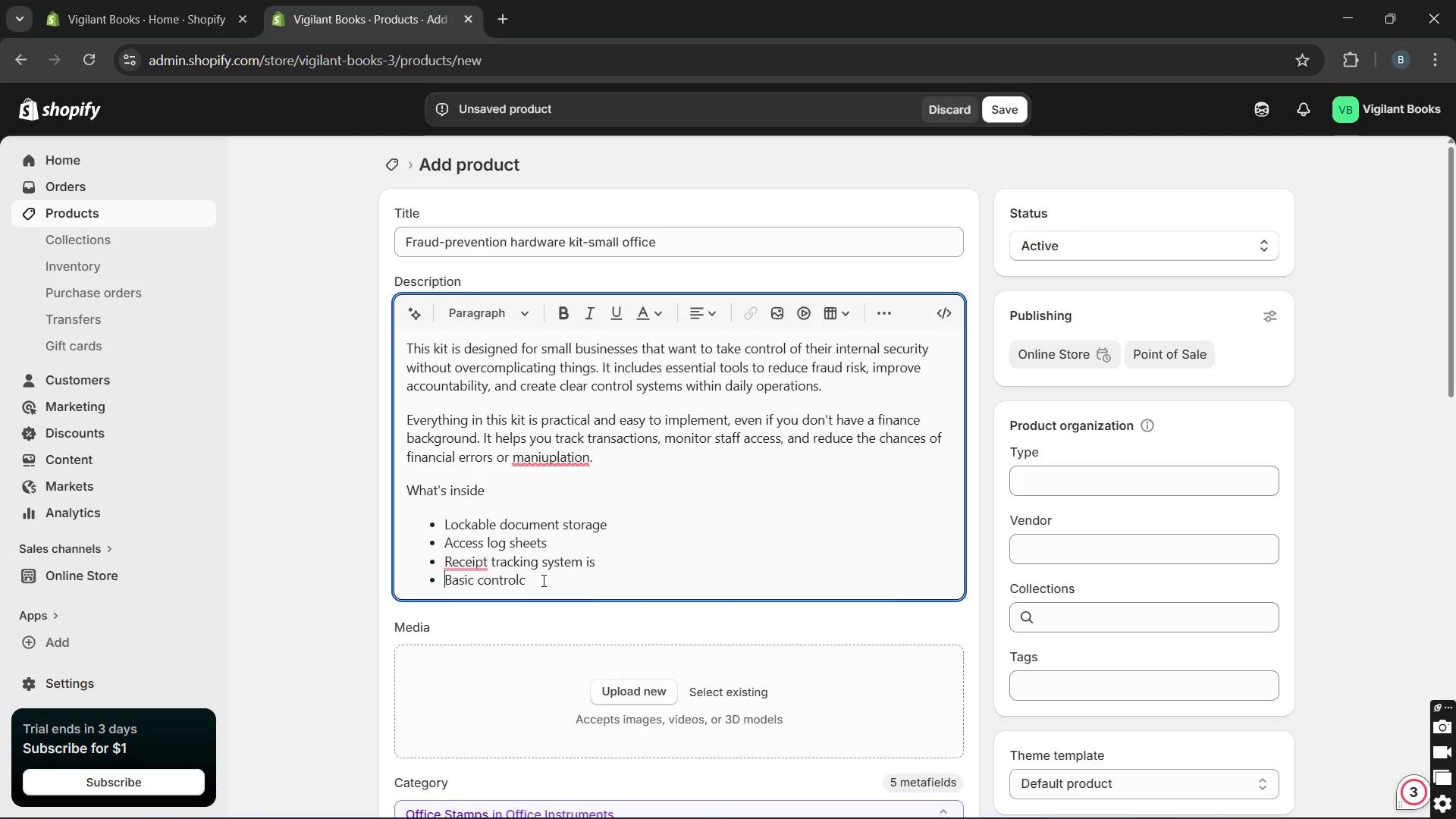 
left_click([542, 580])
 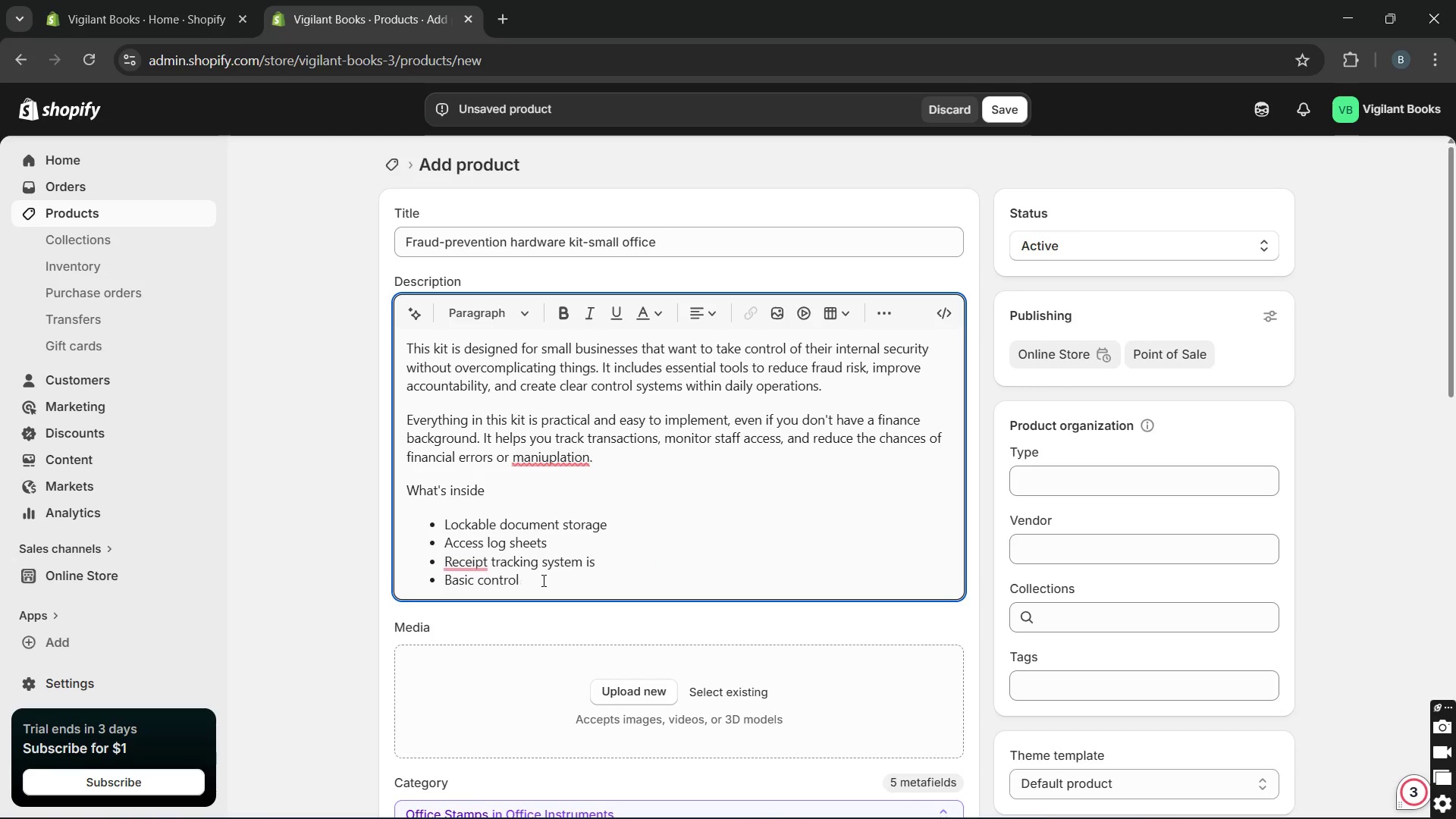 
key(Backspace)
type( checklist)
 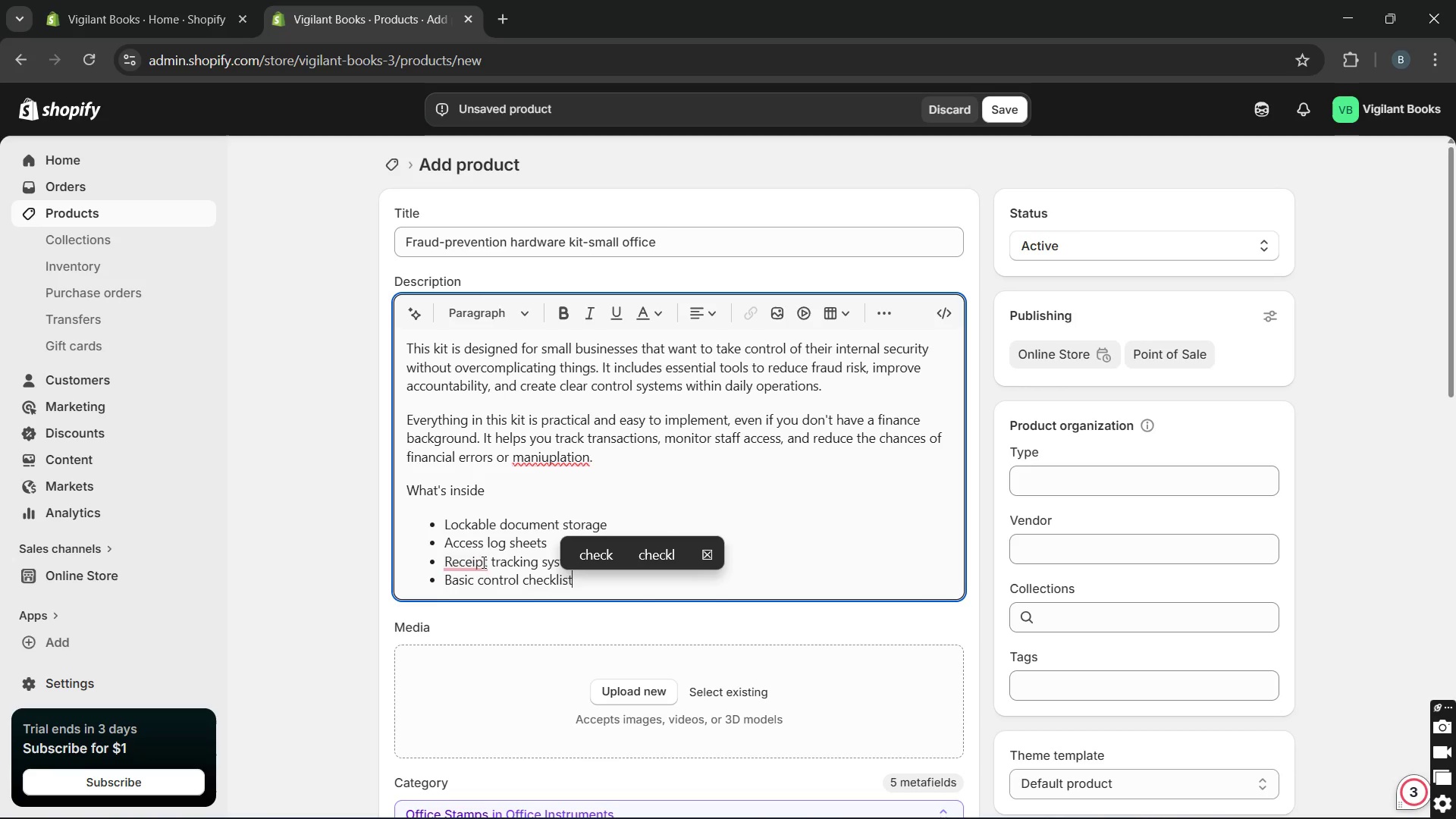 
mouse_move([551, 480])
 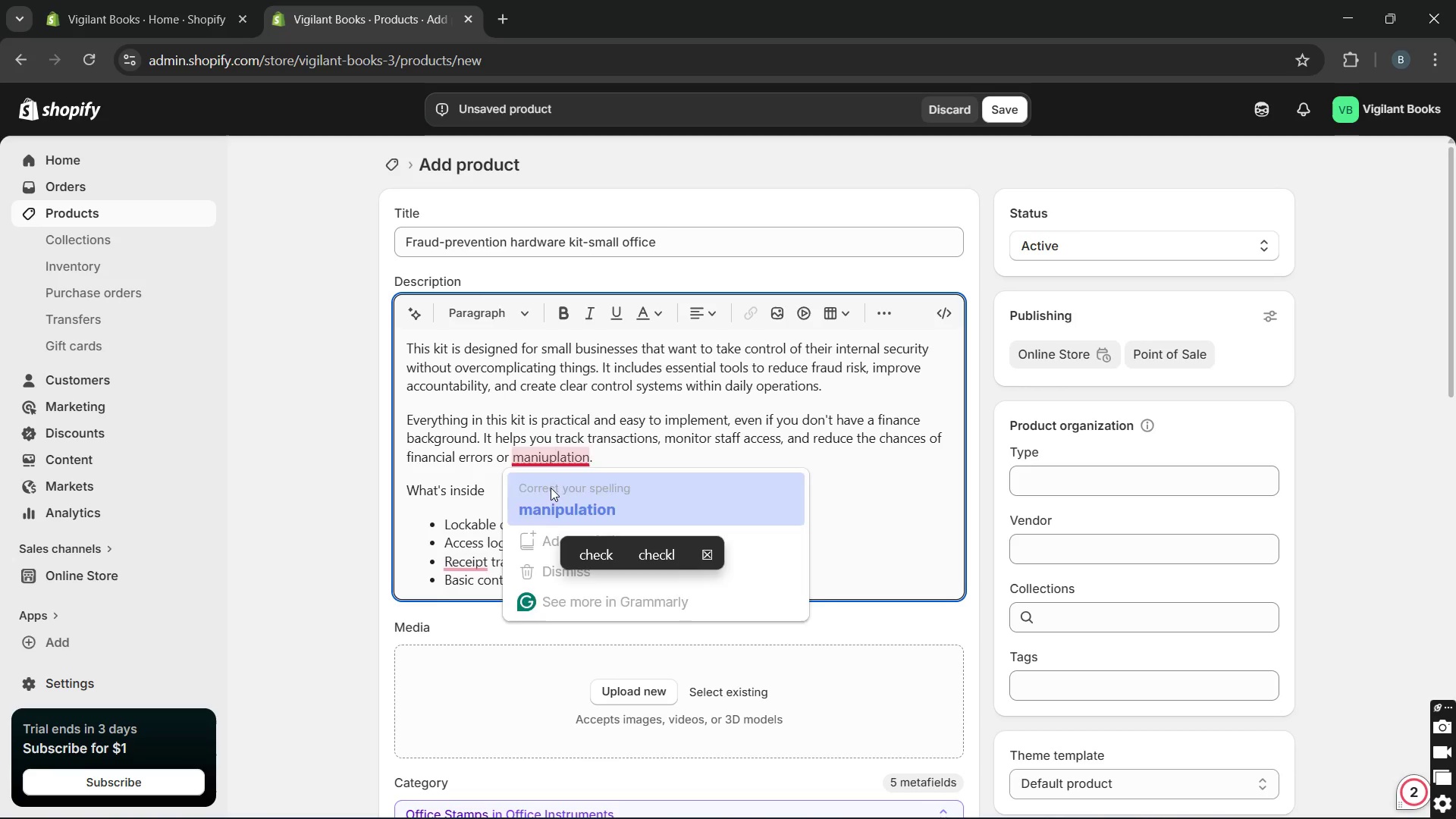 
left_click([551, 488])
 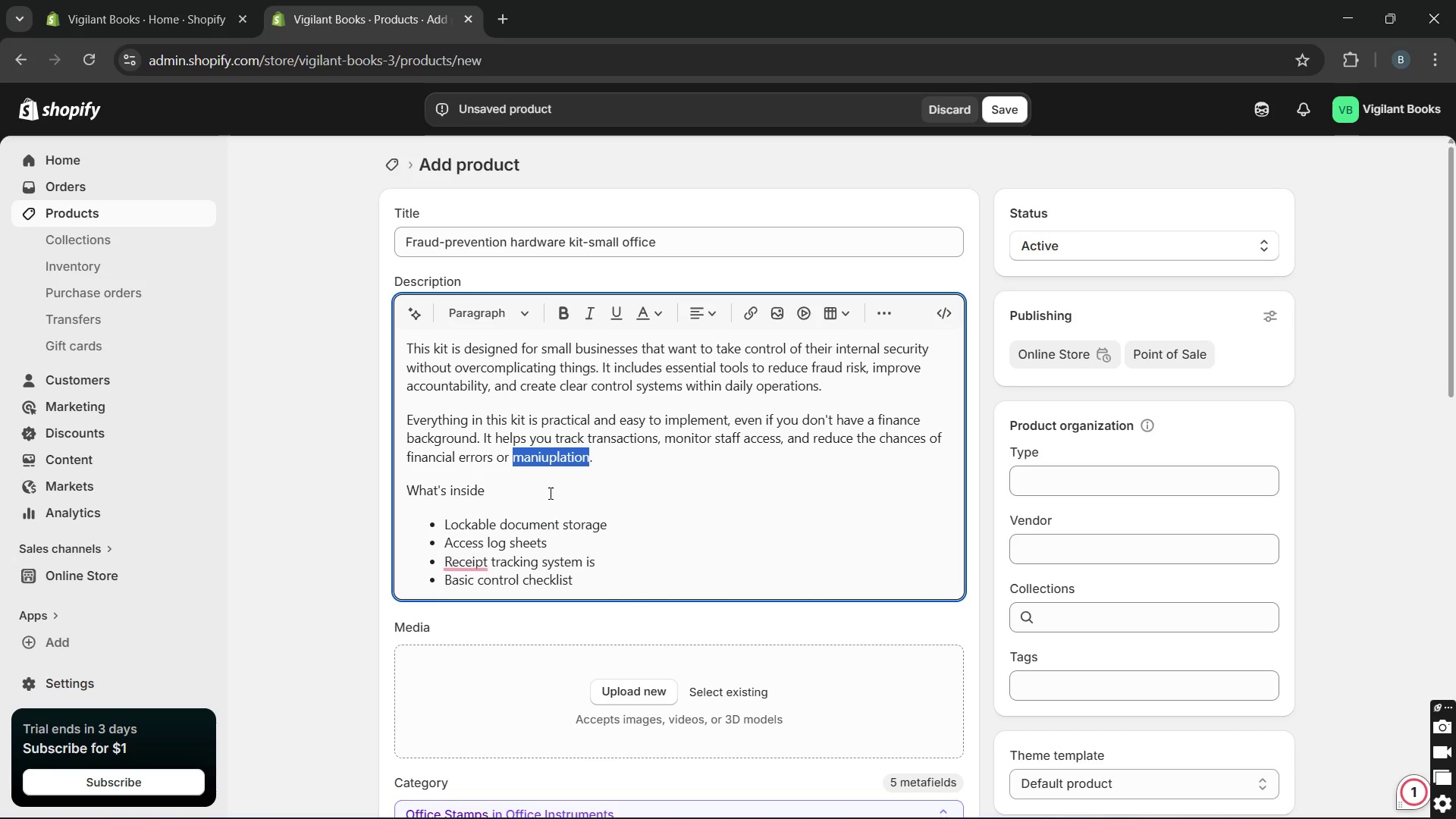 
key(Unknown)
 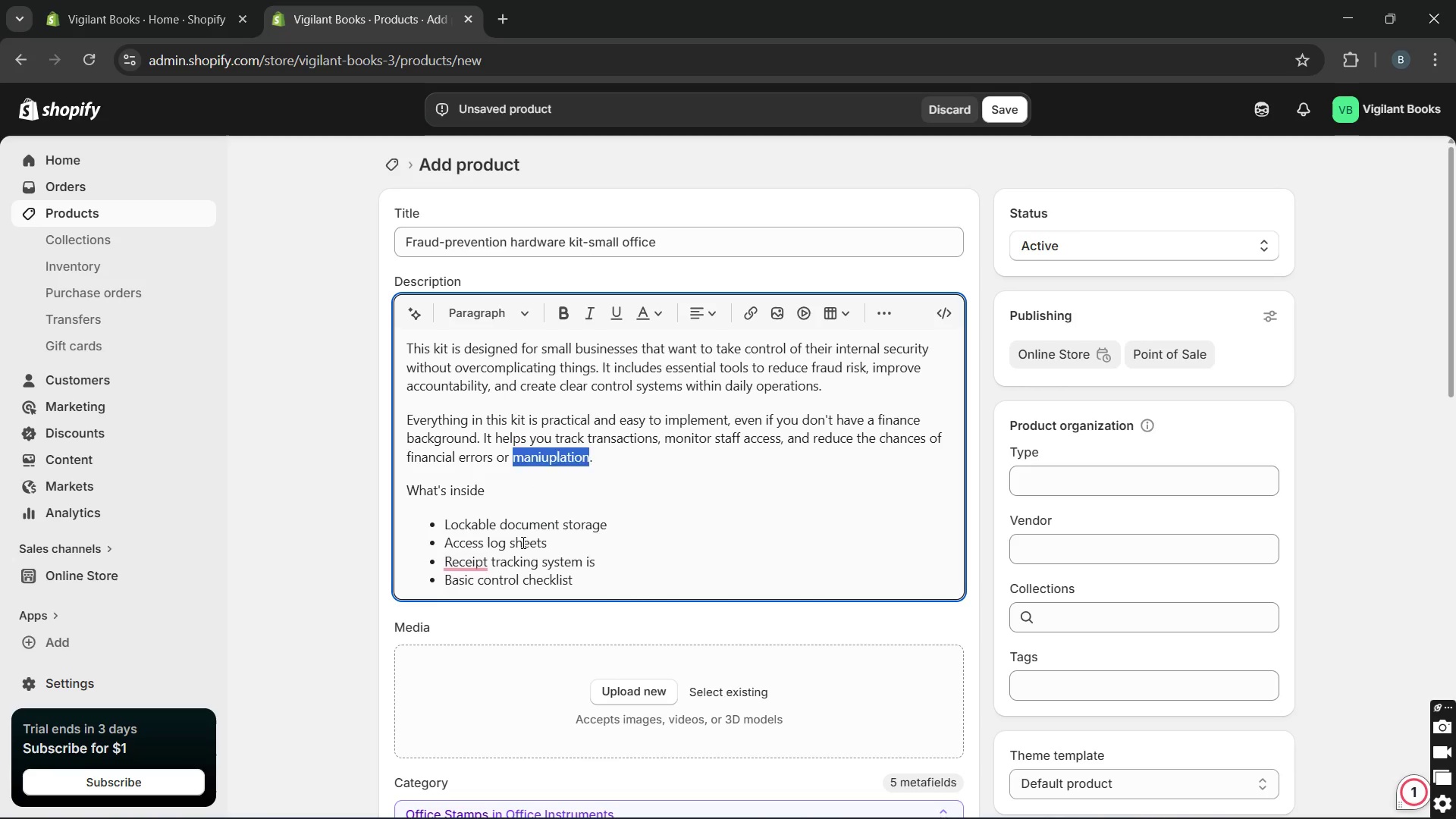 
key(Unknown)
 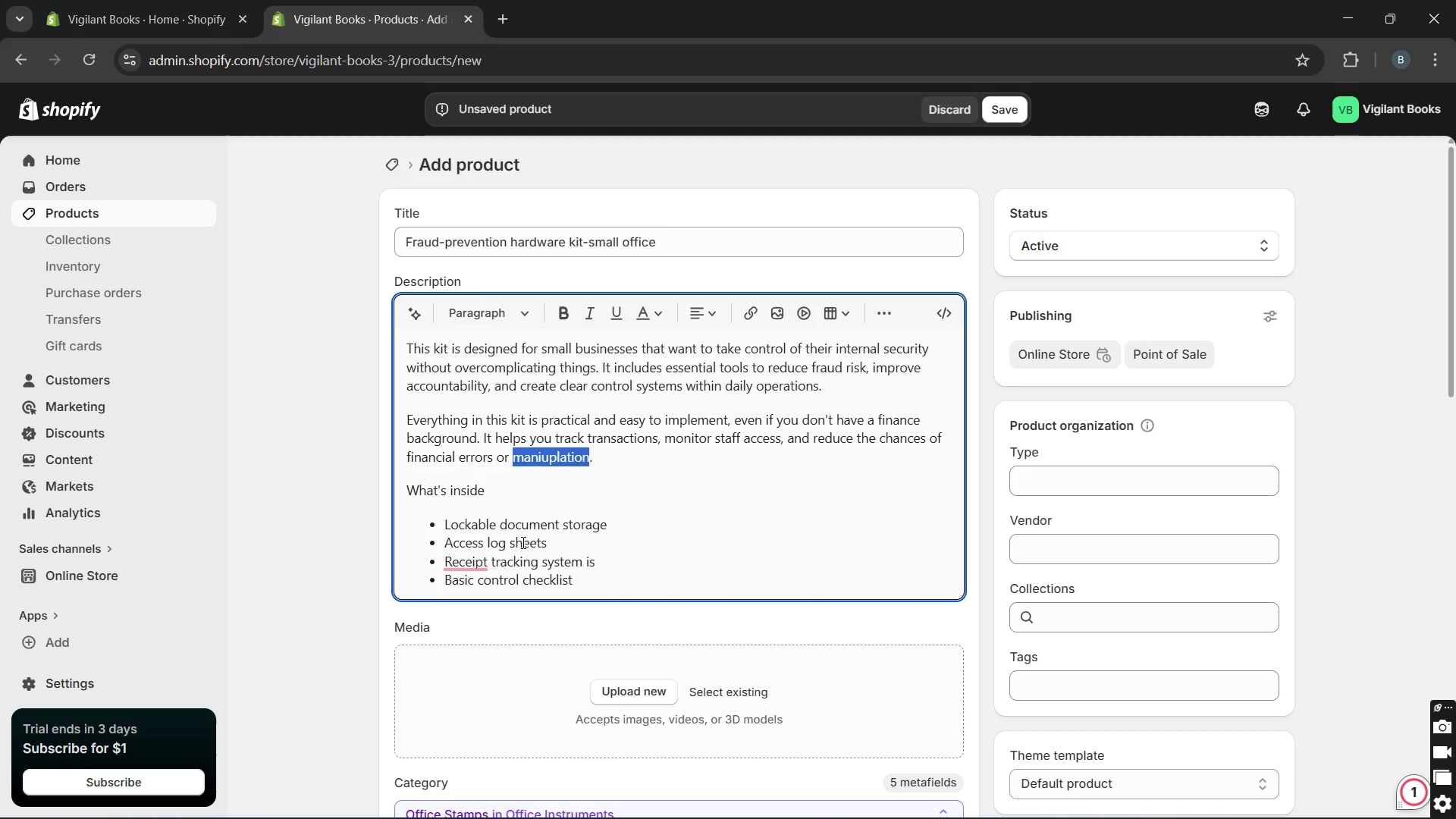 
key(Unknown)
 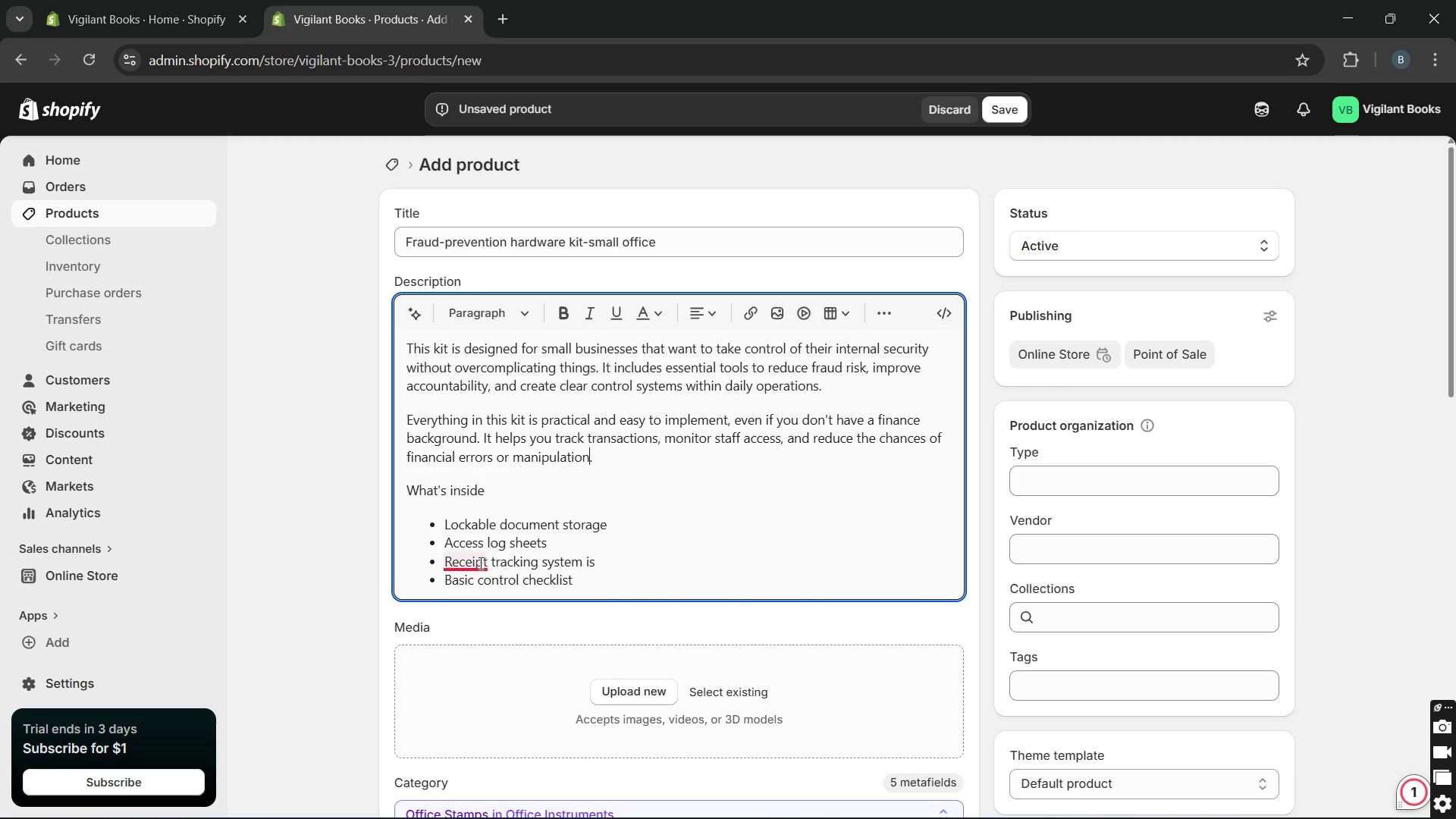 
key(Unknown)
 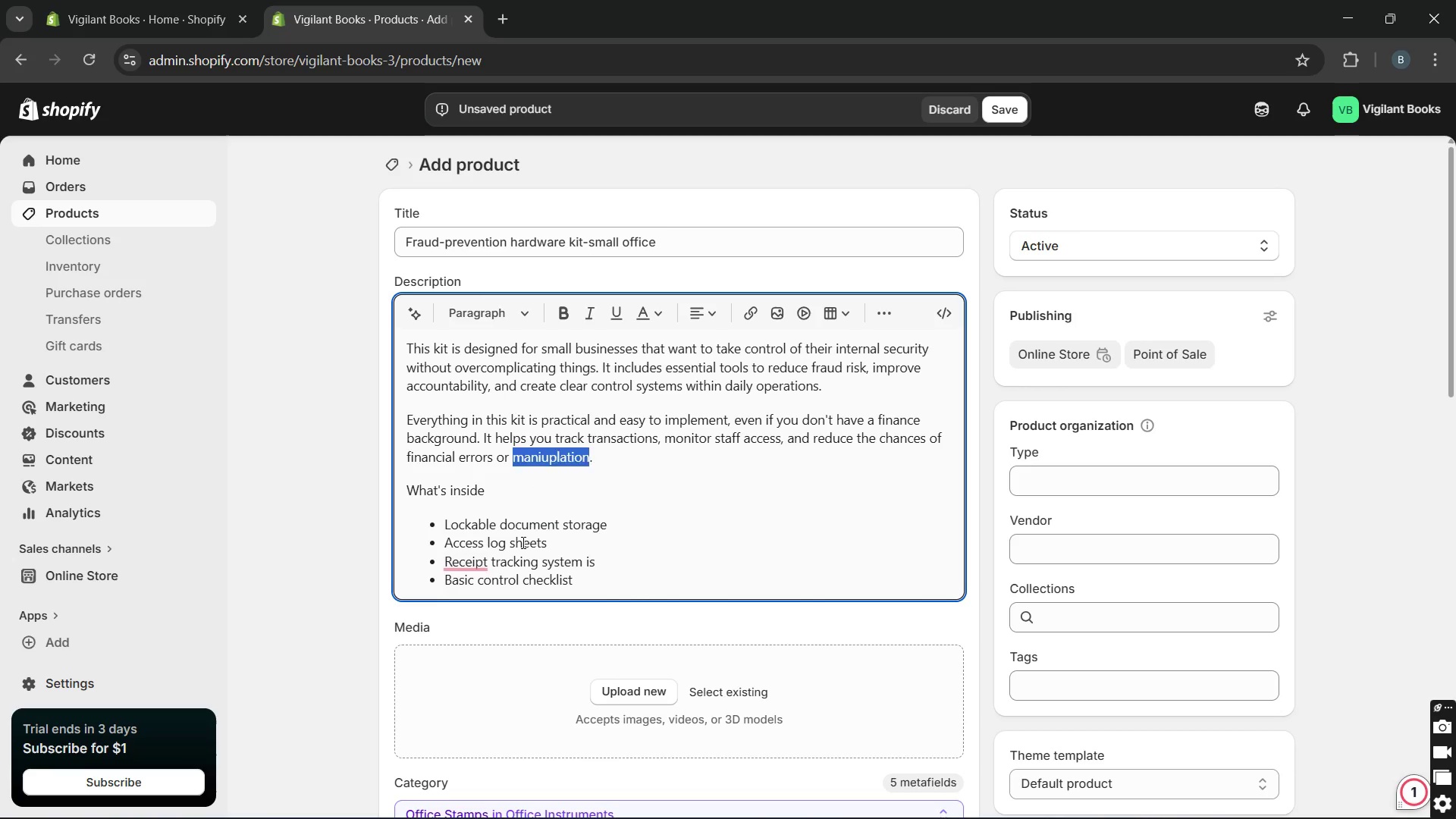 
key(Unknown)
 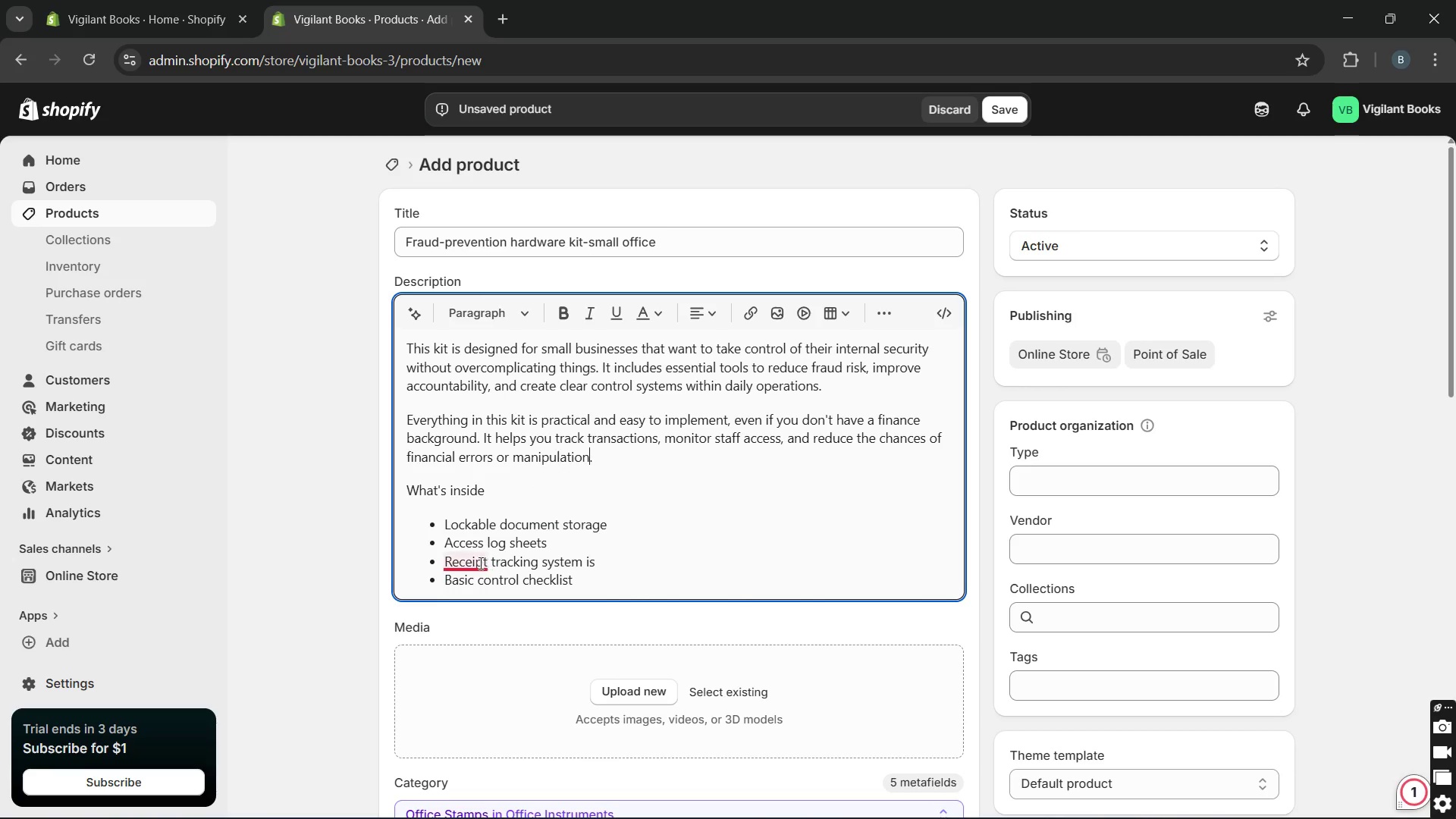 
key(Unknown)
 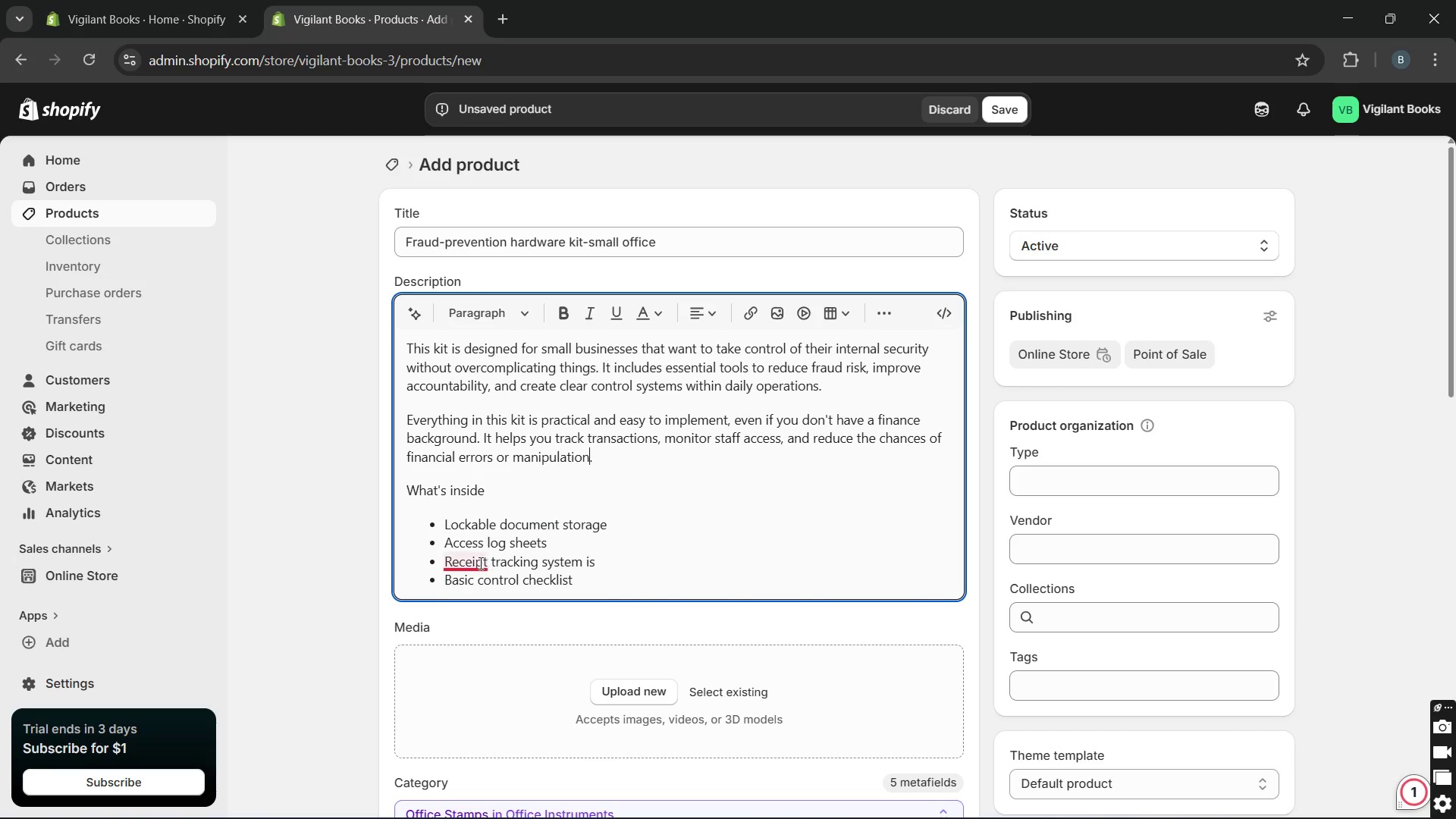 
key(Unknown)
 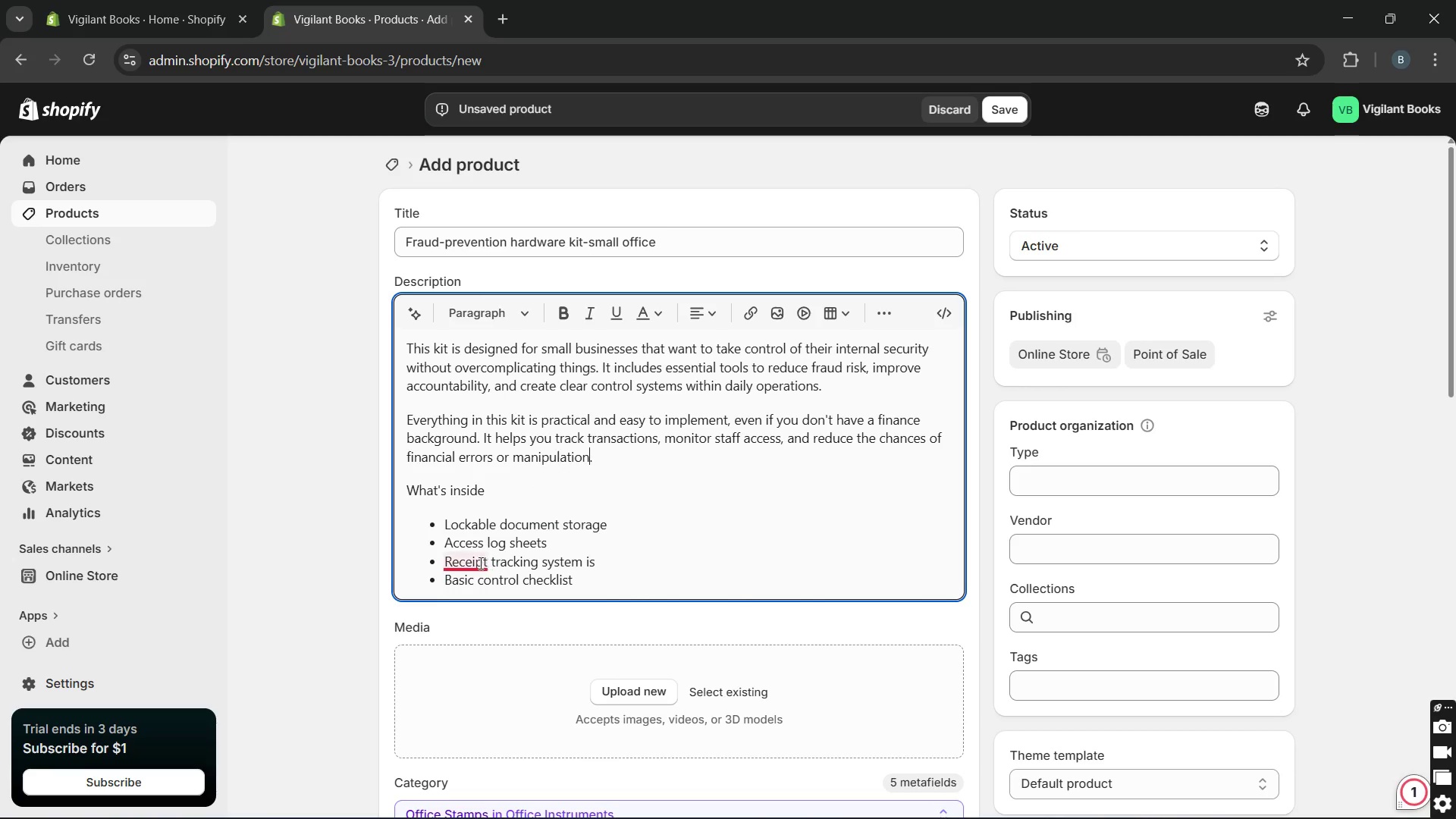 
key(Unknown)
 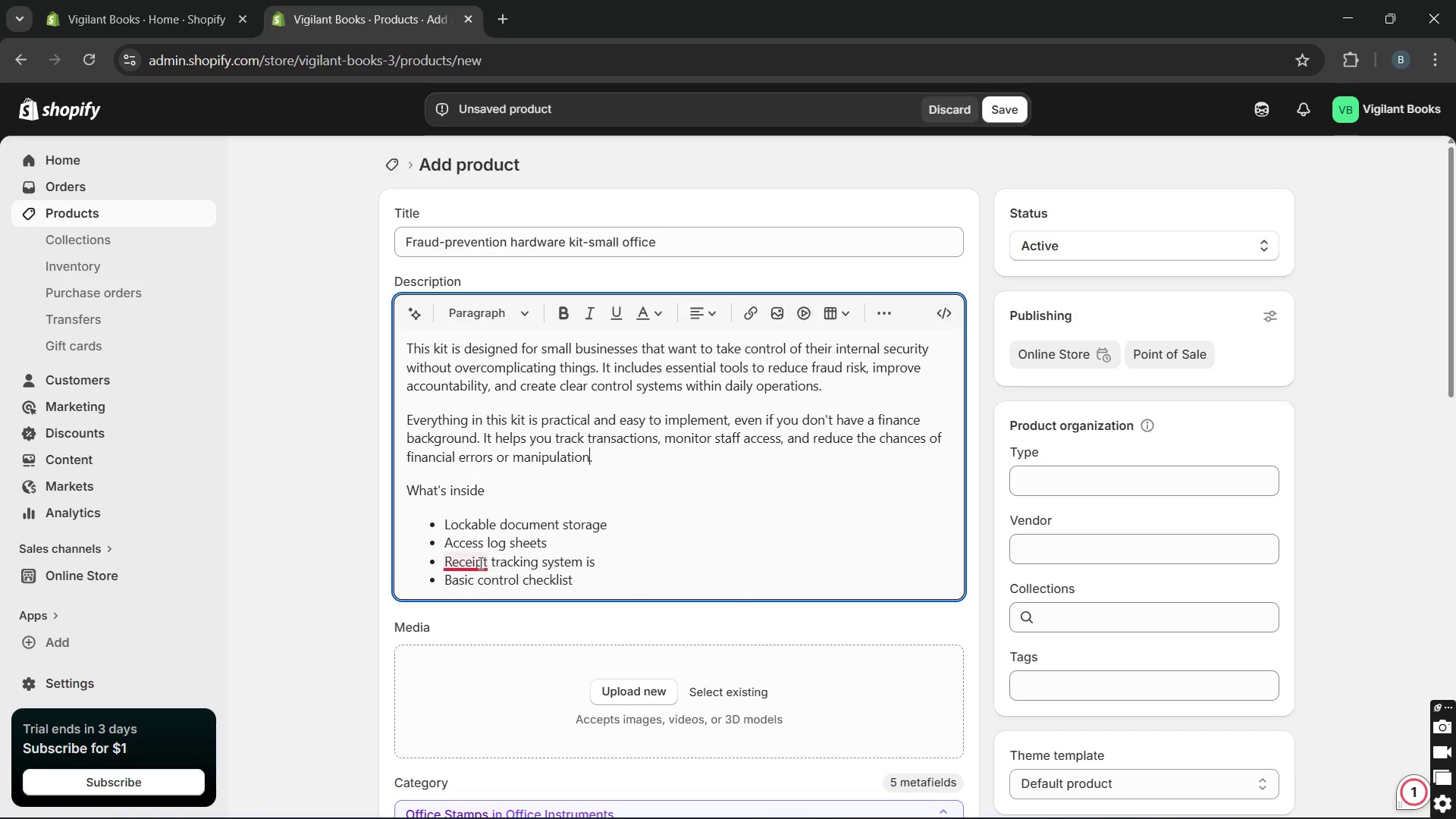 
key(Unknown)
 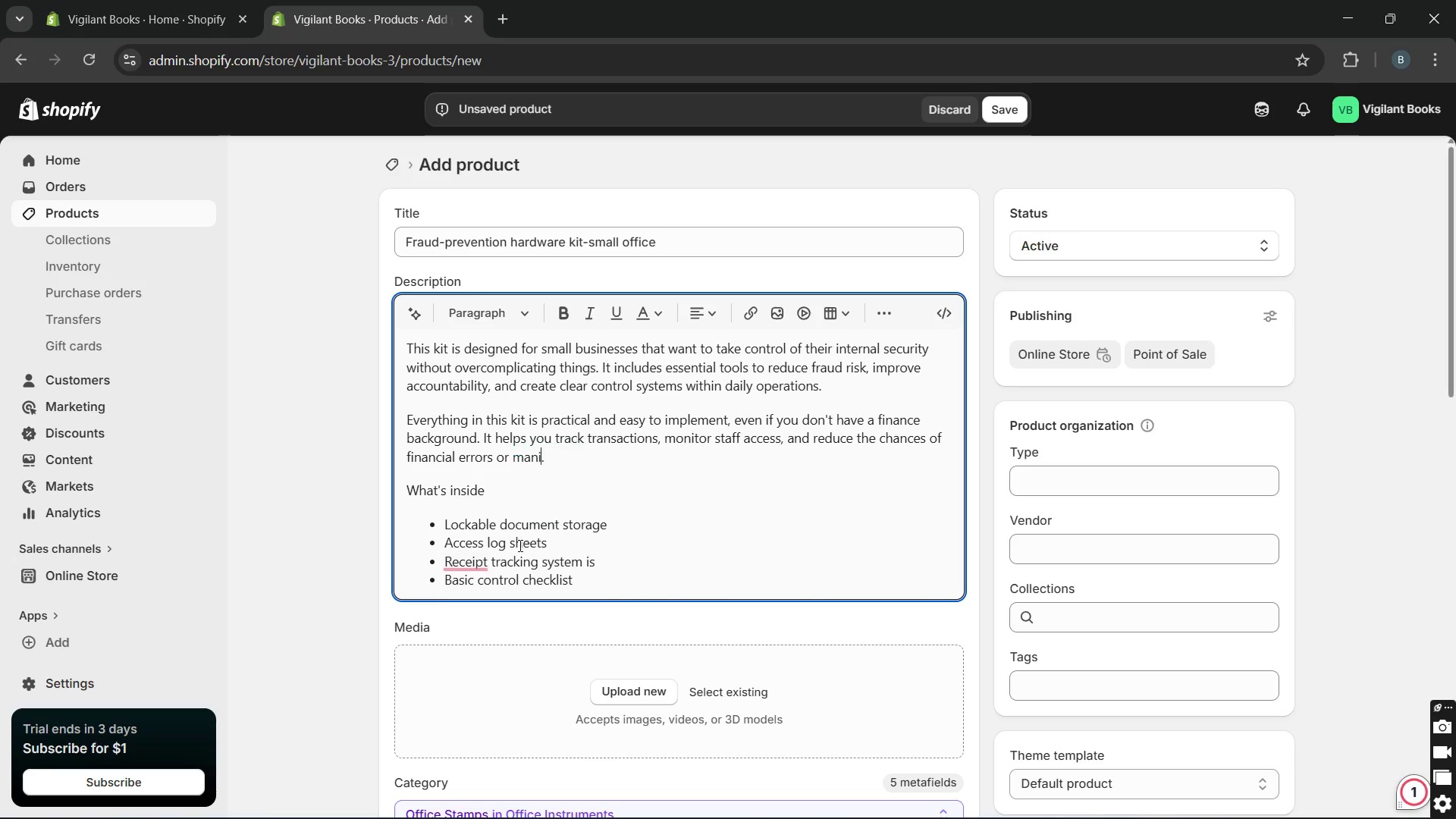 
key(Unknown)
 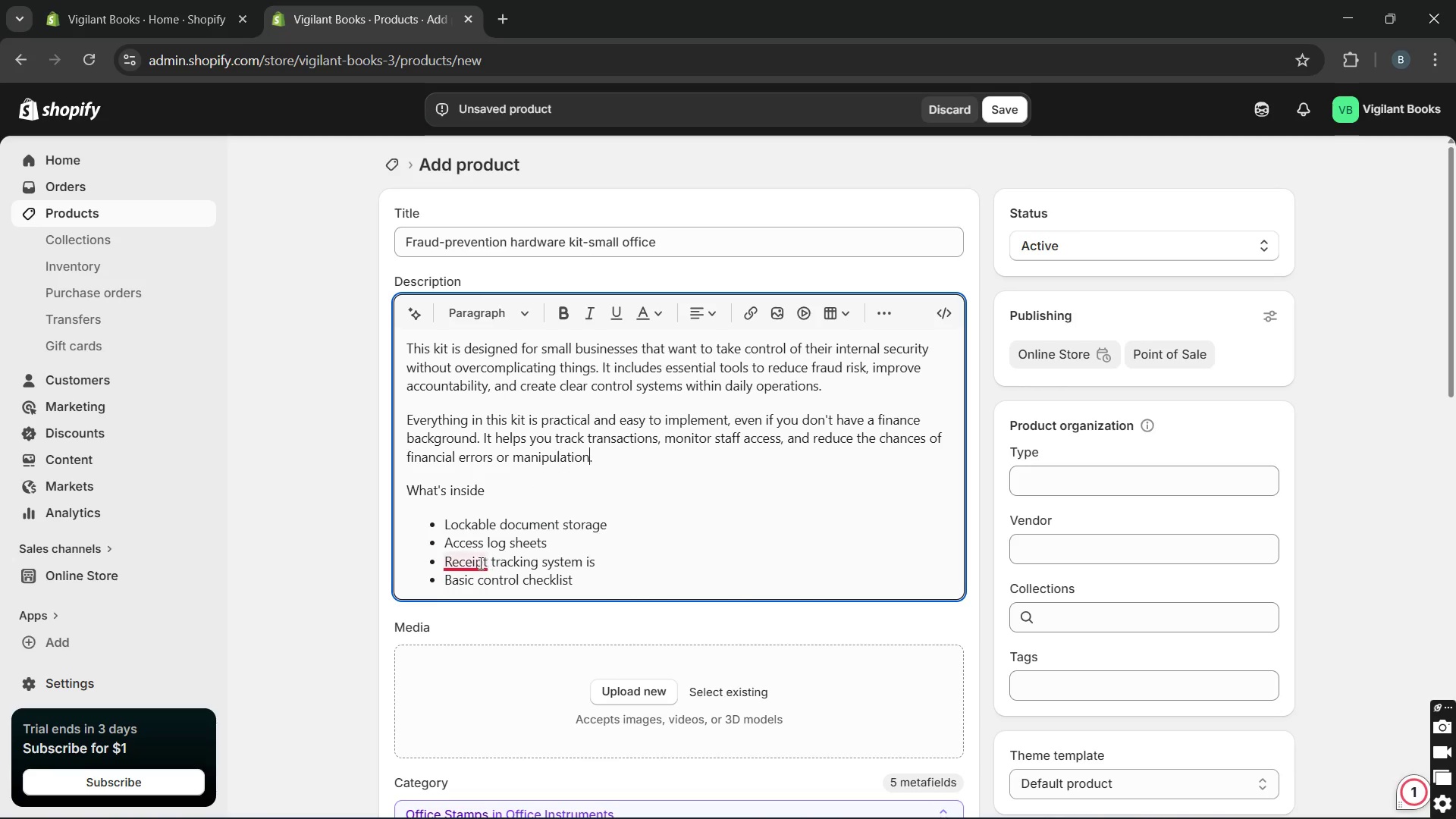 
key(Unknown)
 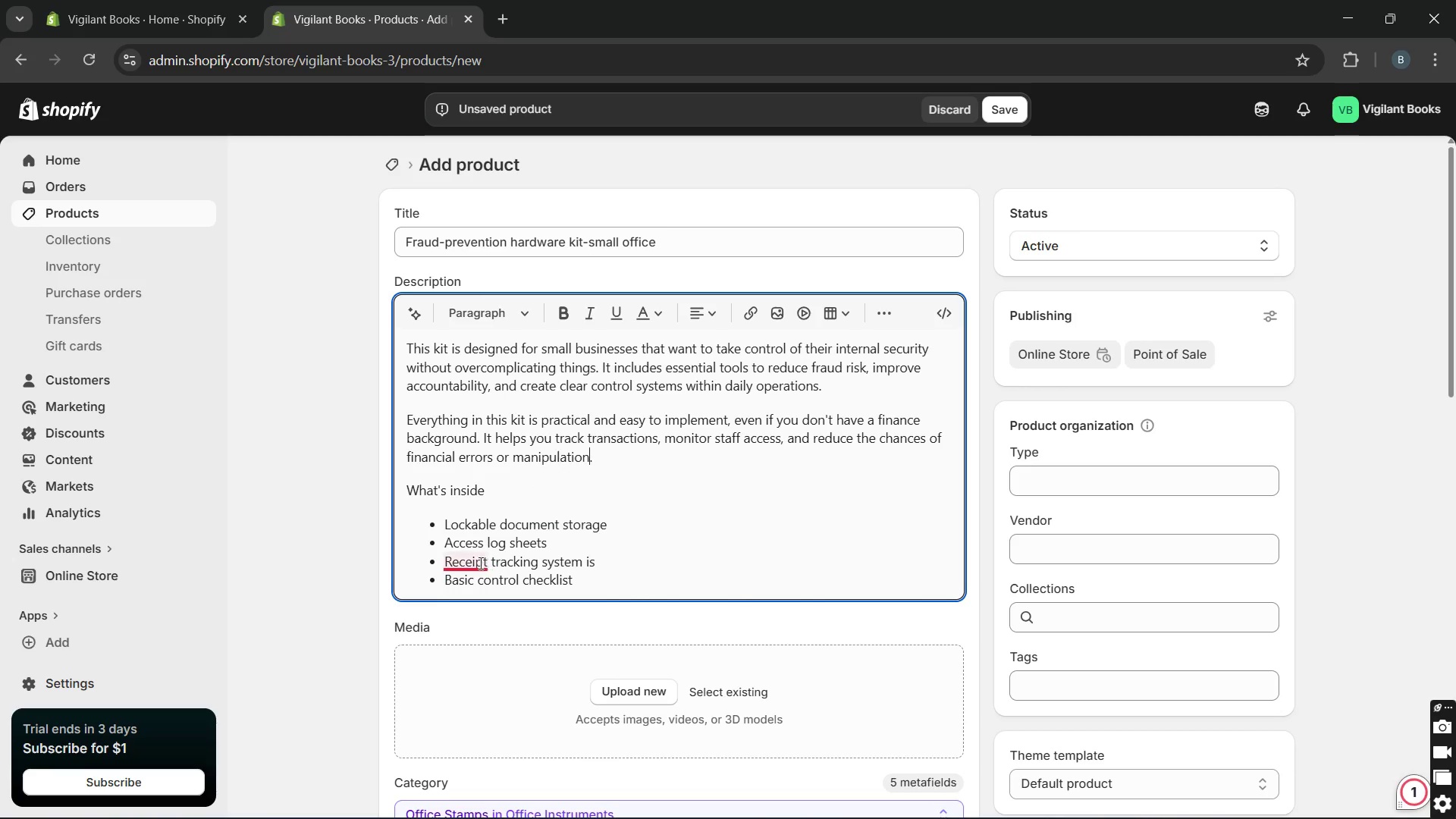 
key(Unknown)
 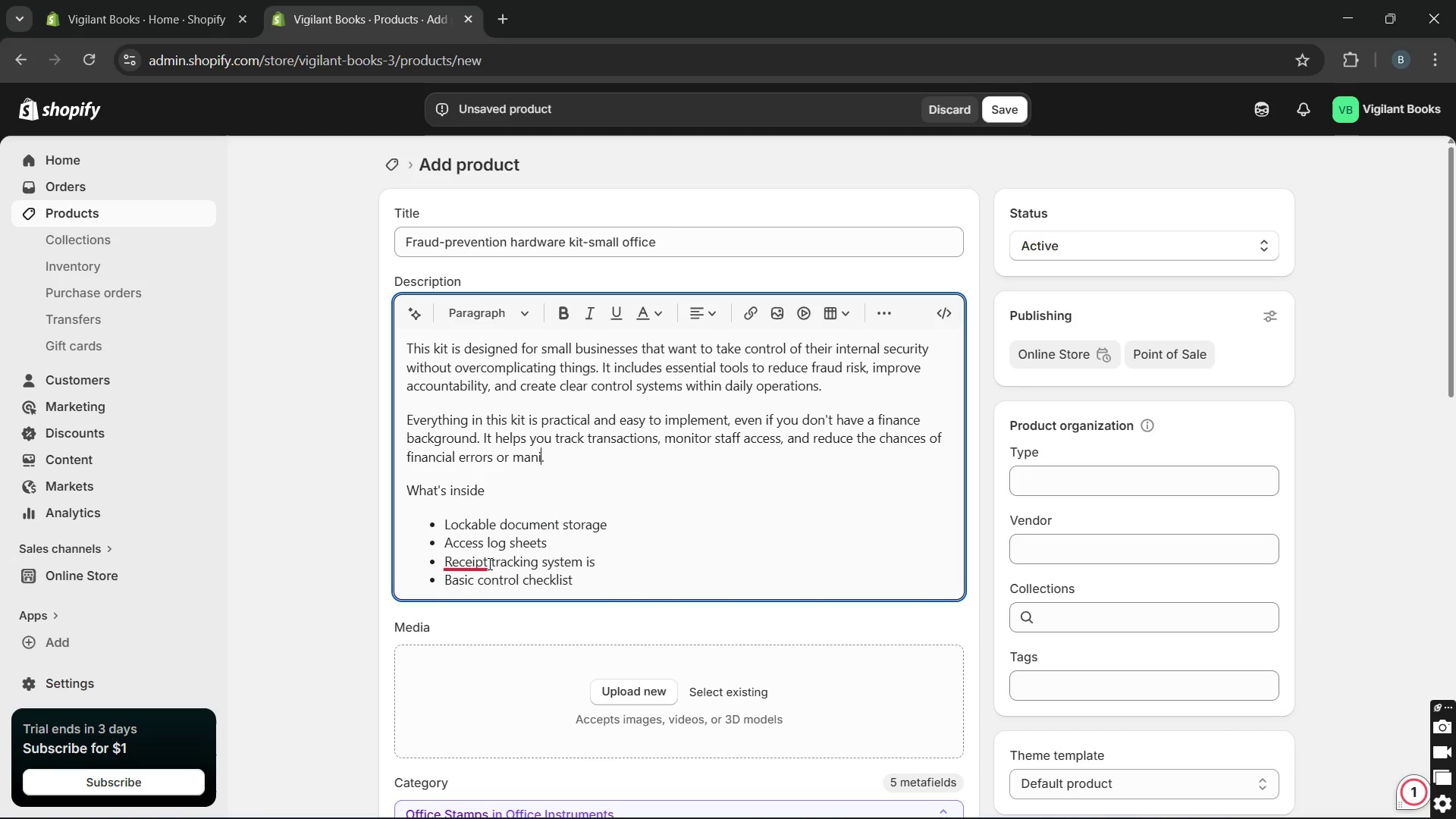 
mouse_move([482, 576])
 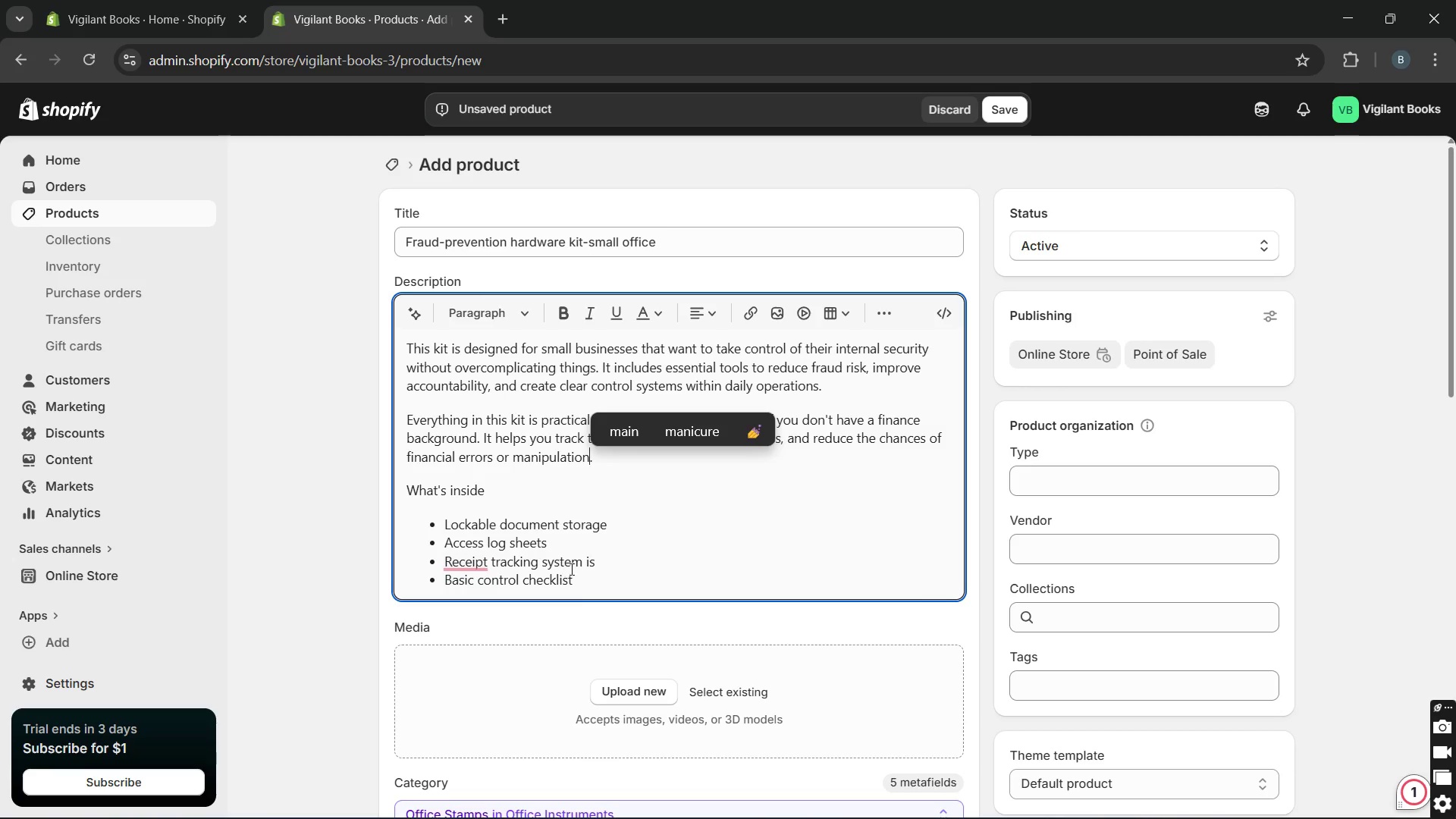 
left_click([601, 565])
 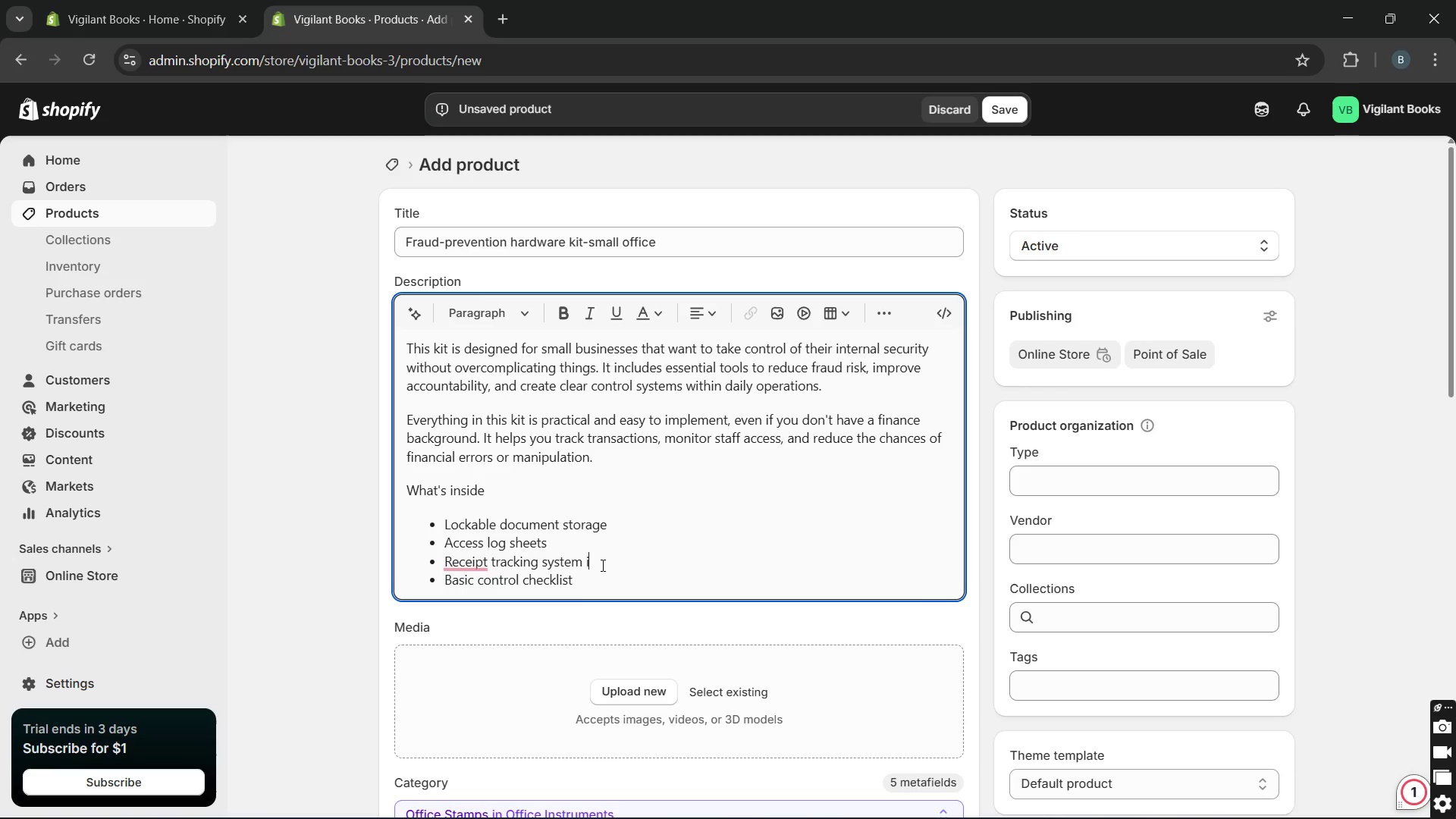 
key(Backspace)
 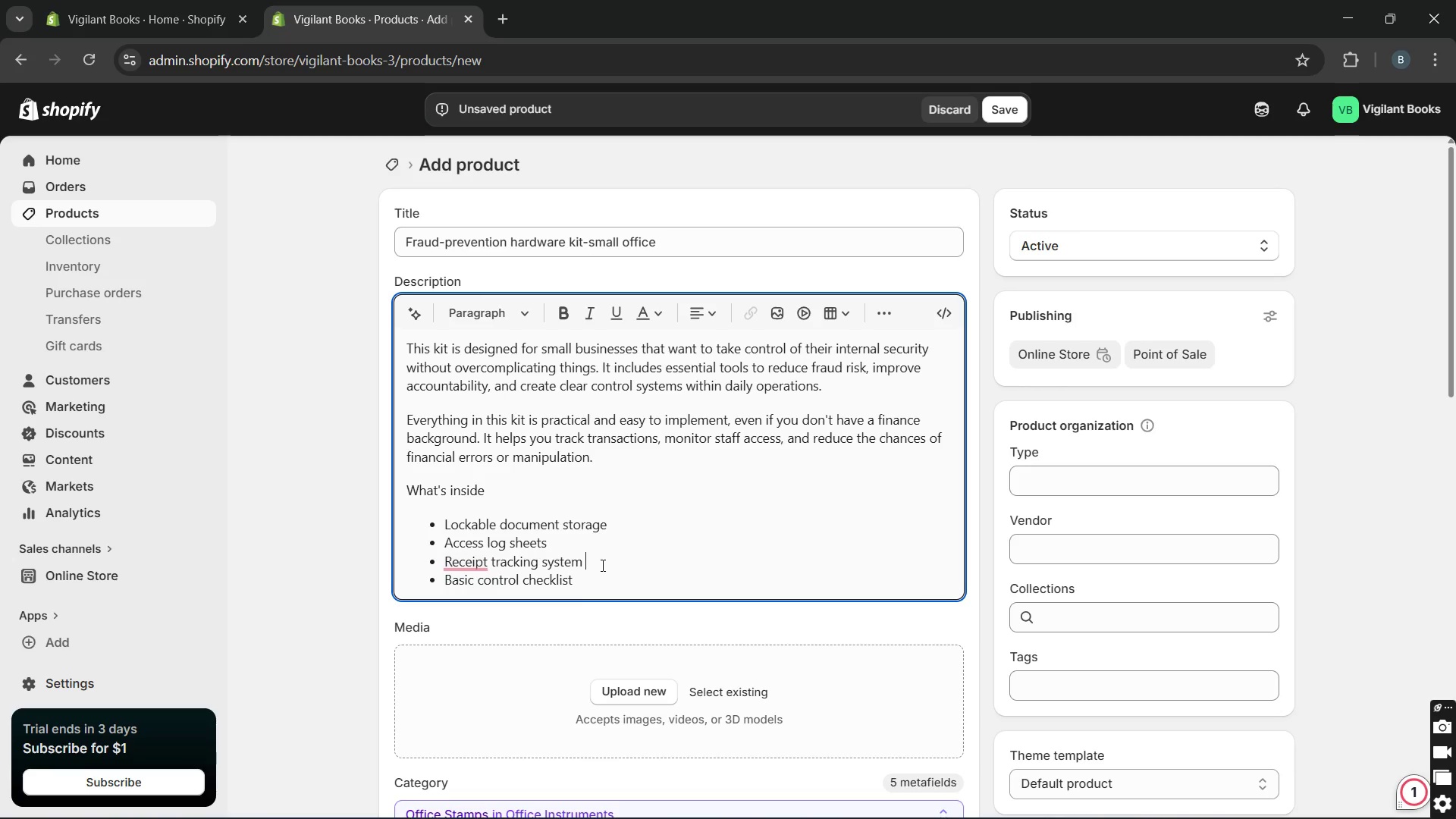 
key(Backspace)
 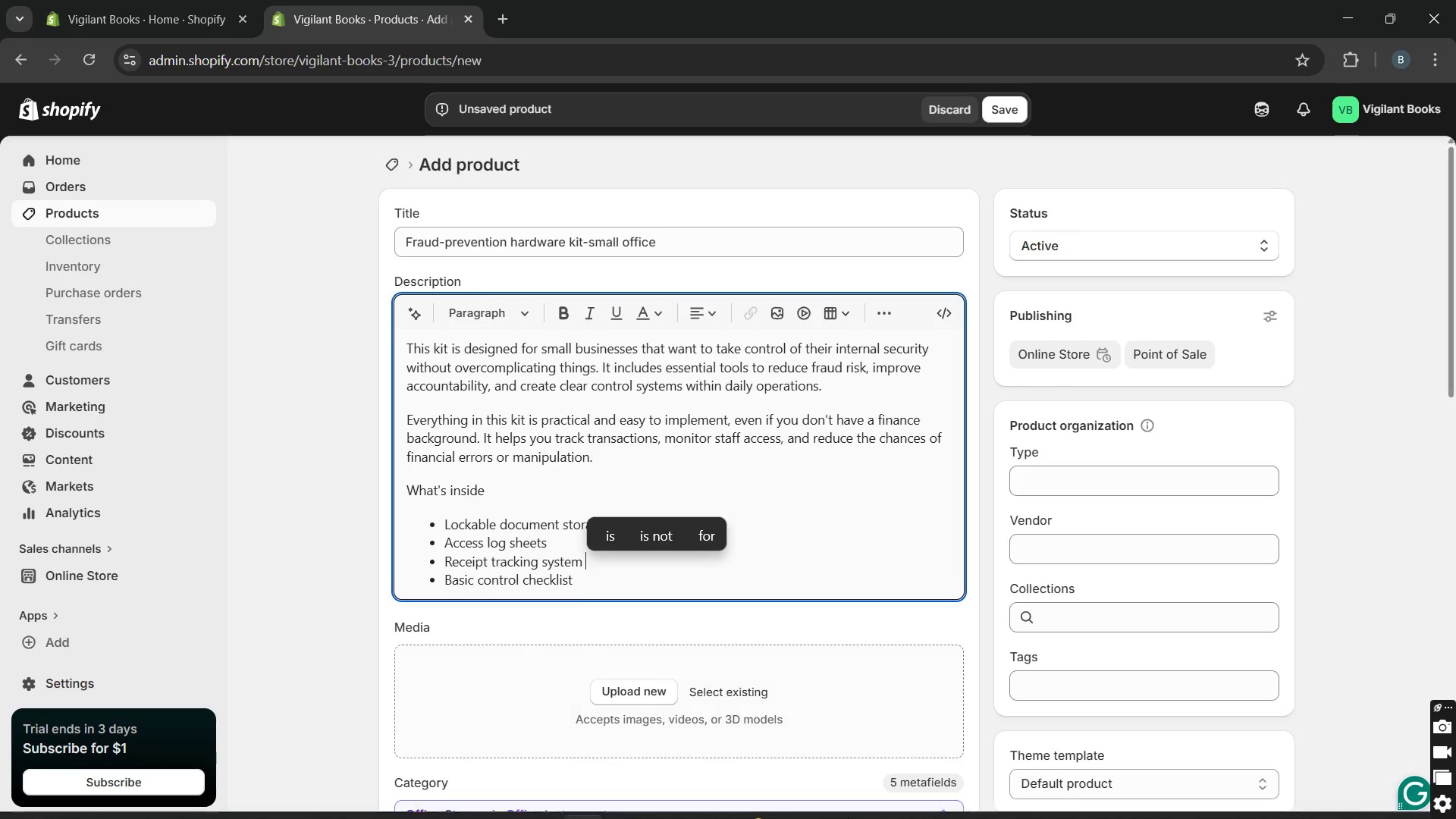 
wait(6.91)
 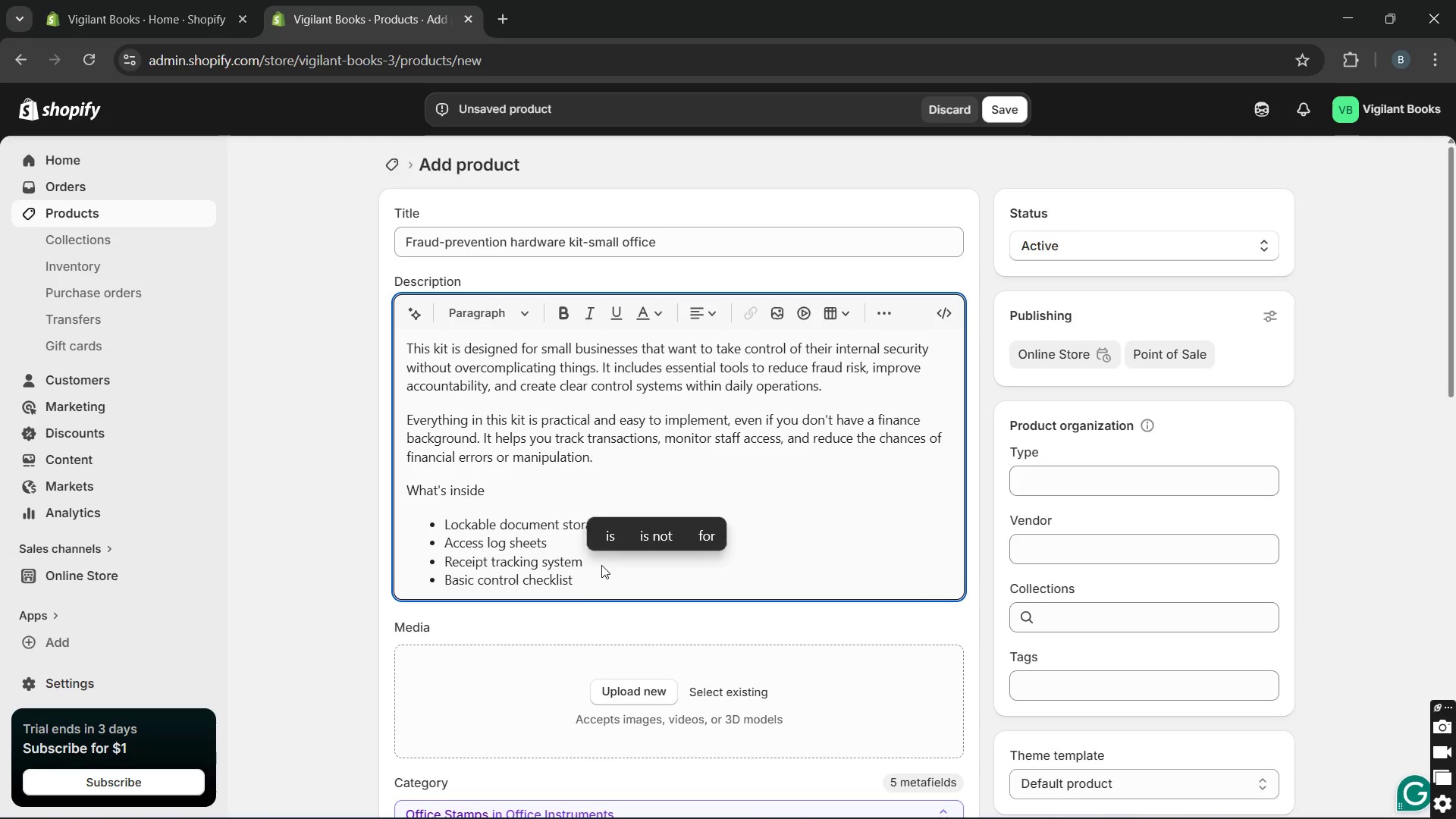 
left_click([1076, 792])